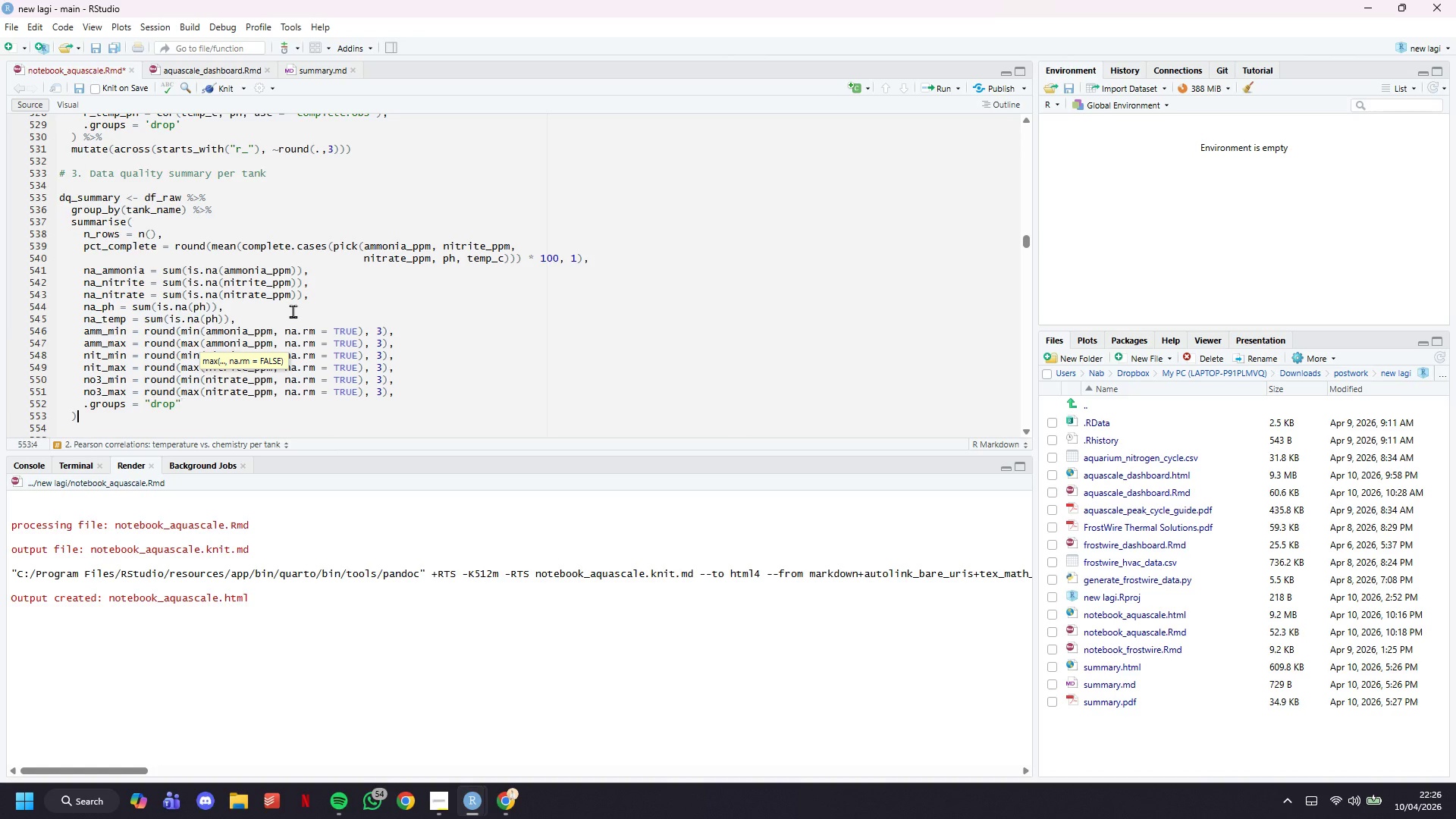 
key(ArrowDown)
 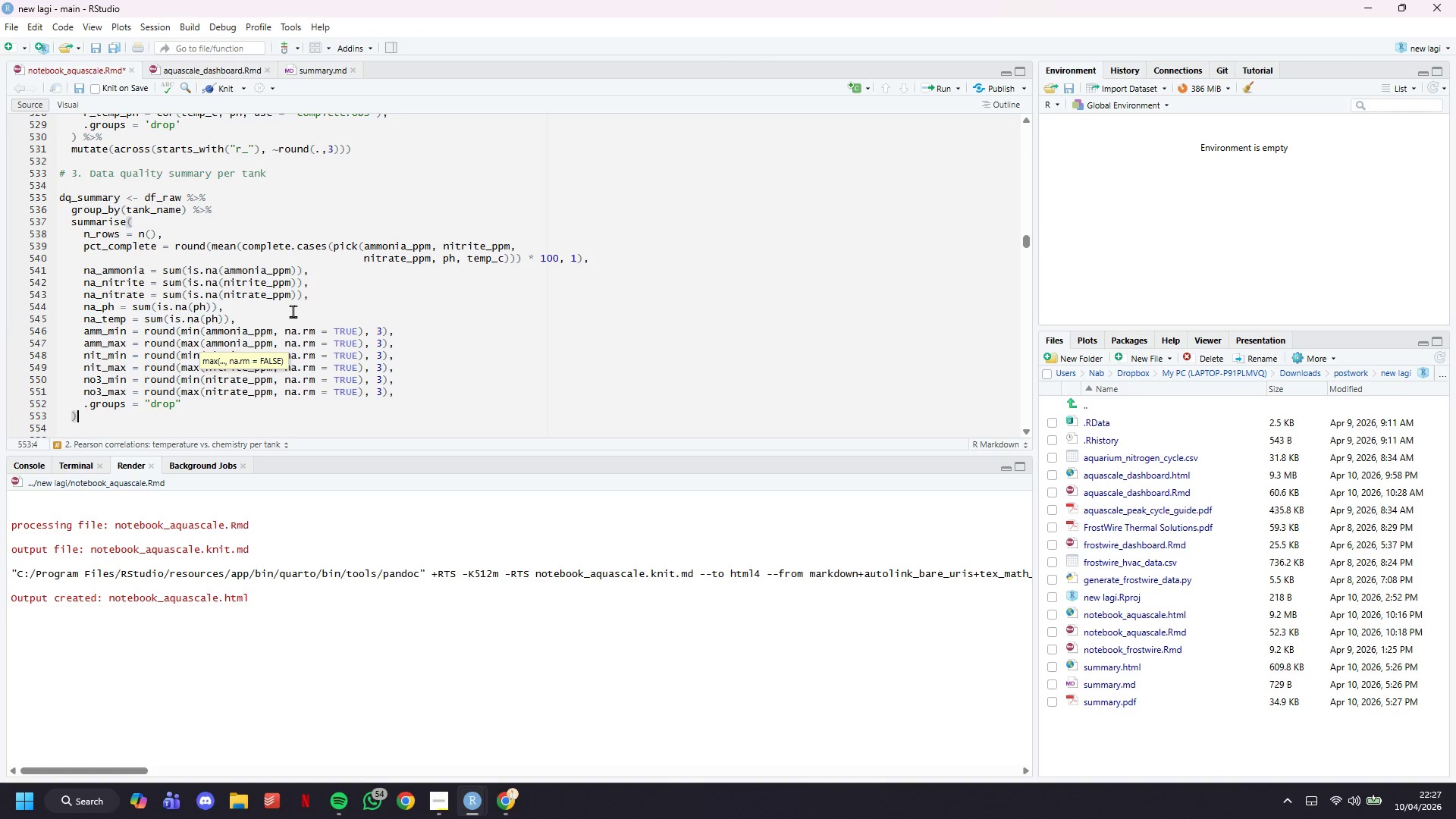 
wait(60.17)
 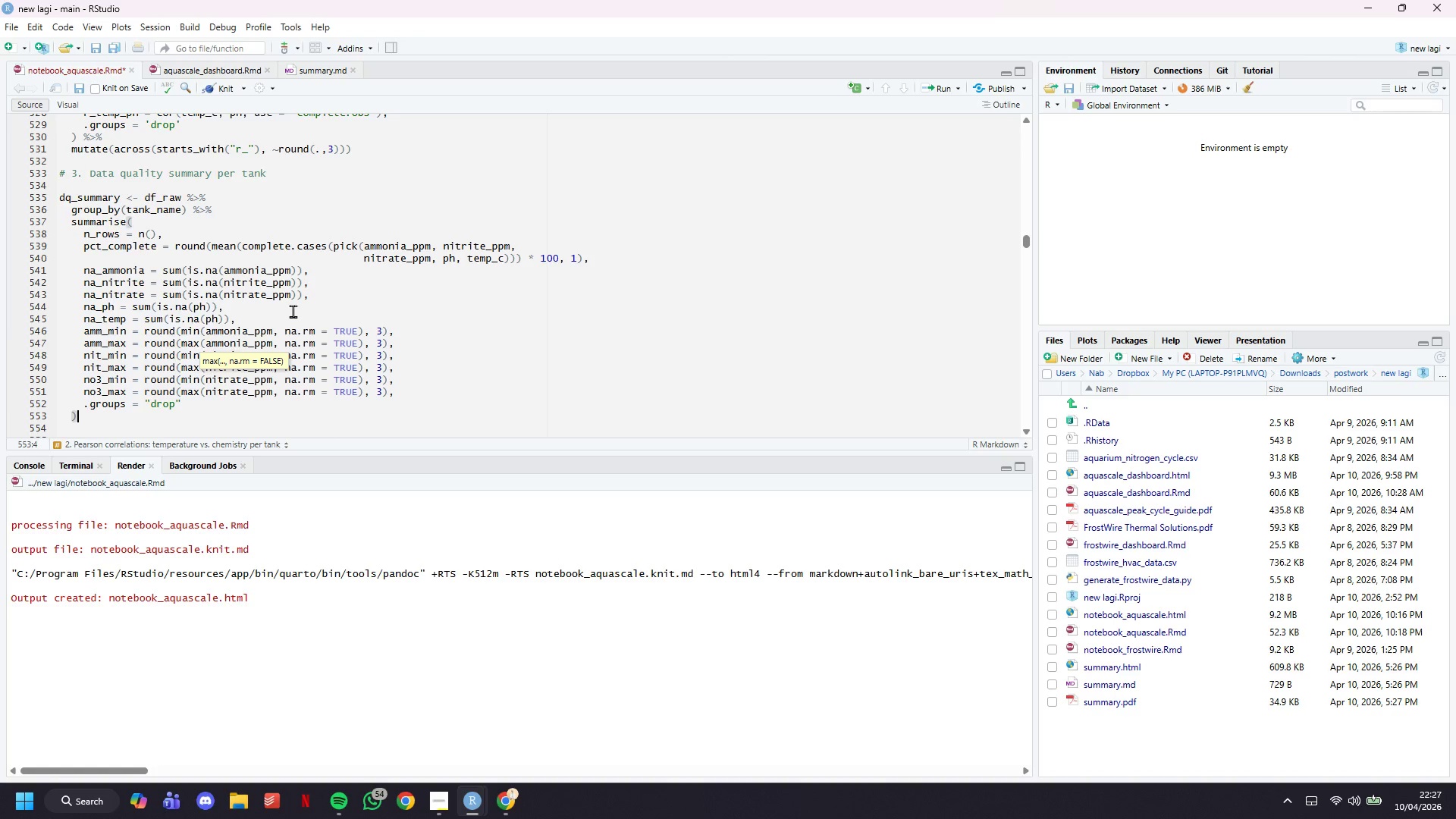 
key(Space)
 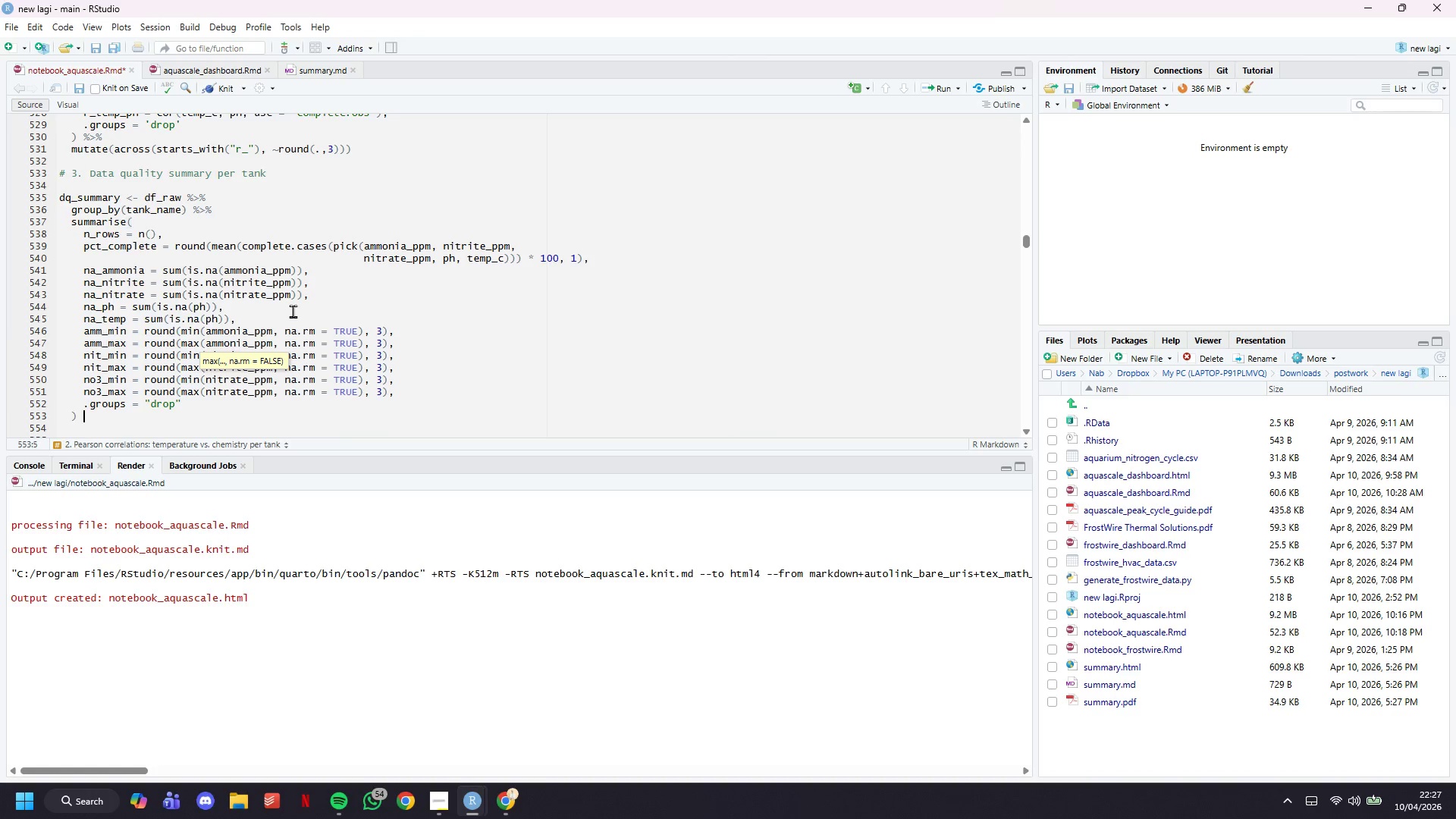 
key(Shift+5)
 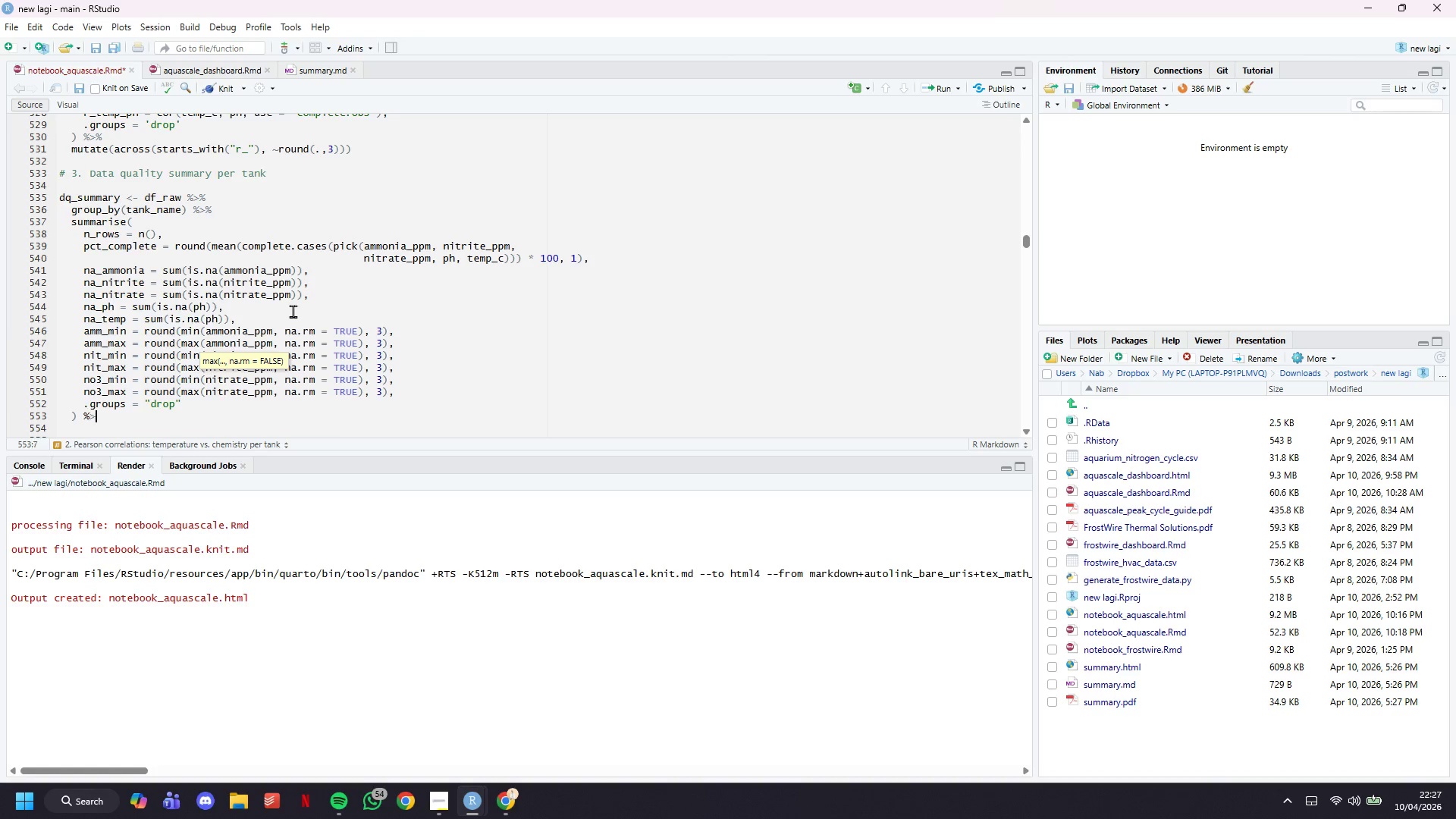 
key(Shift+Period)
 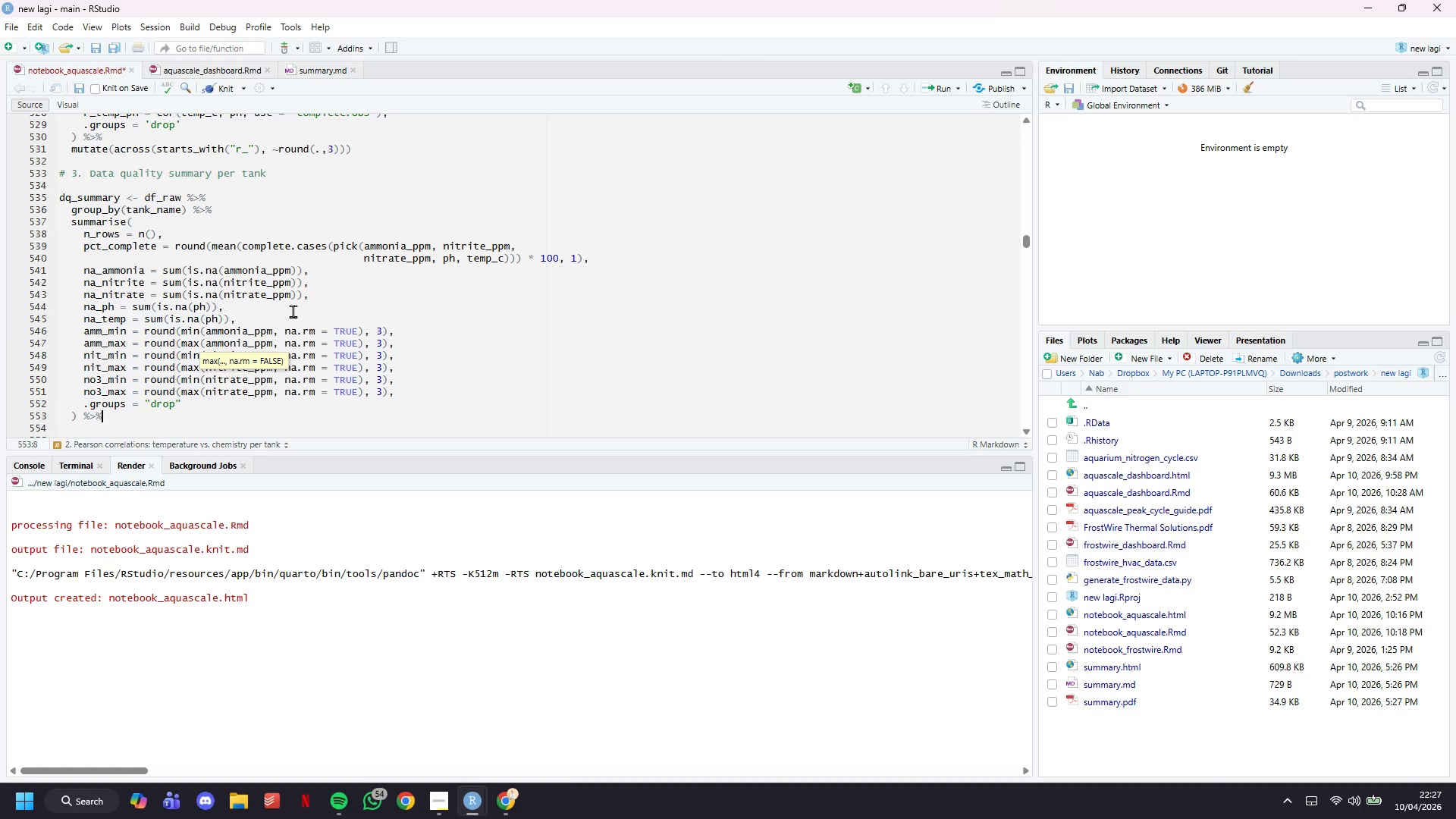 
key(Shift+5)
 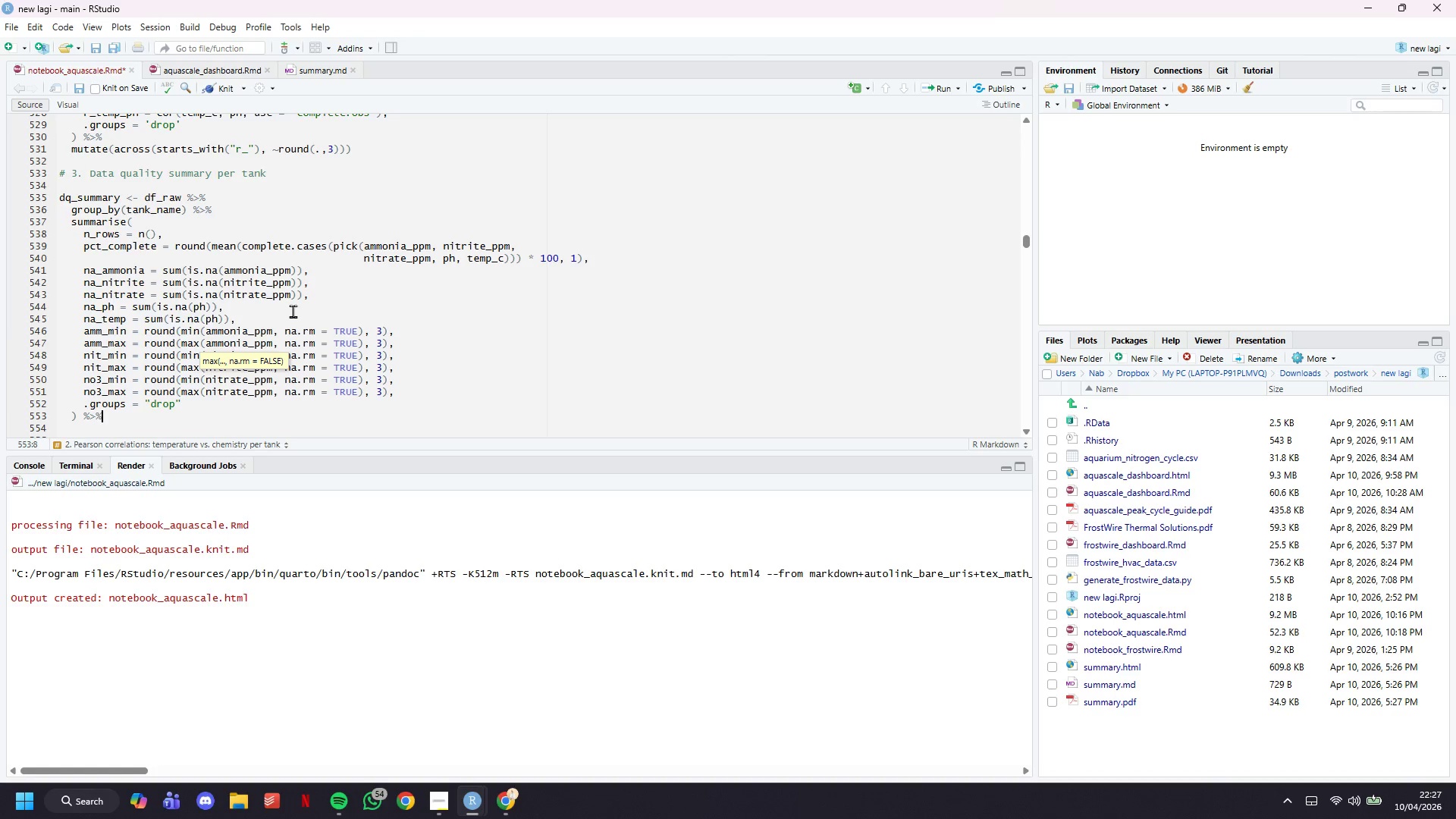 
key(Enter)
 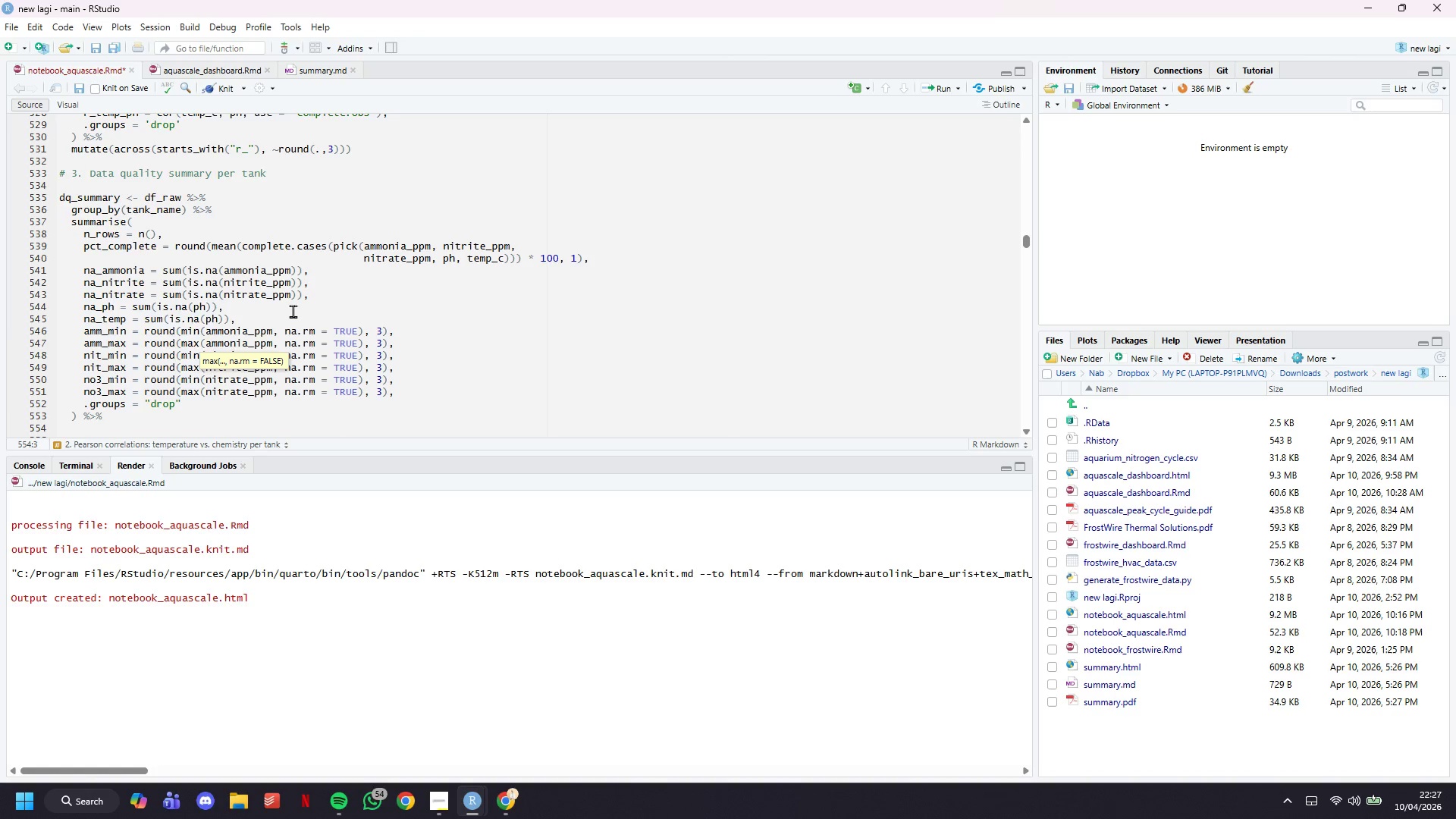 
type(mutate(total = out_ammonia + out_nitrate _)
key(Backspace)
type(+ out_nitrate)
 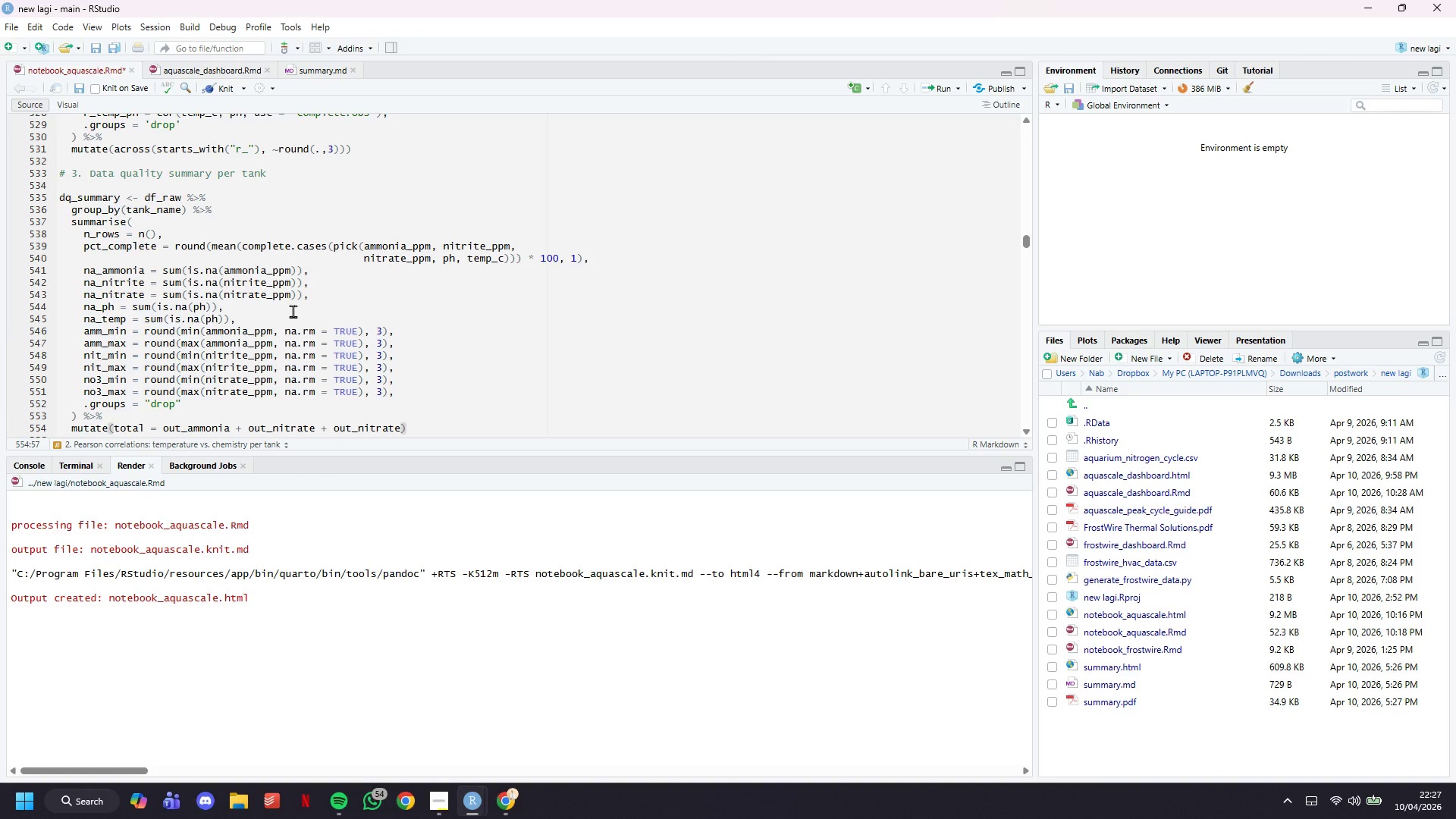 
wait(12.67)
 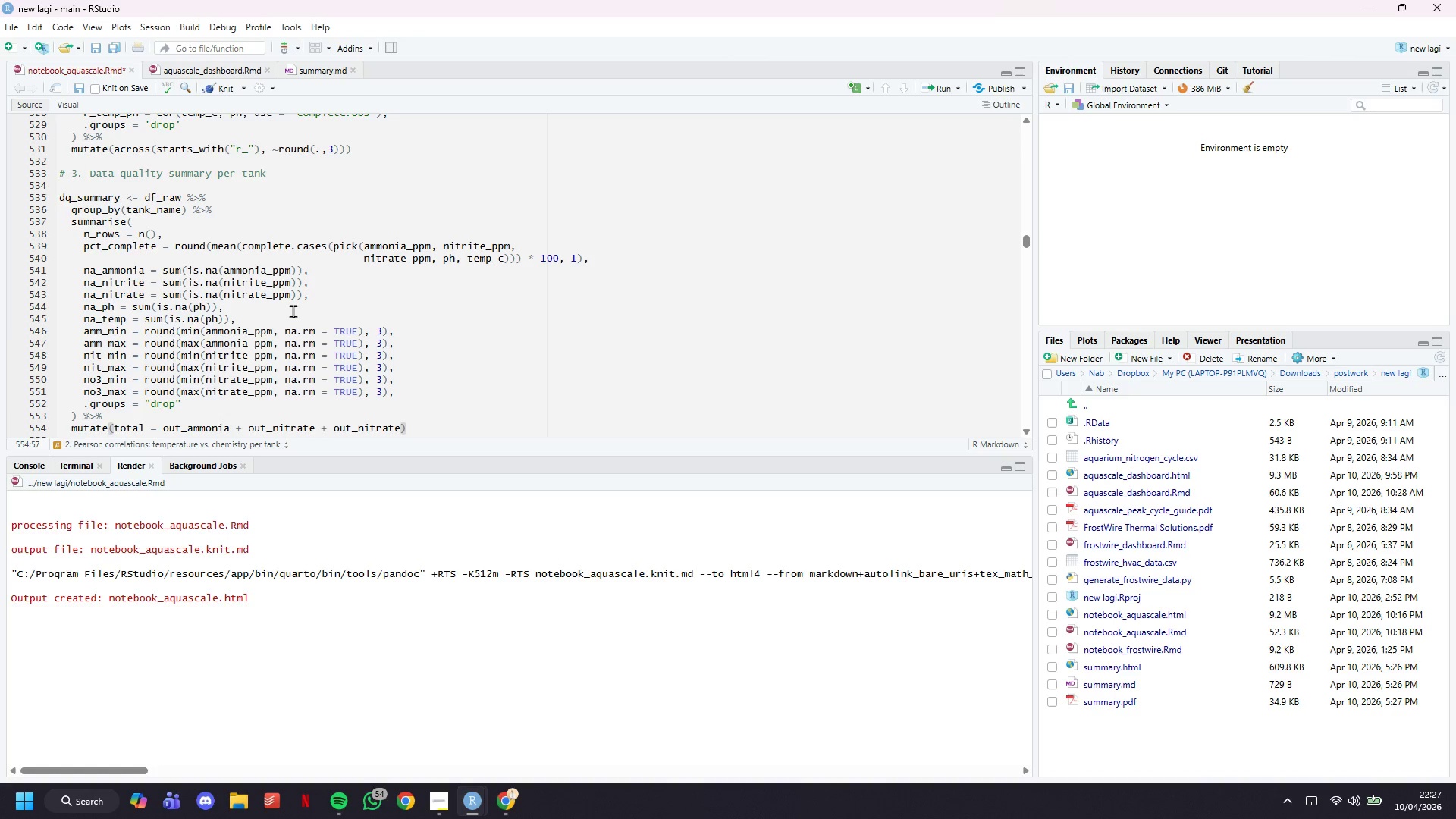 
key(ArrowRight)
 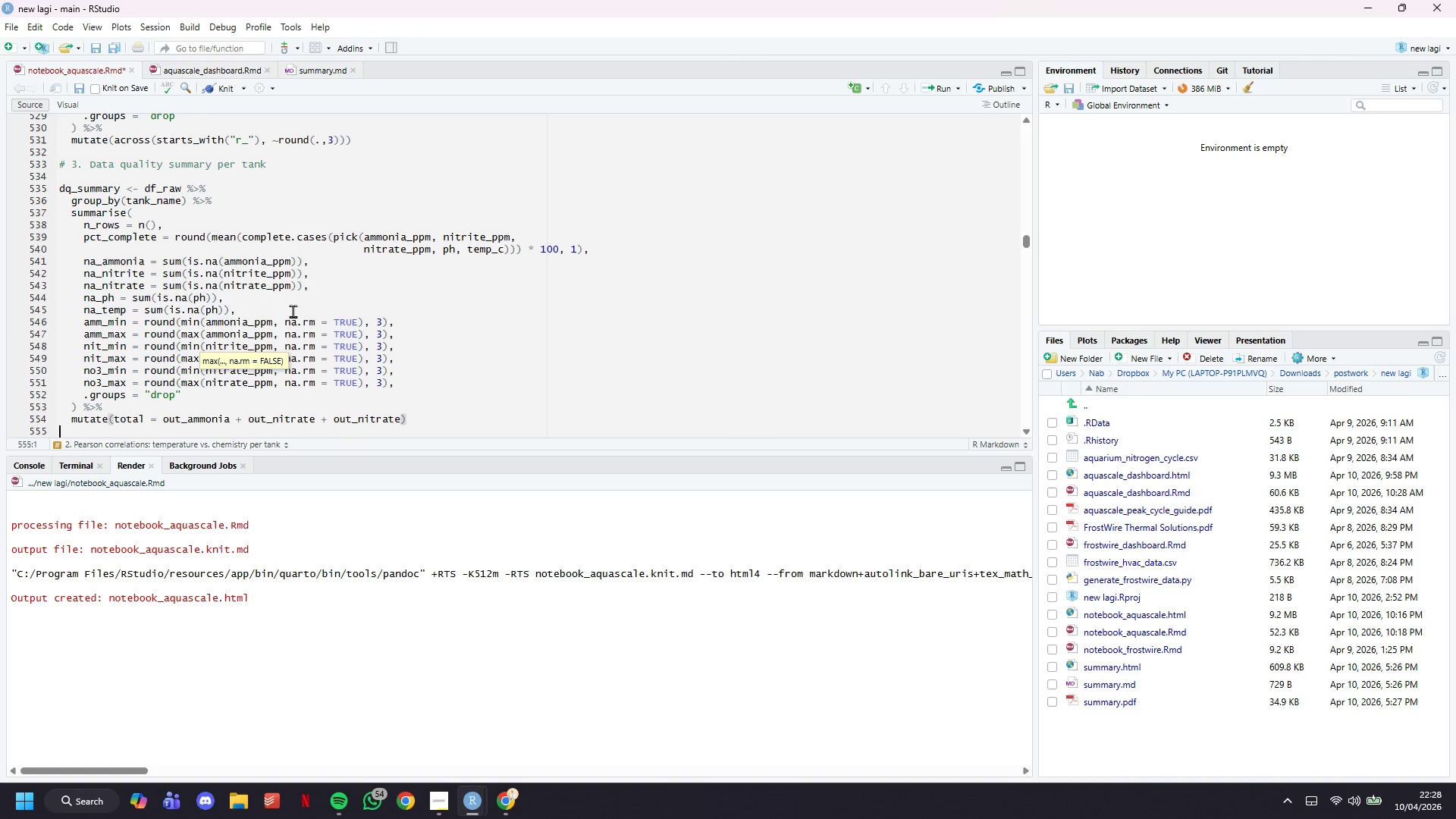 
key(Enter)
 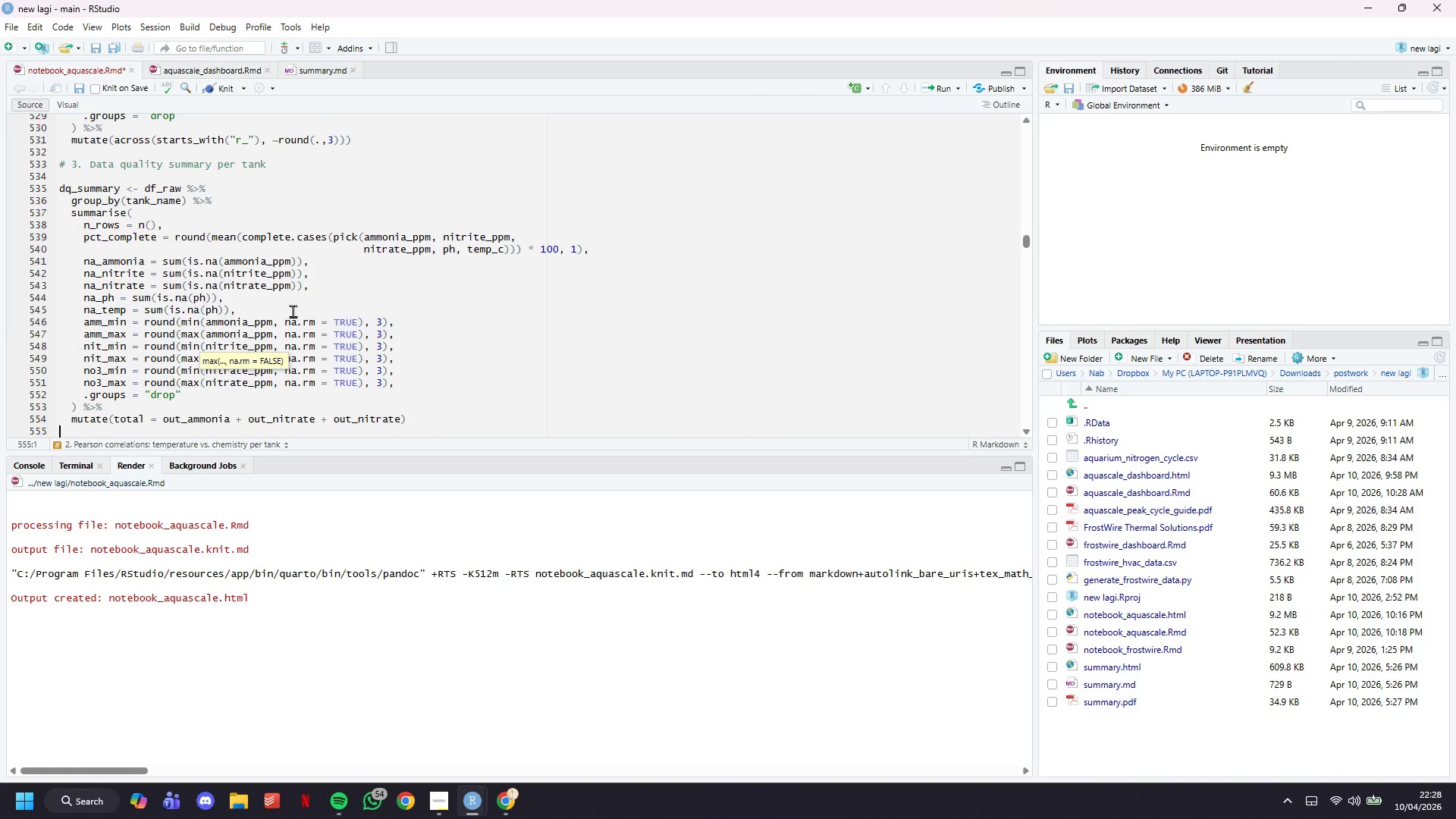 
key(Enter)
 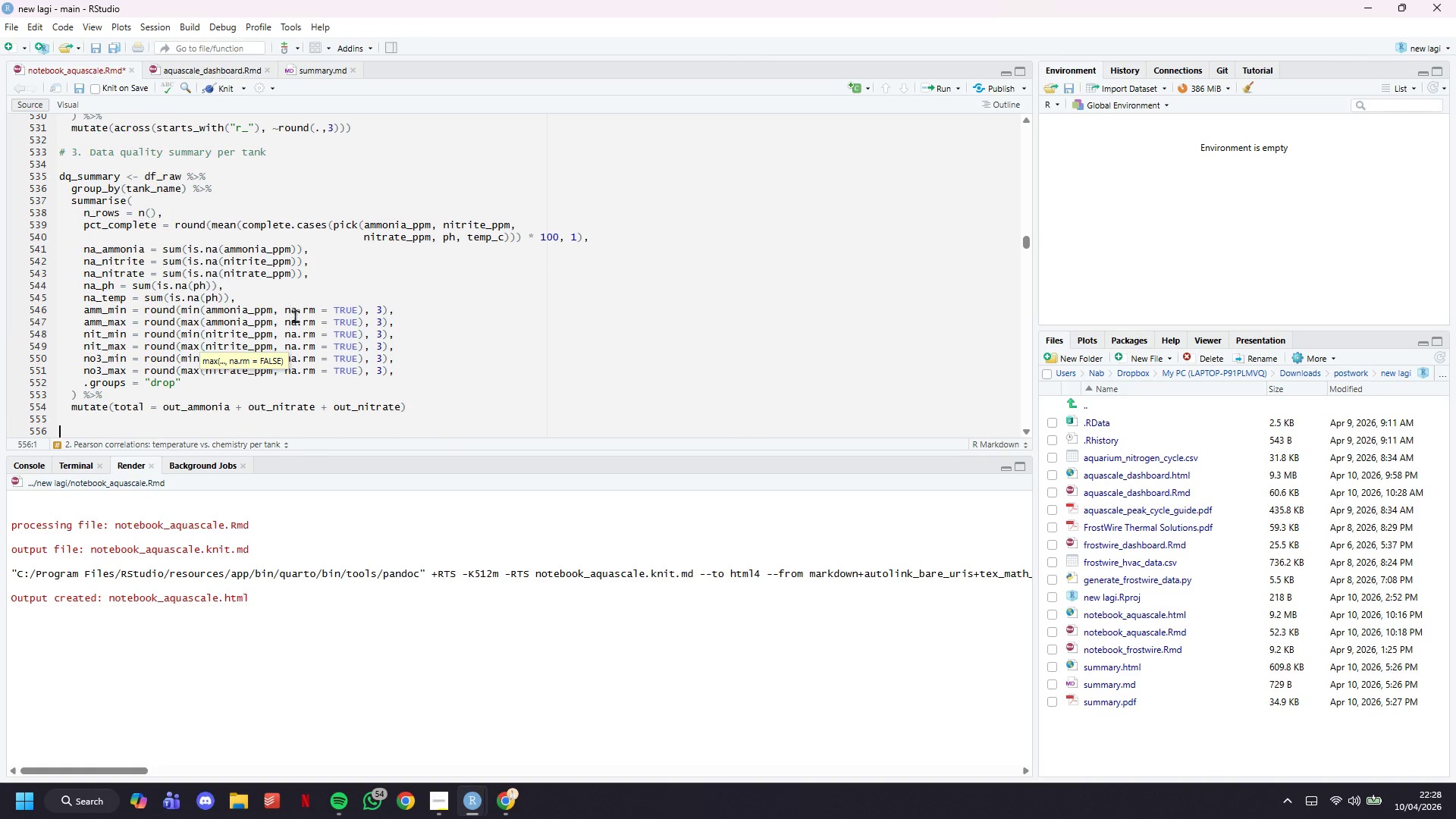 
scroll: coordinate [262, 220], scroll_direction: down, amount: 2.0
 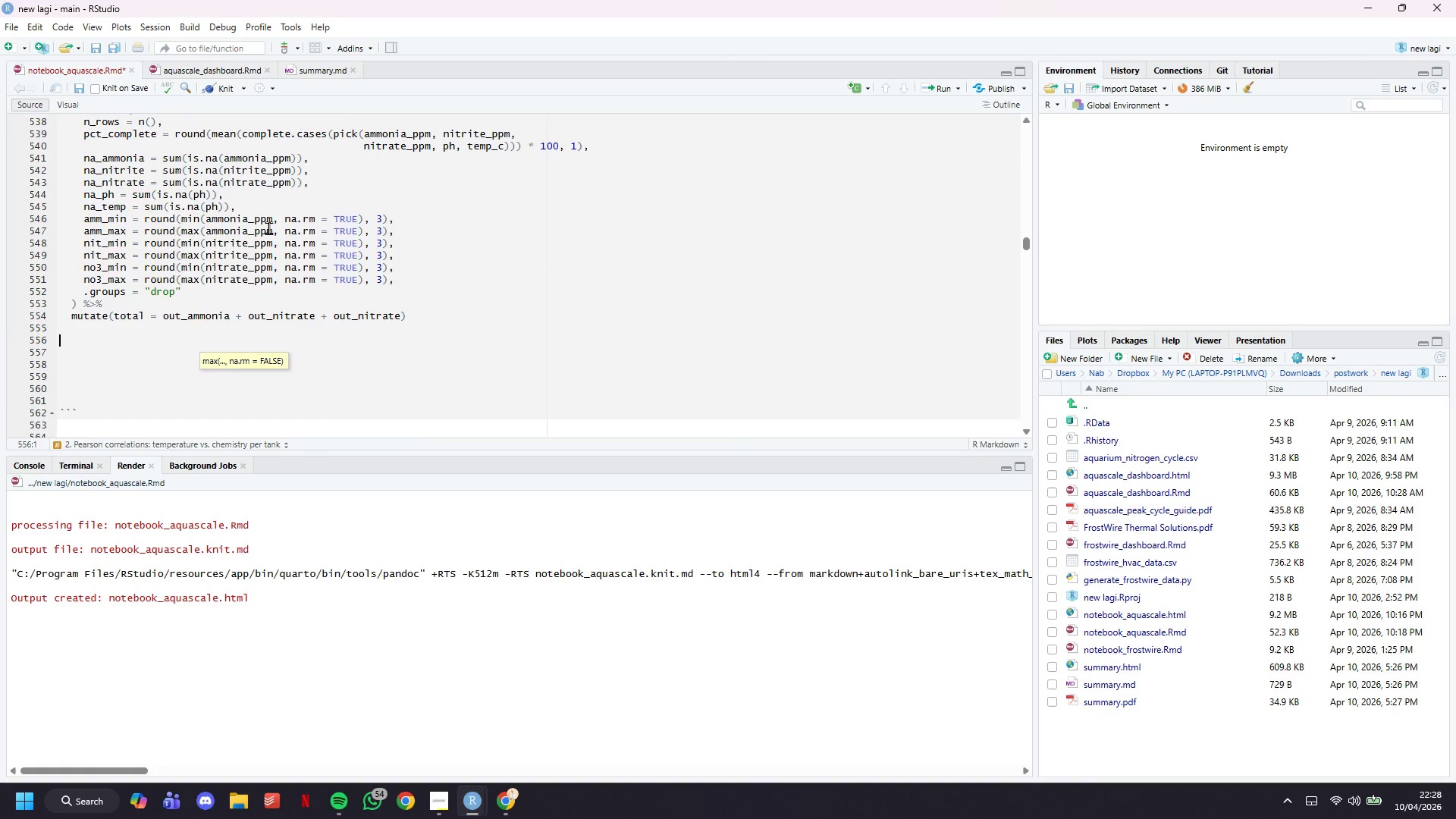 
type(# 4. Cycle speed: days in each safety status per tn)
key(Backspace)
type(ank )
 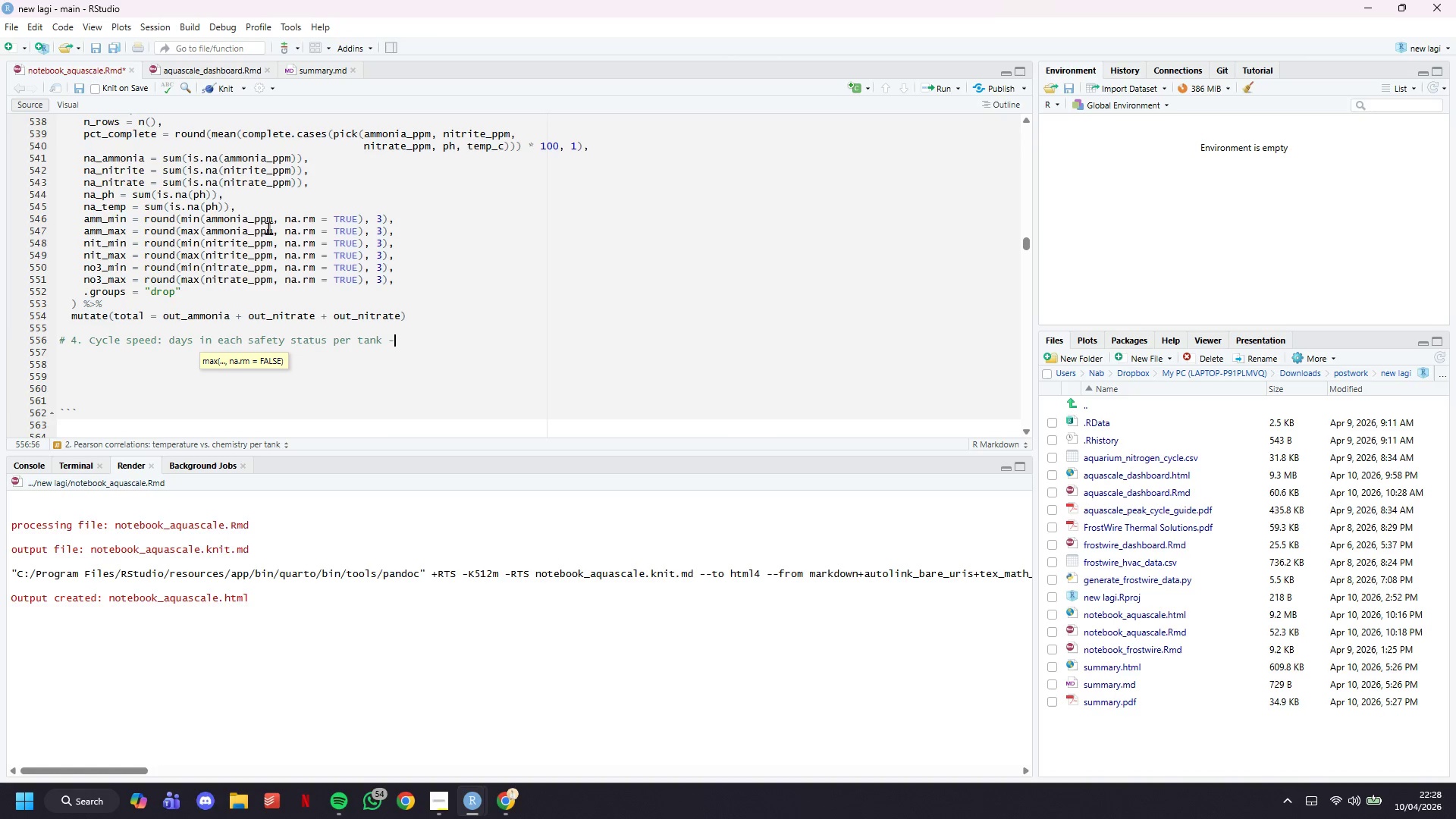 
 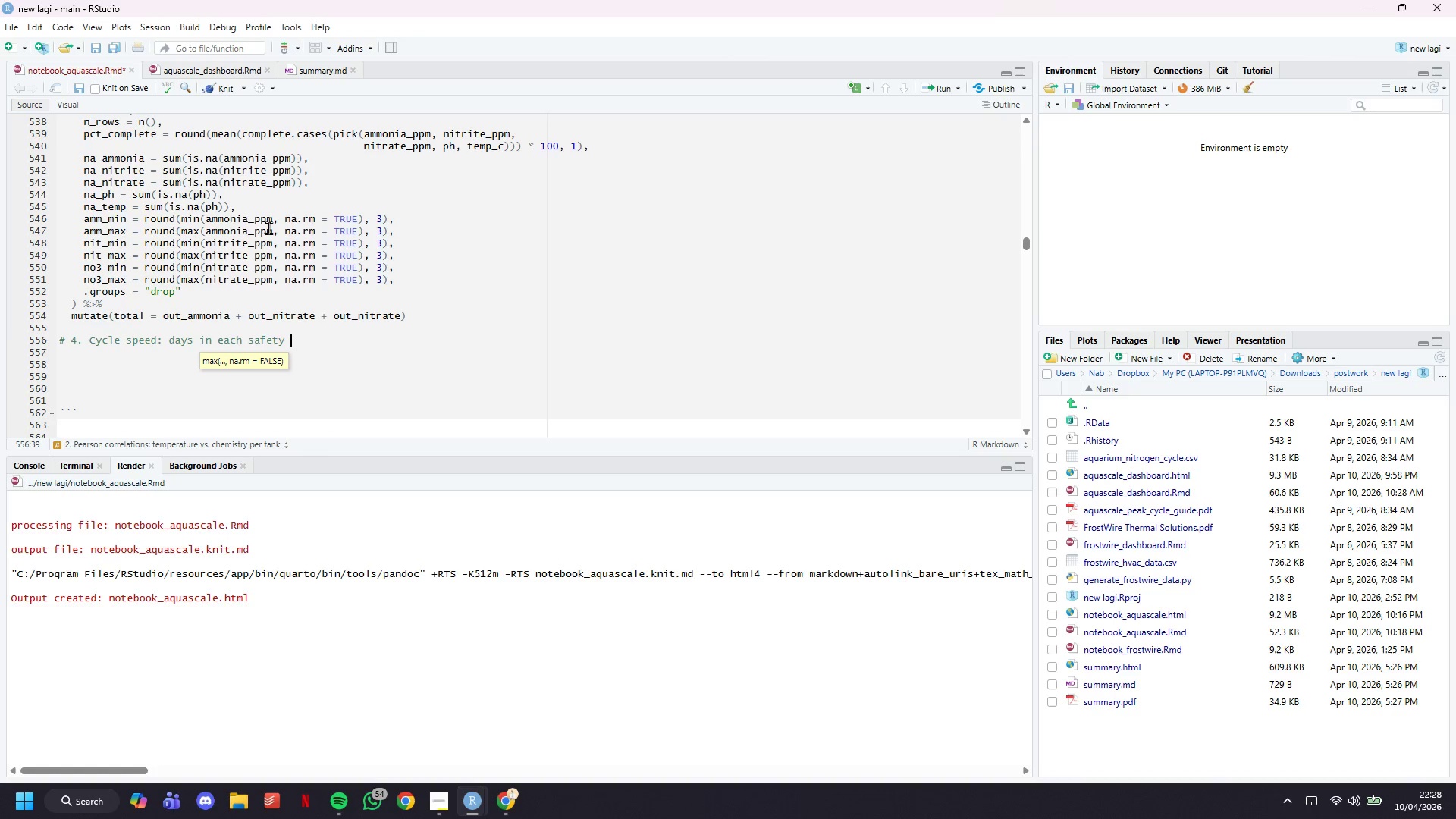 
hold_key(key=Minus, duration=1.2)
 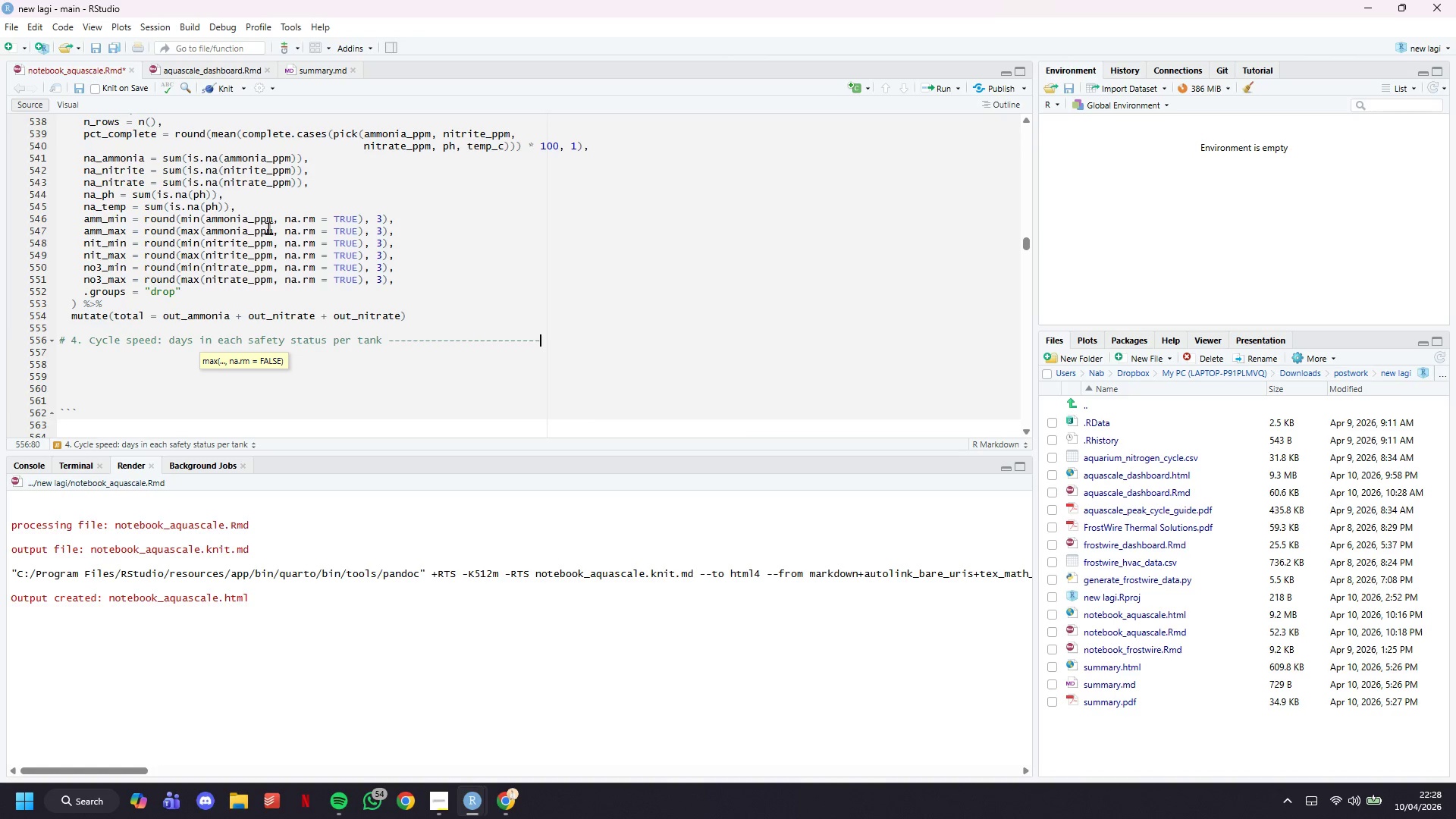 
key(Enter)
 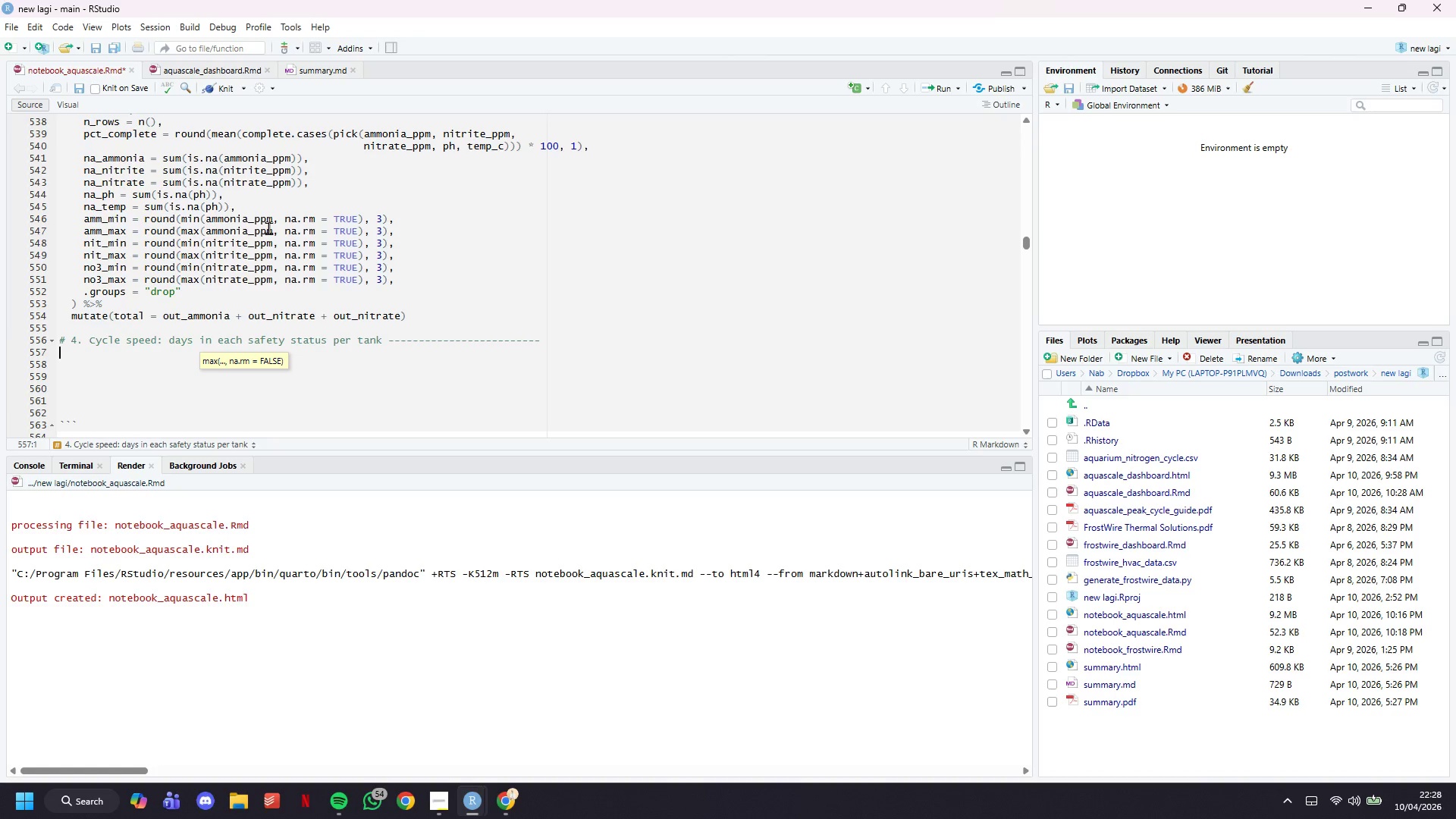 
key(Enter)
 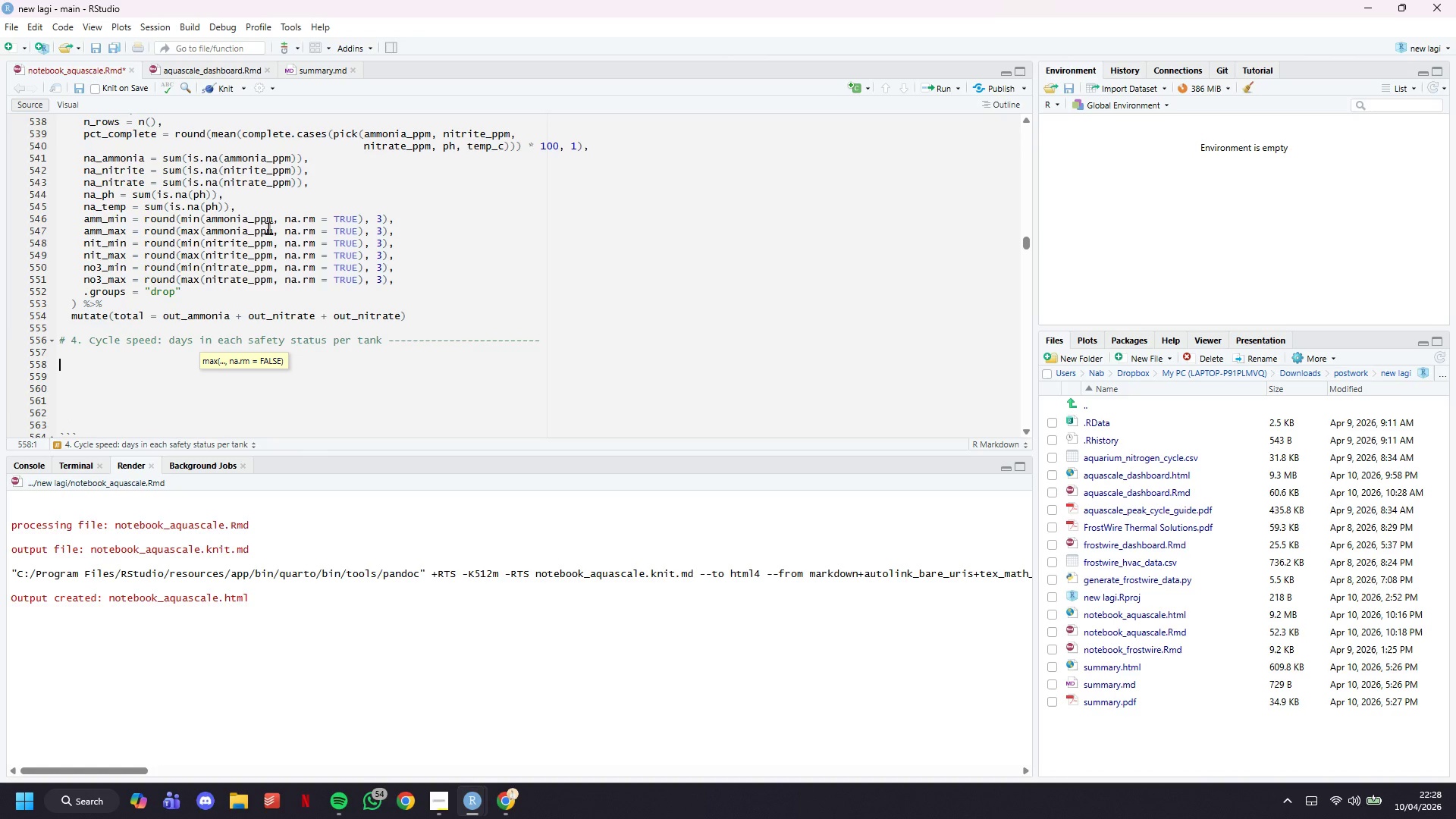 
type(cycle_speed <- df %>%)
 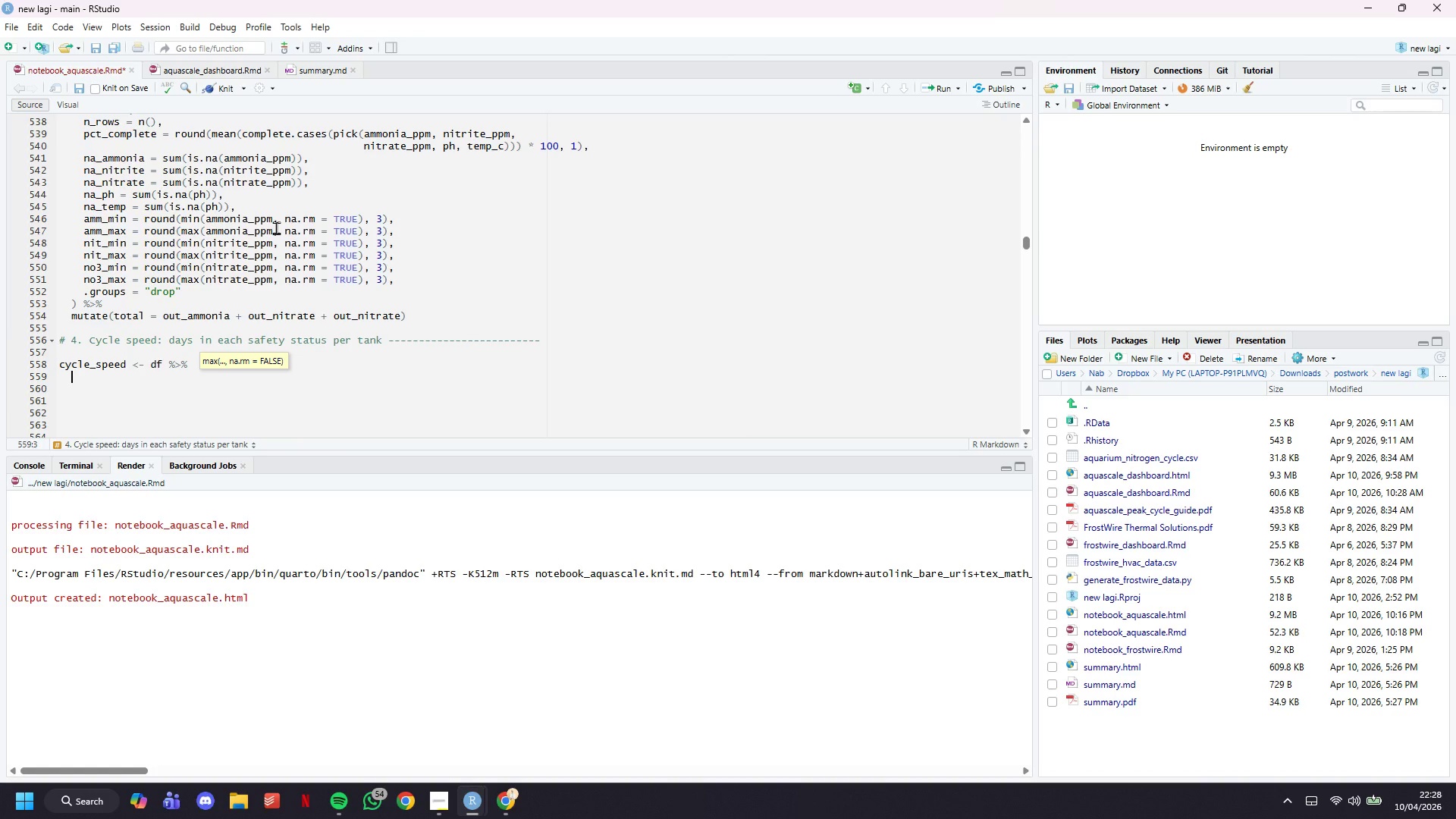 
 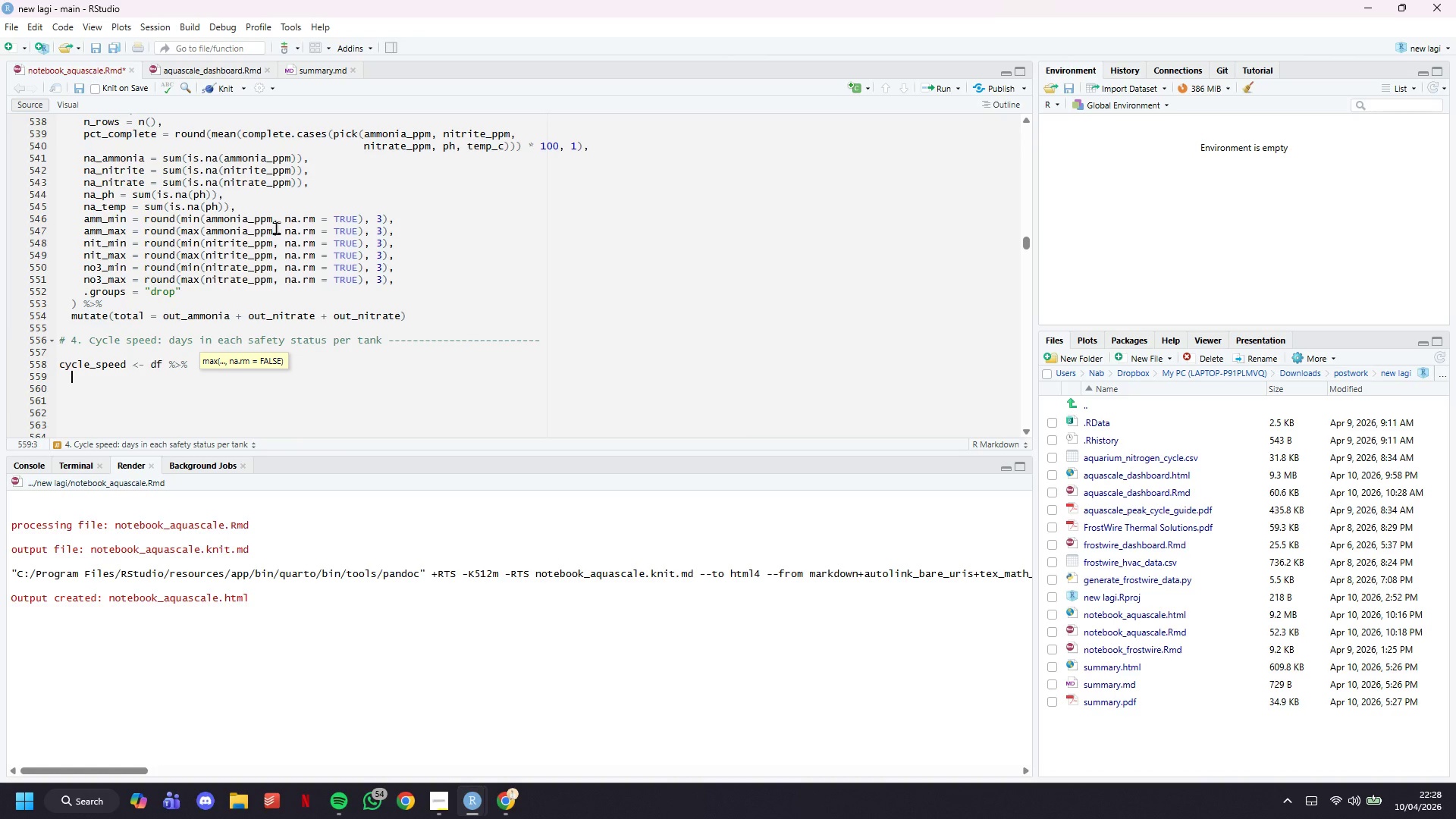 
key(Enter)
 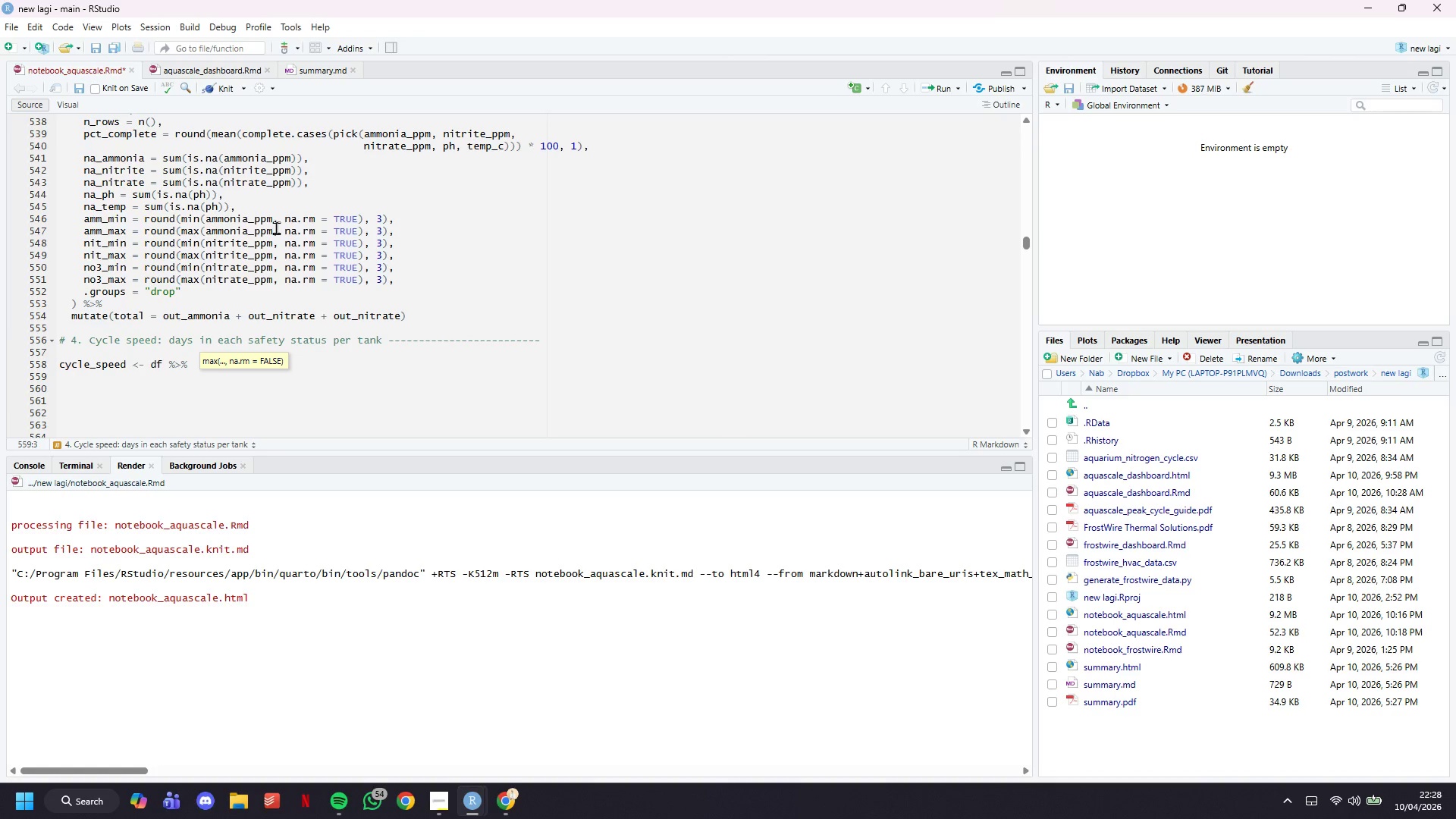 
type(group_by(tank_name)
 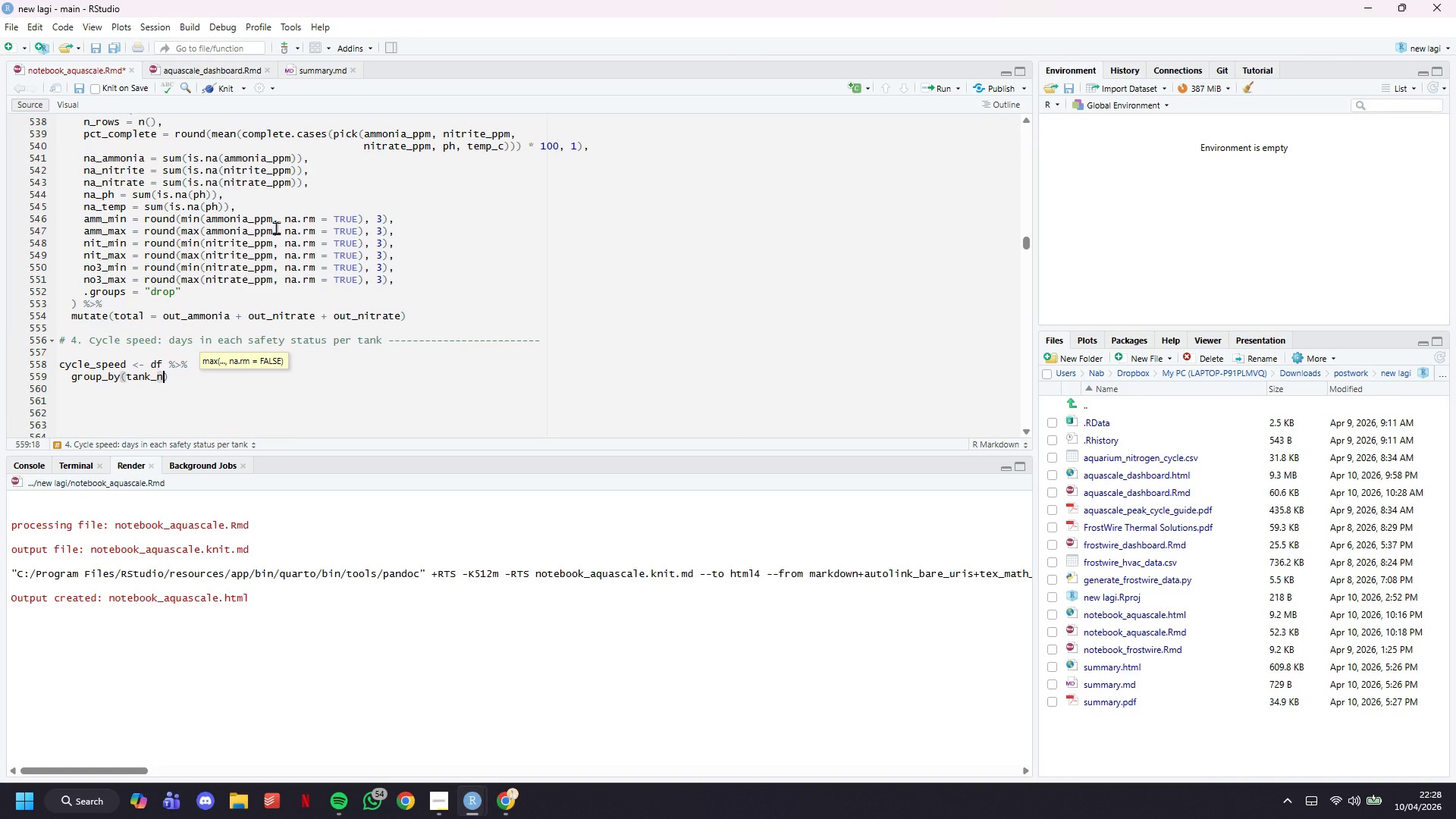 
 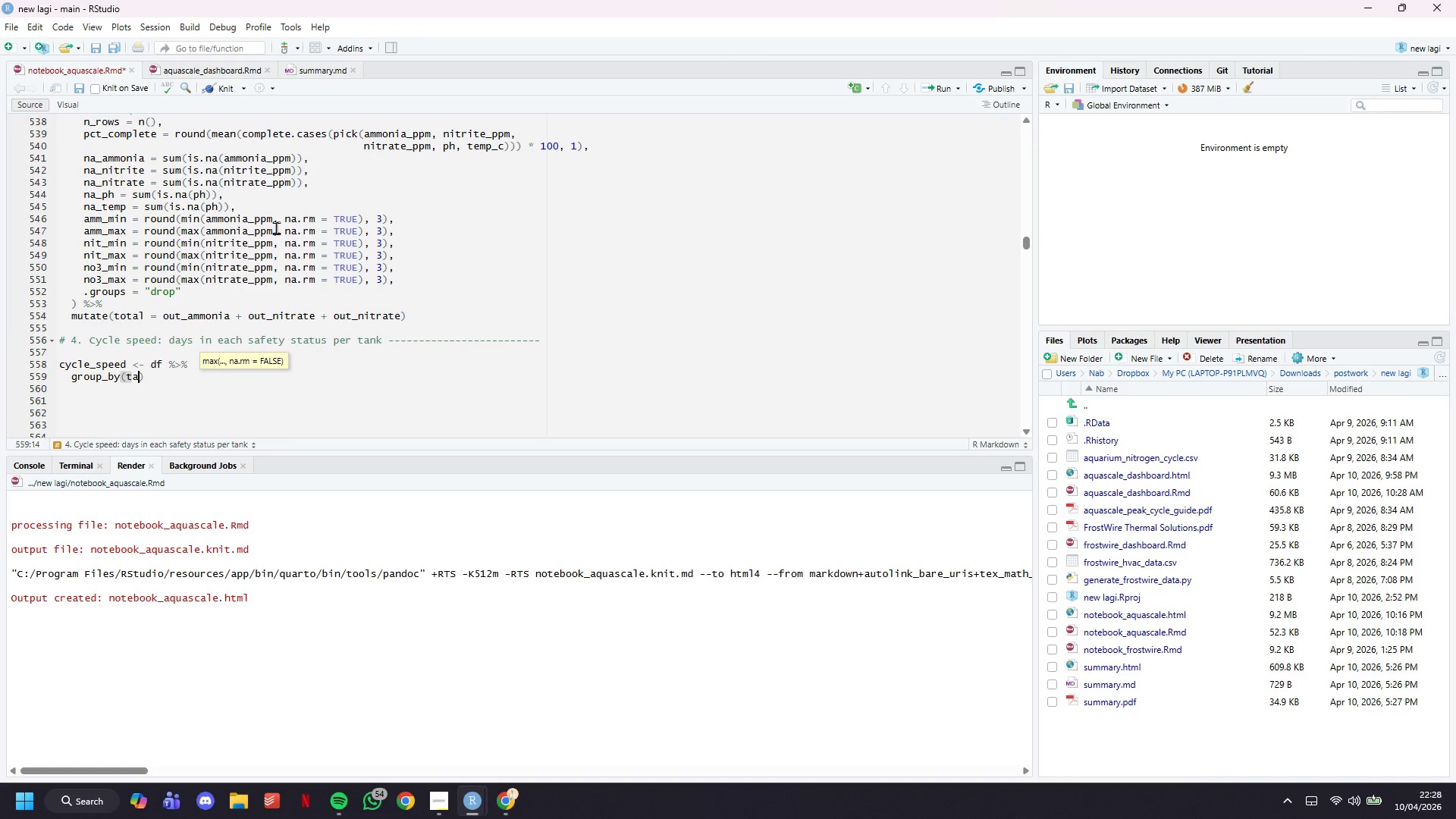 
key(ArrowRight)
 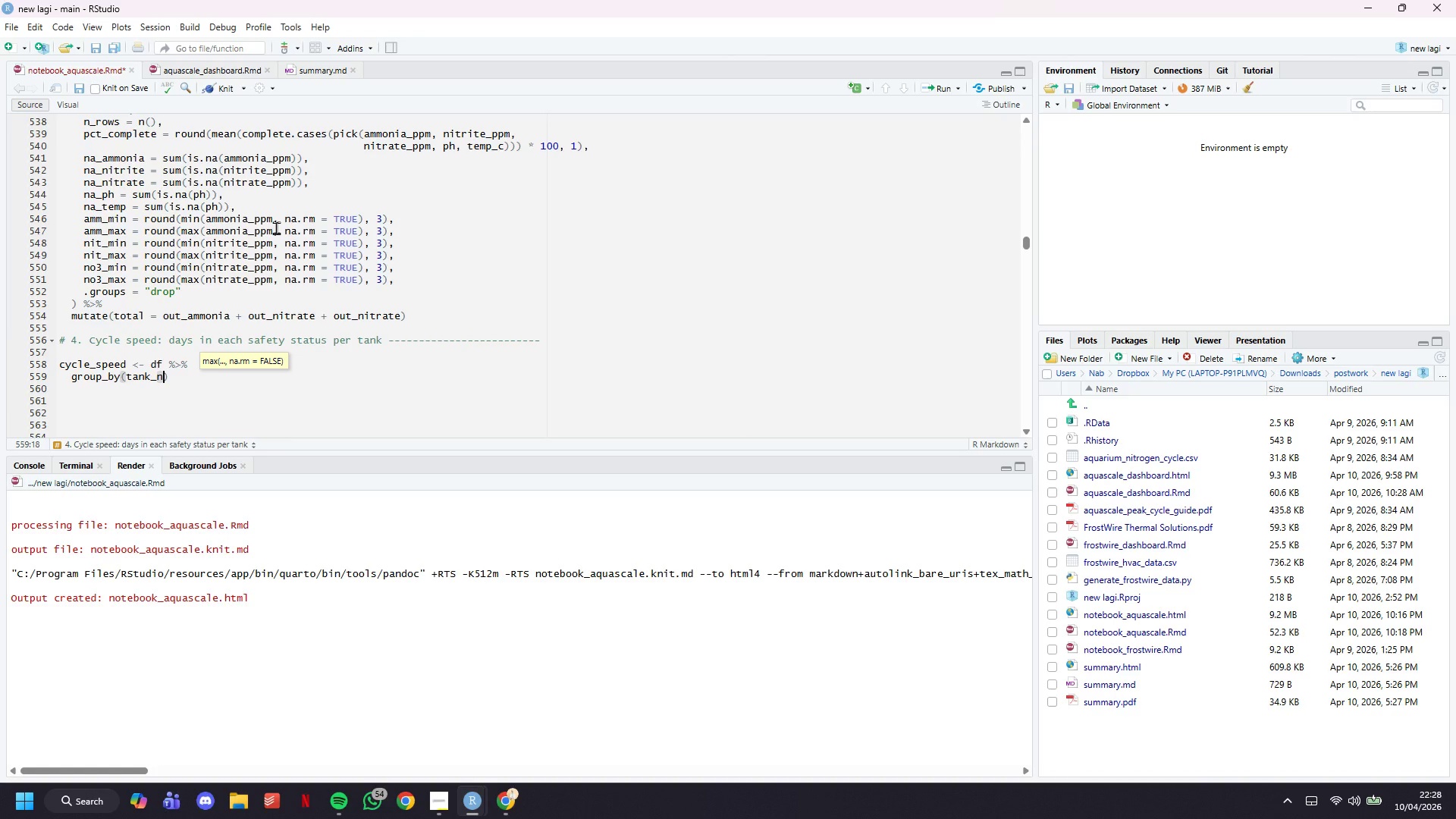 
key(Space)
 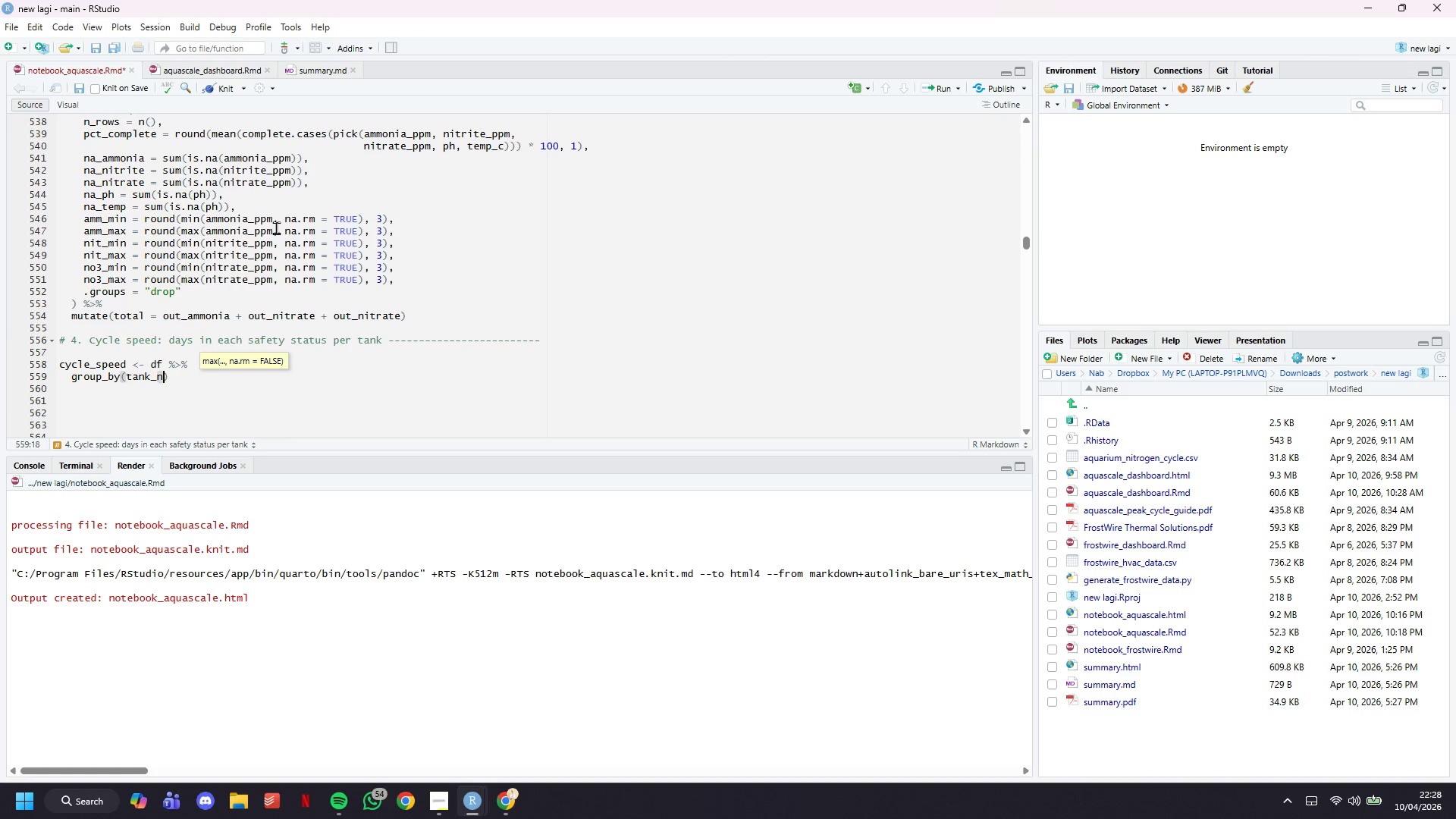 
key(Shift+5)
 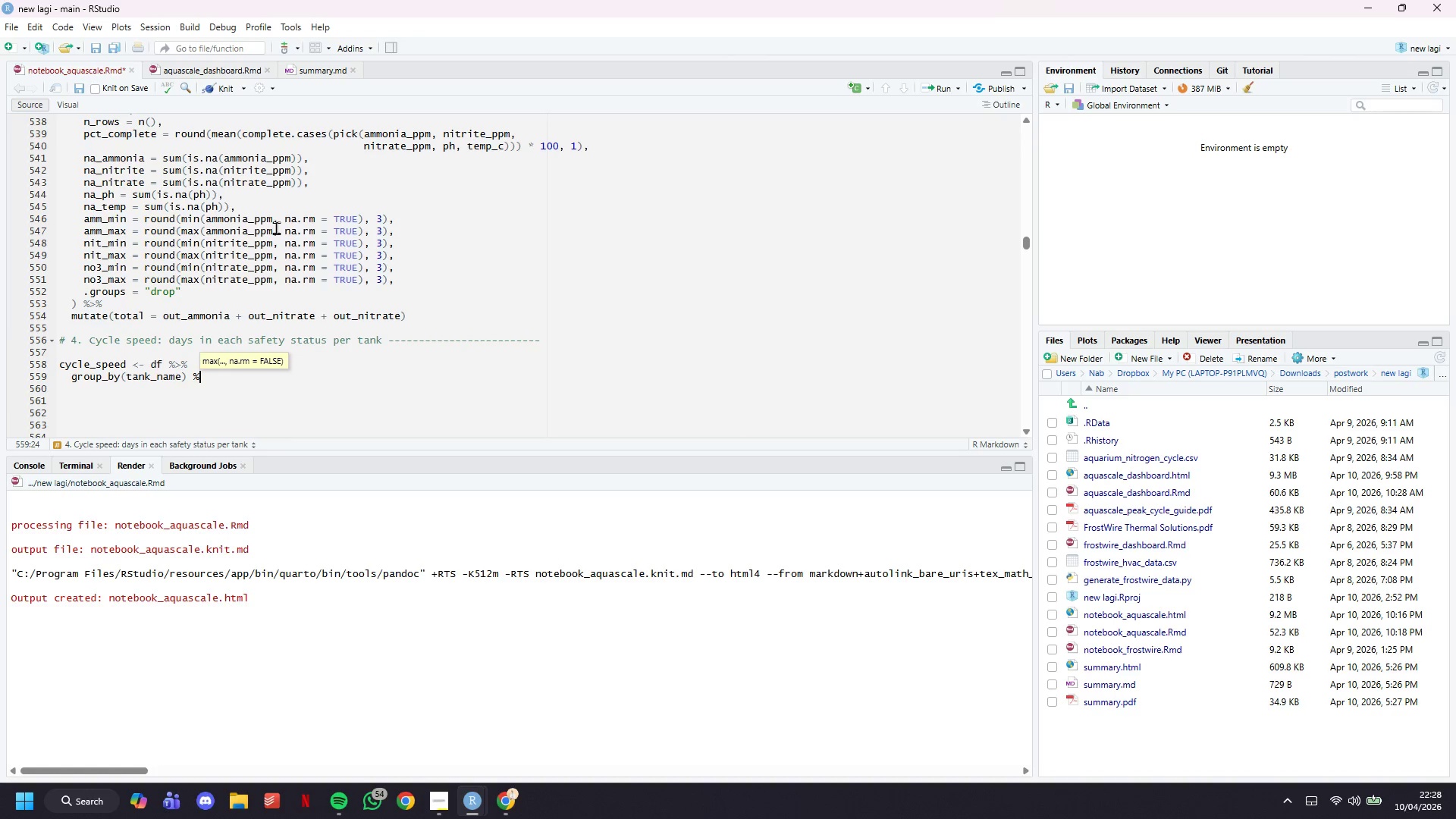 
key(Shift+Period)
 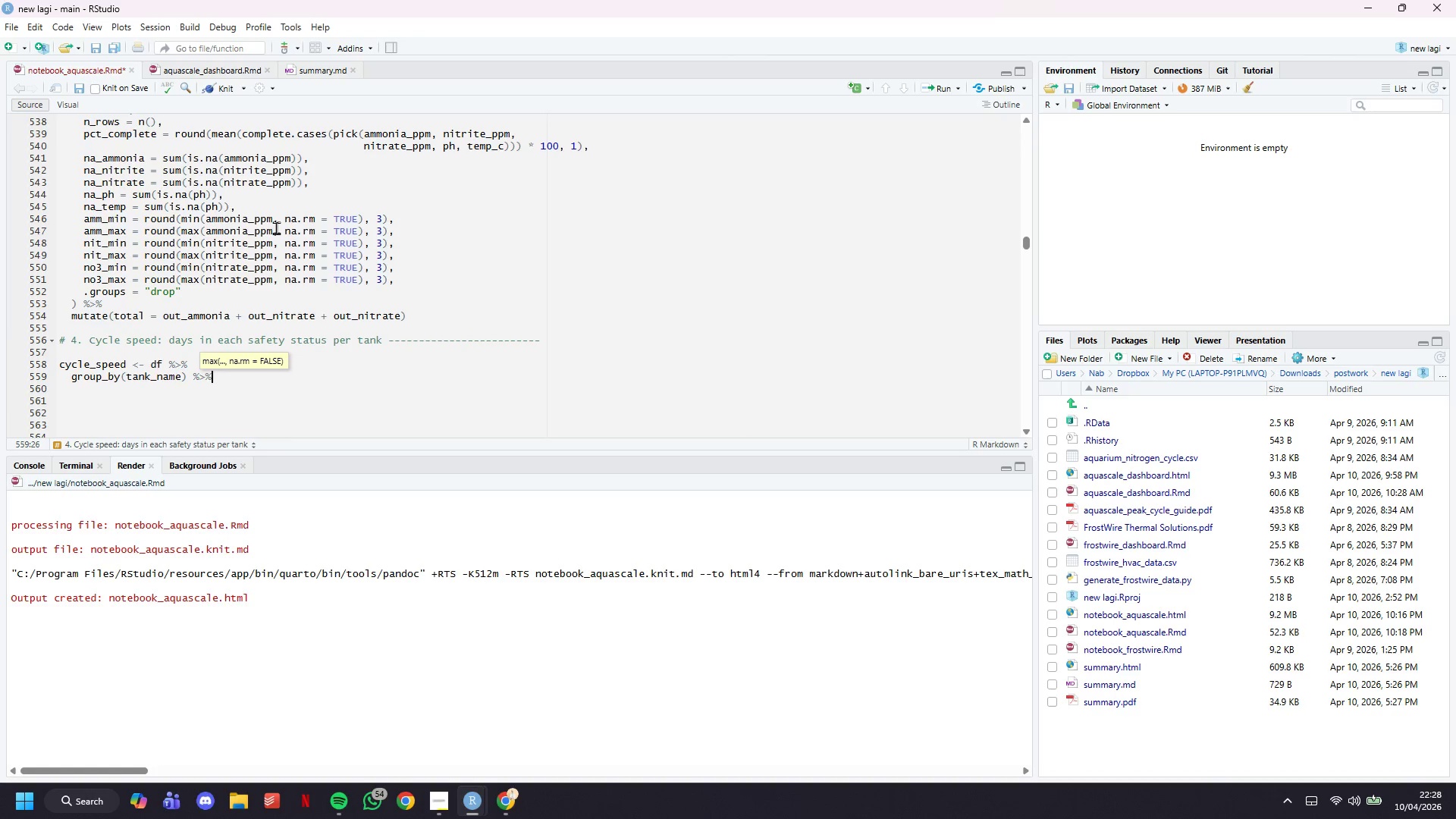 
key(Shift+5)
 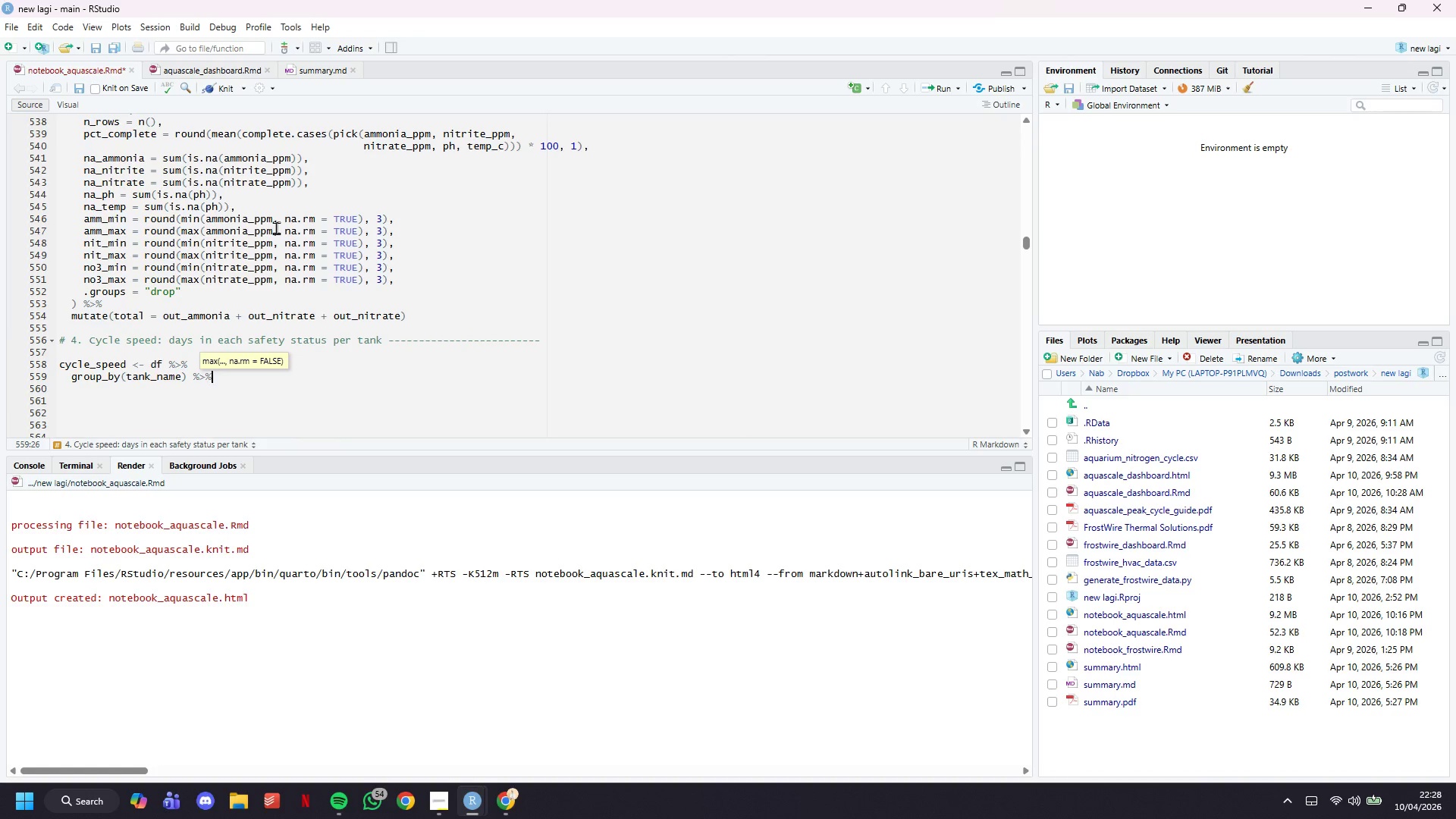 
key(Enter)
 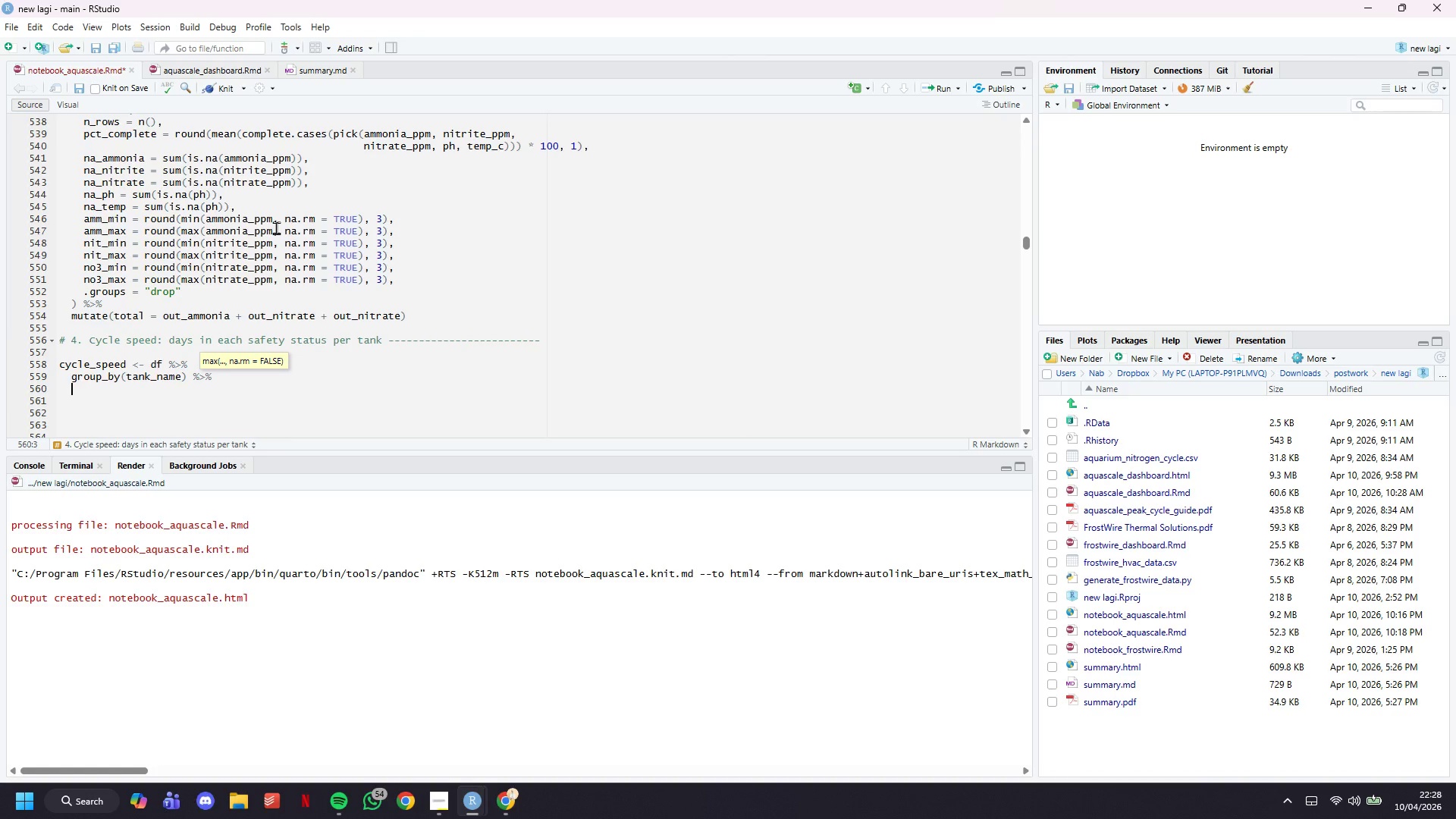 
type(summarise()
 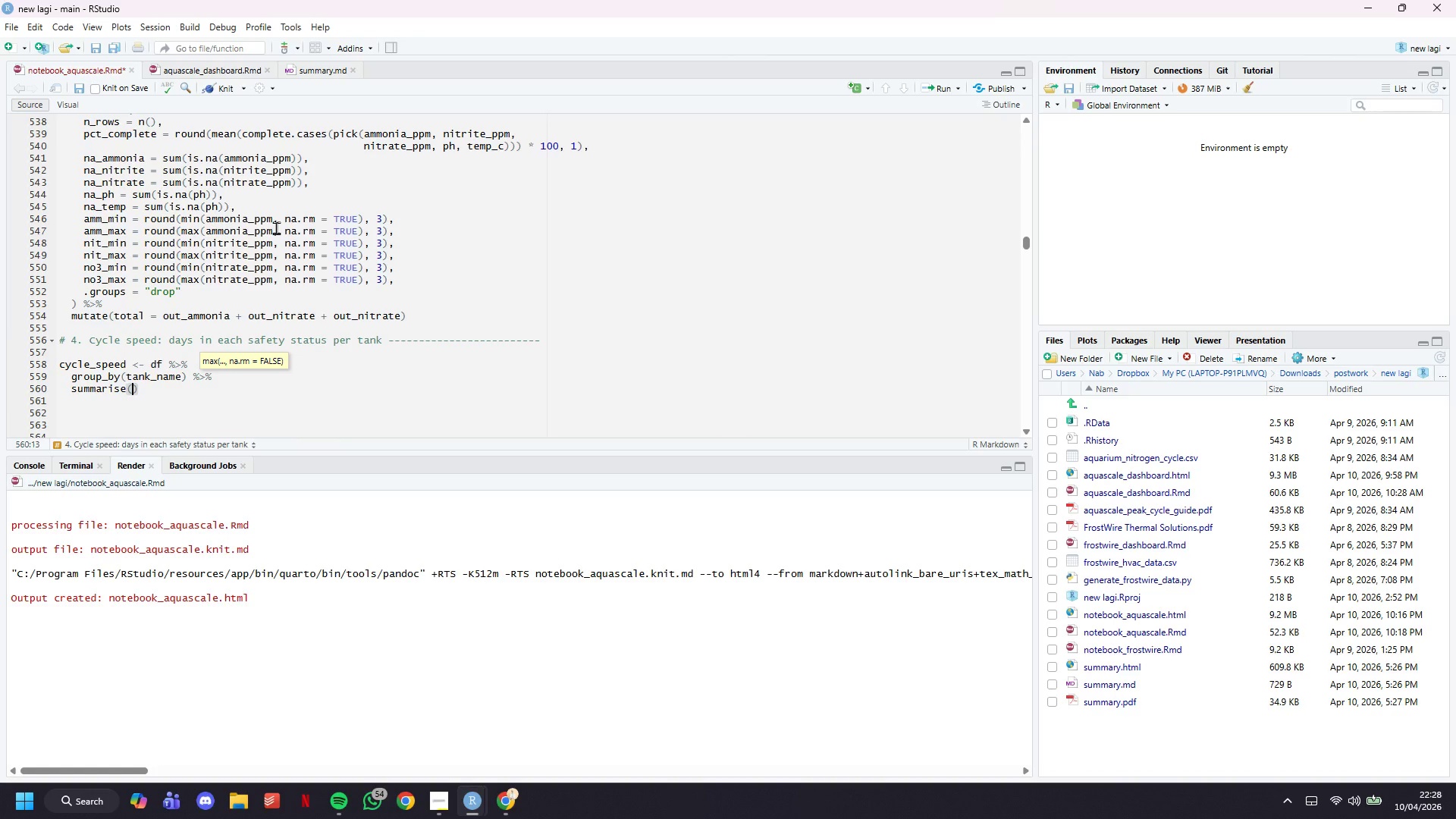 
key(Enter)
 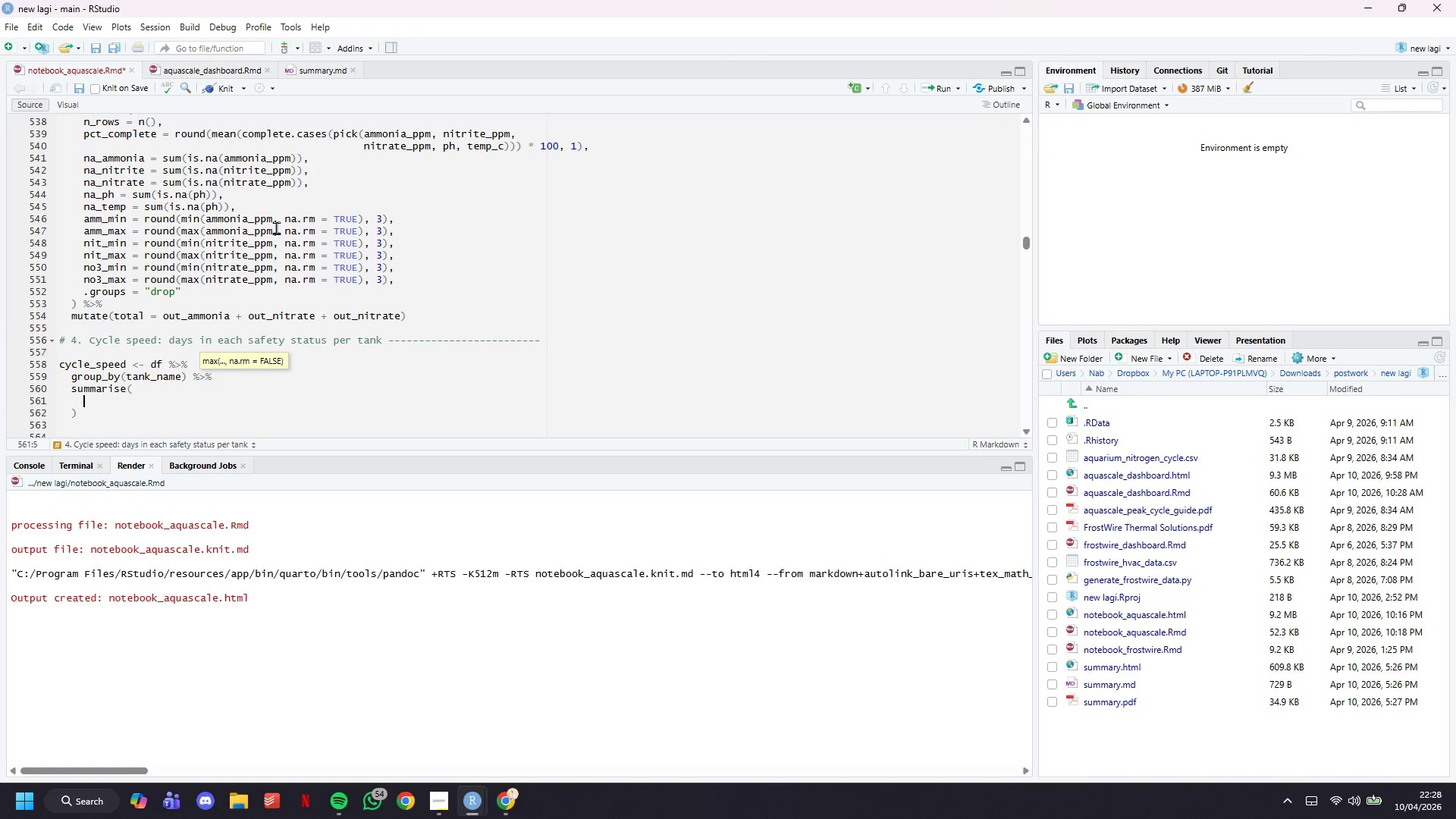 
type(days_dangerous = sum(safety_status == "Dangerous)
 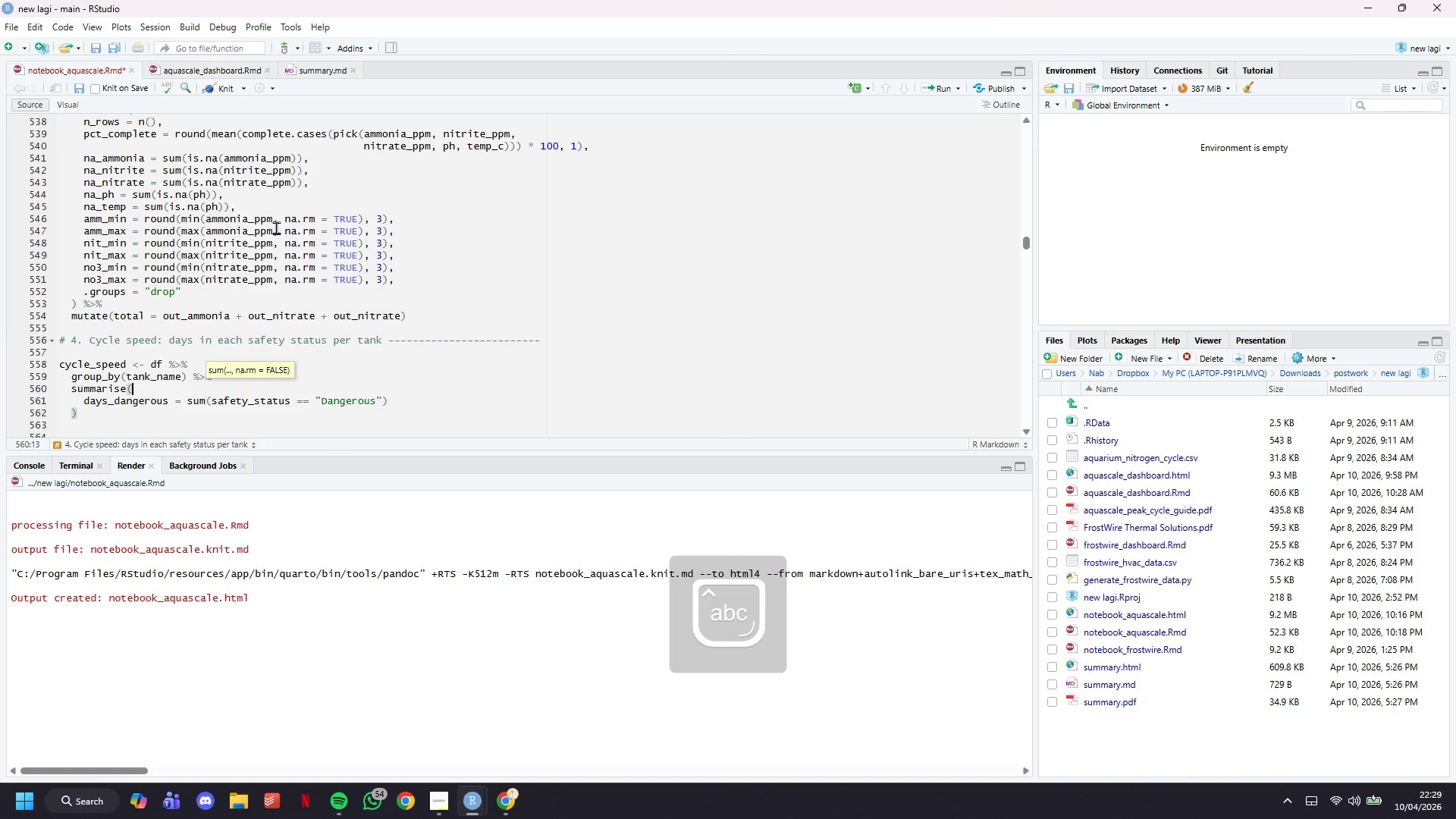 
 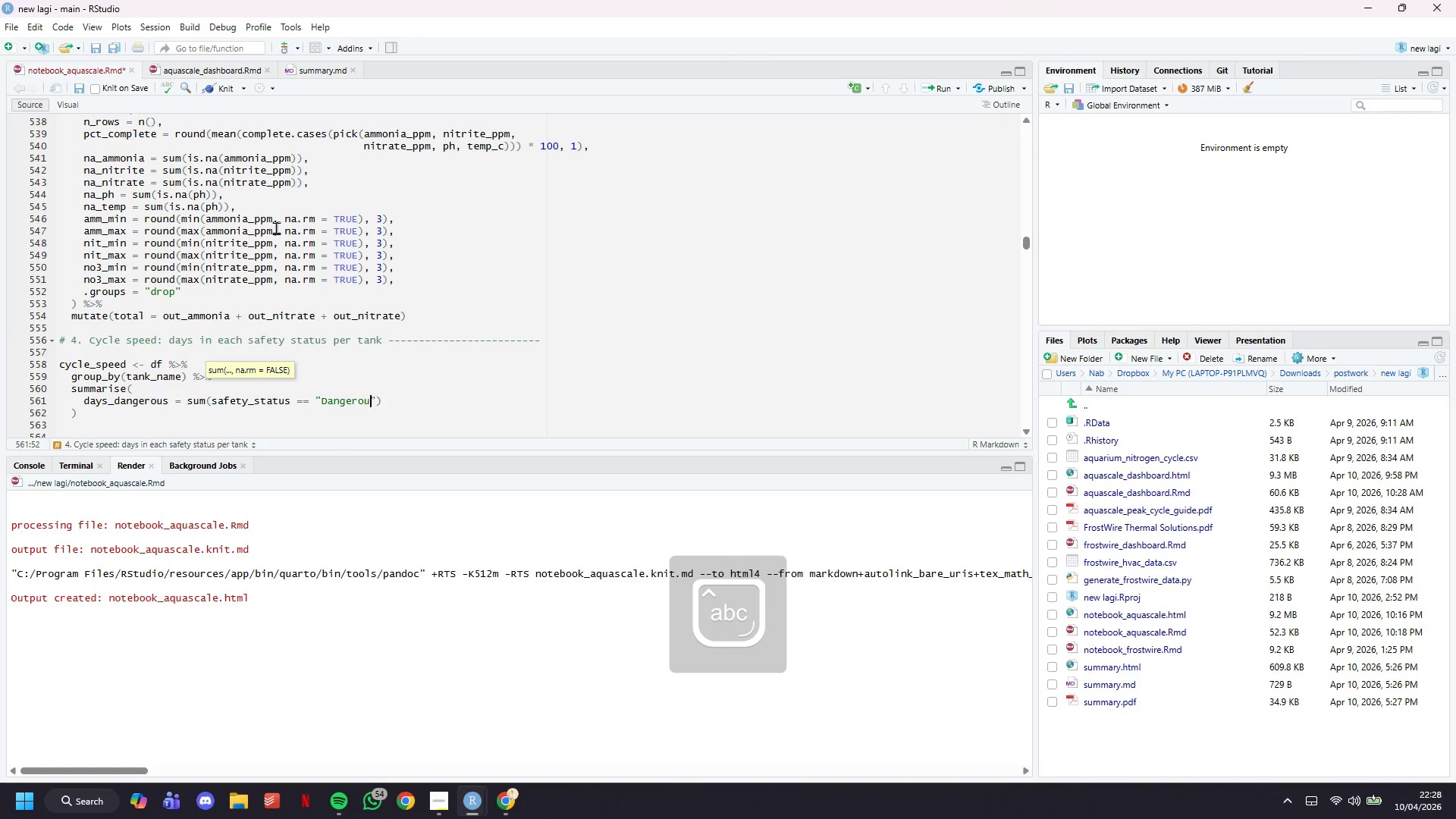 
key(ArrowRight)
 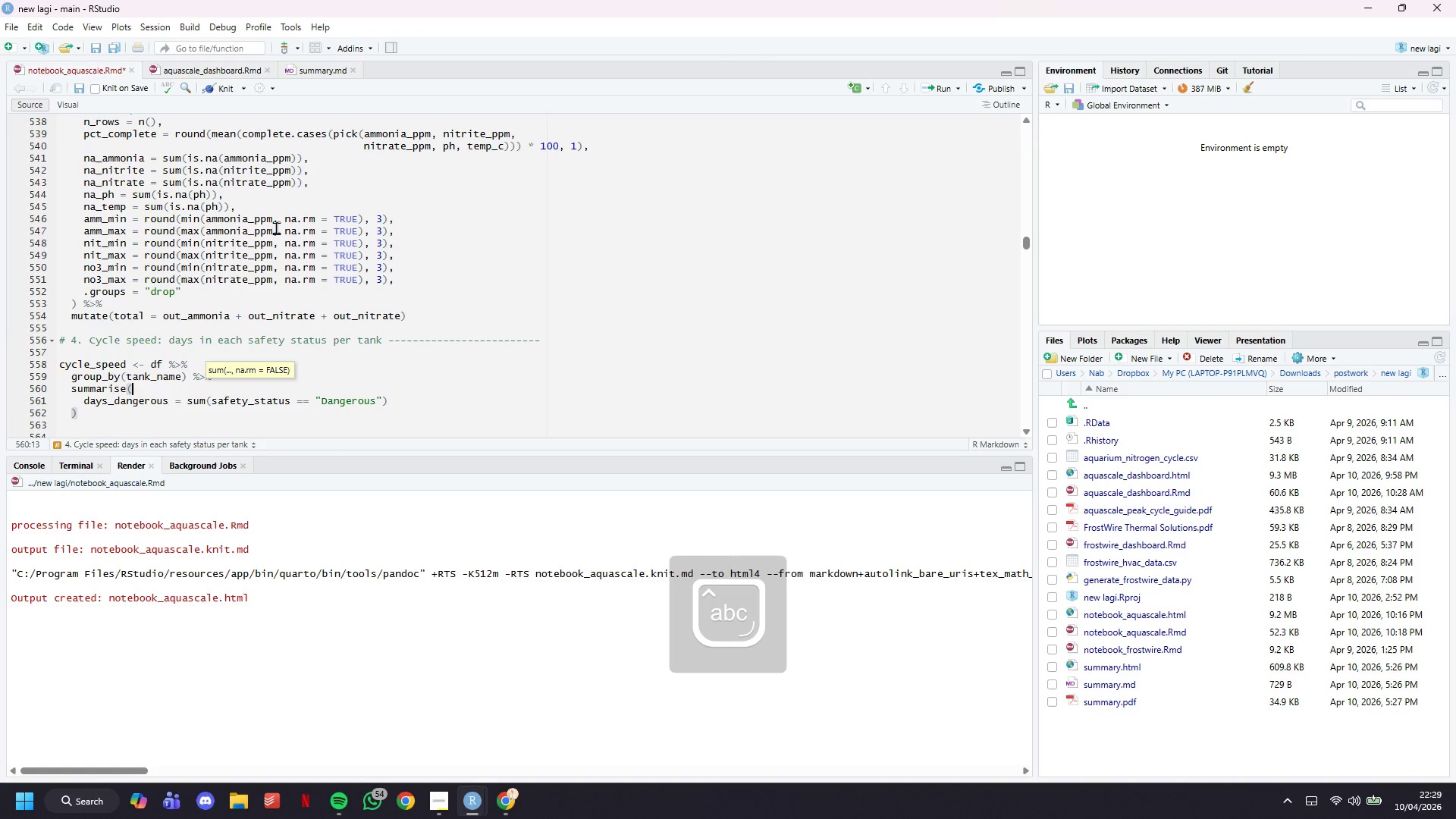 
key(ArrowUp)
 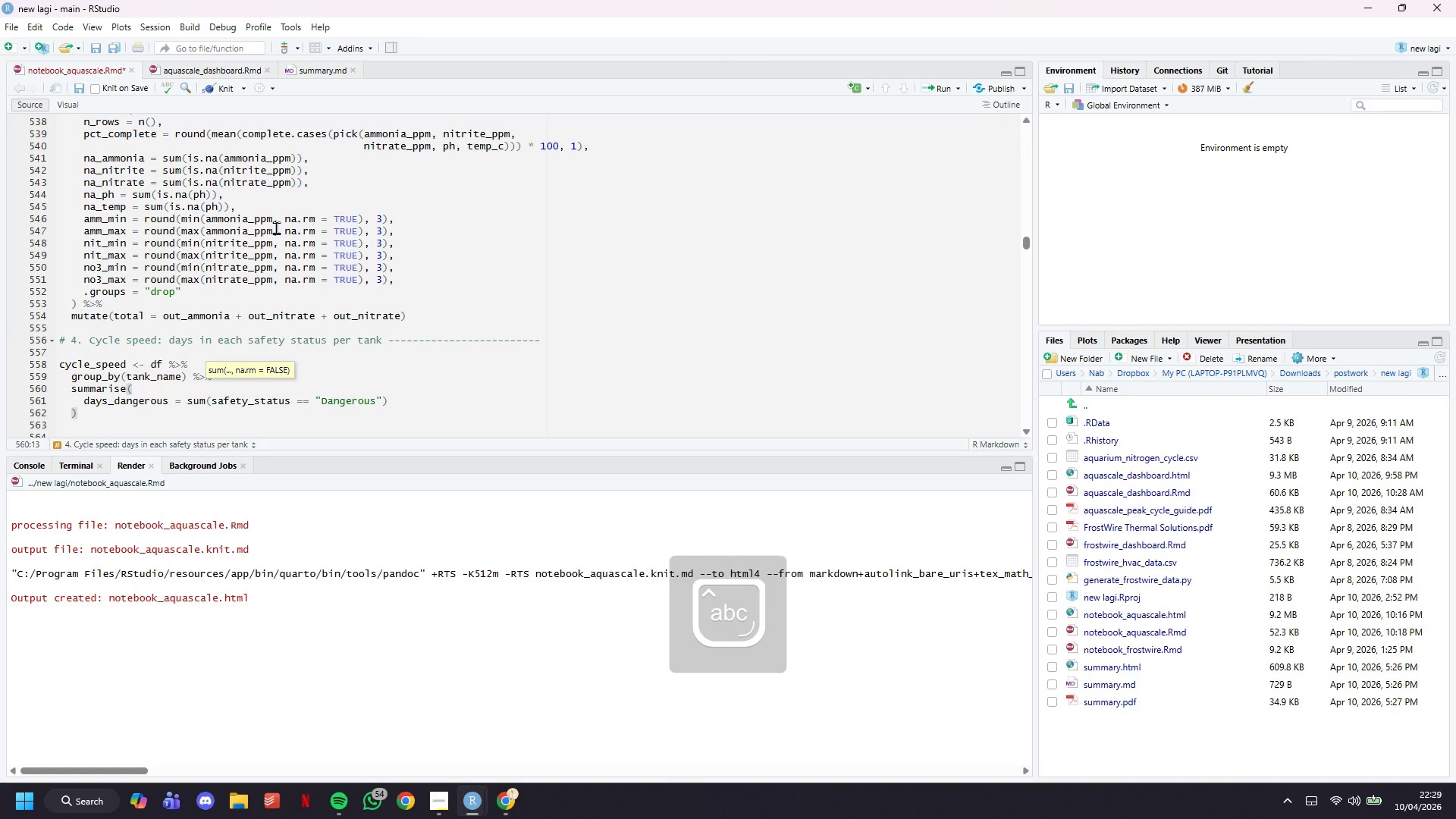 
key(ArrowLeft)
 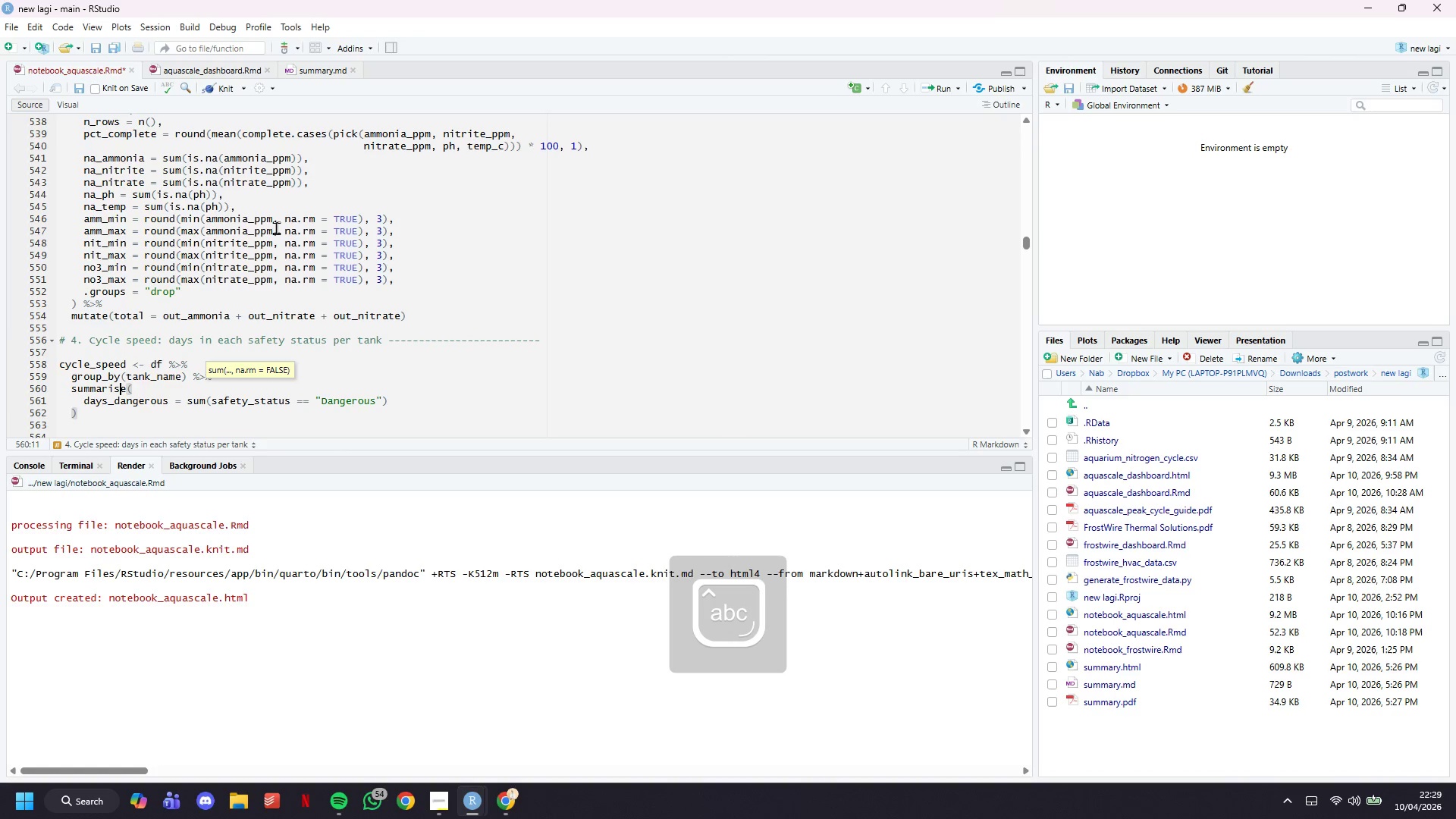 
key(ArrowLeft)
 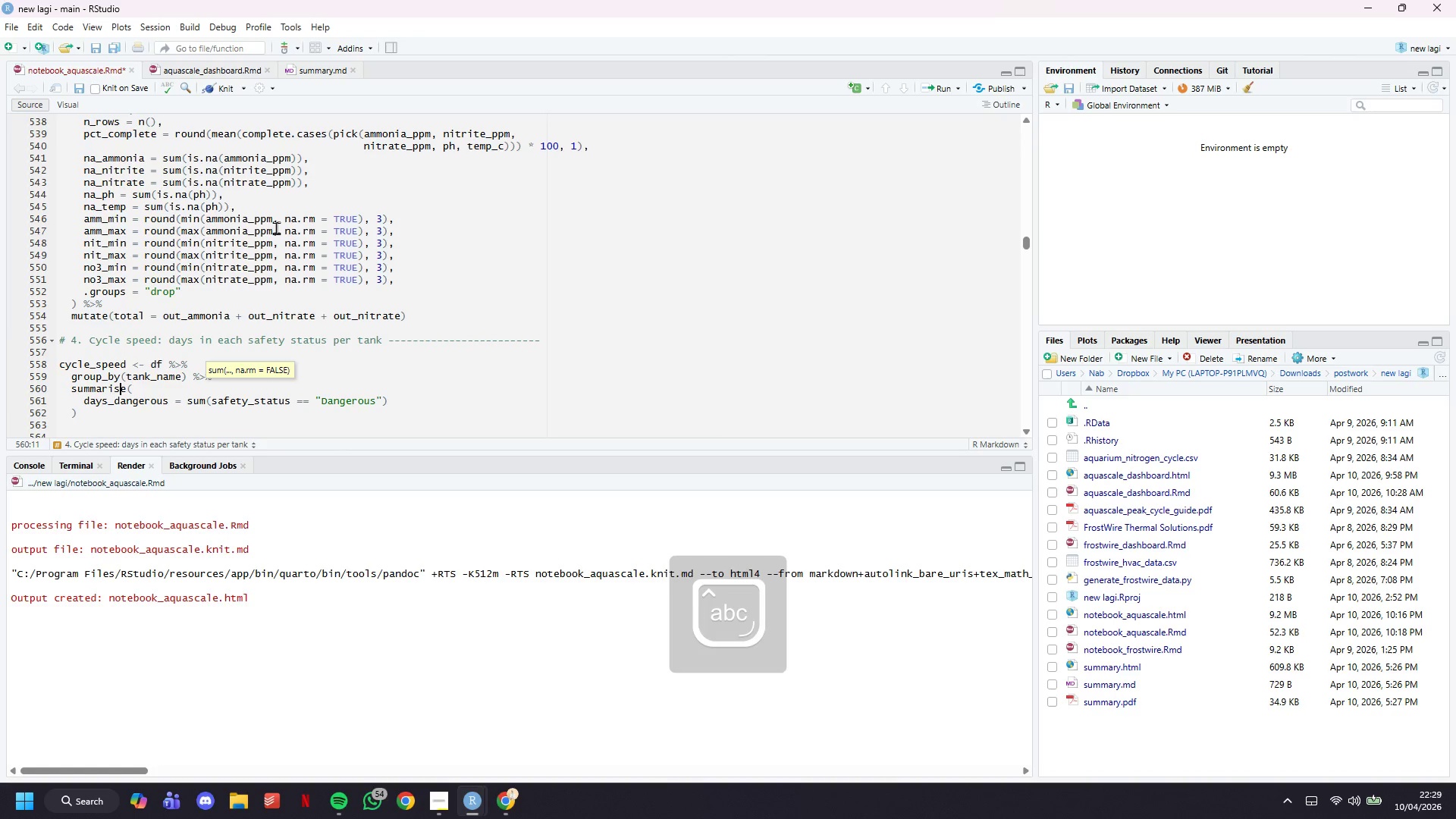 
key(ArrowLeft)
 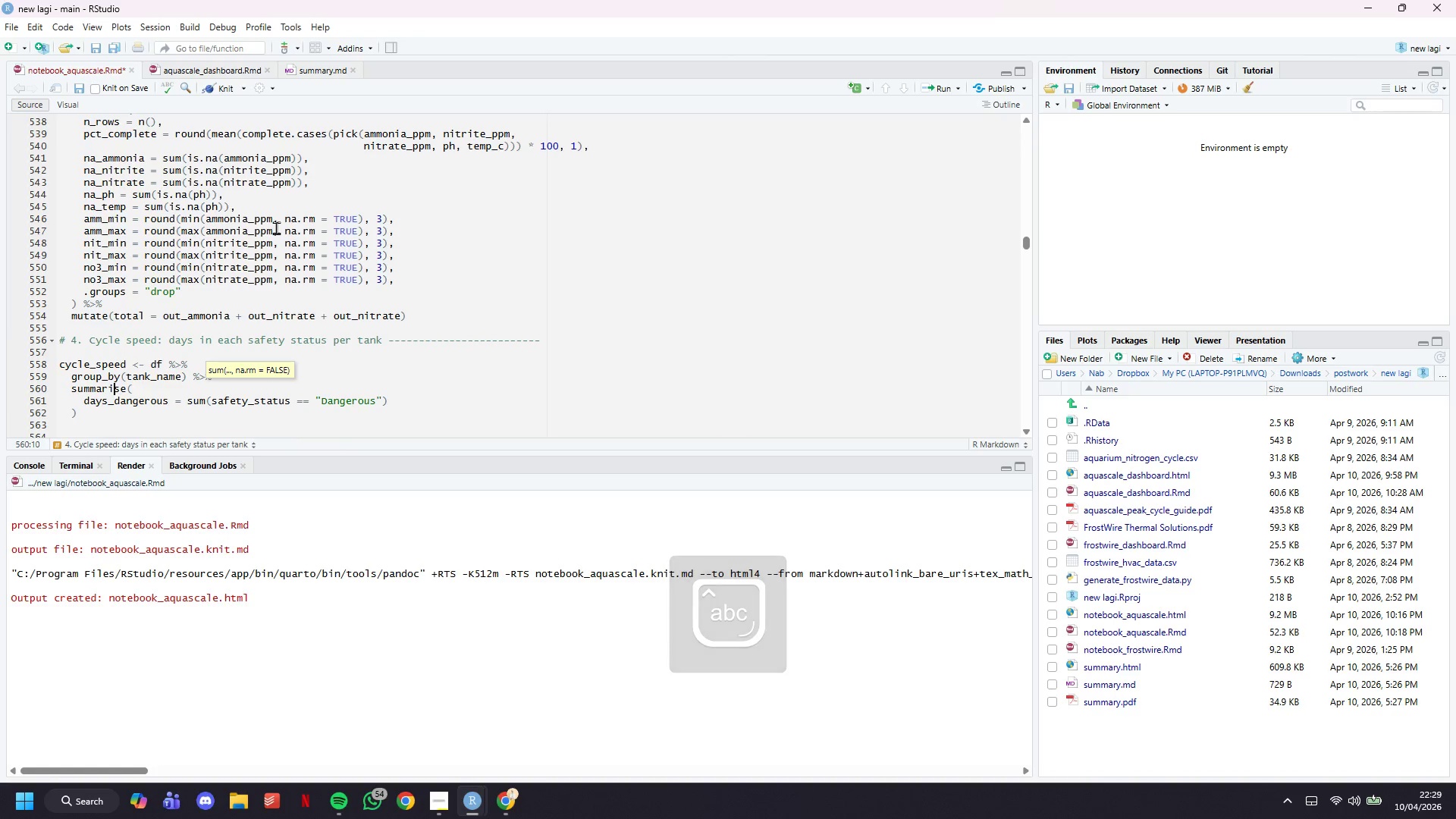 
key(ArrowLeft)
 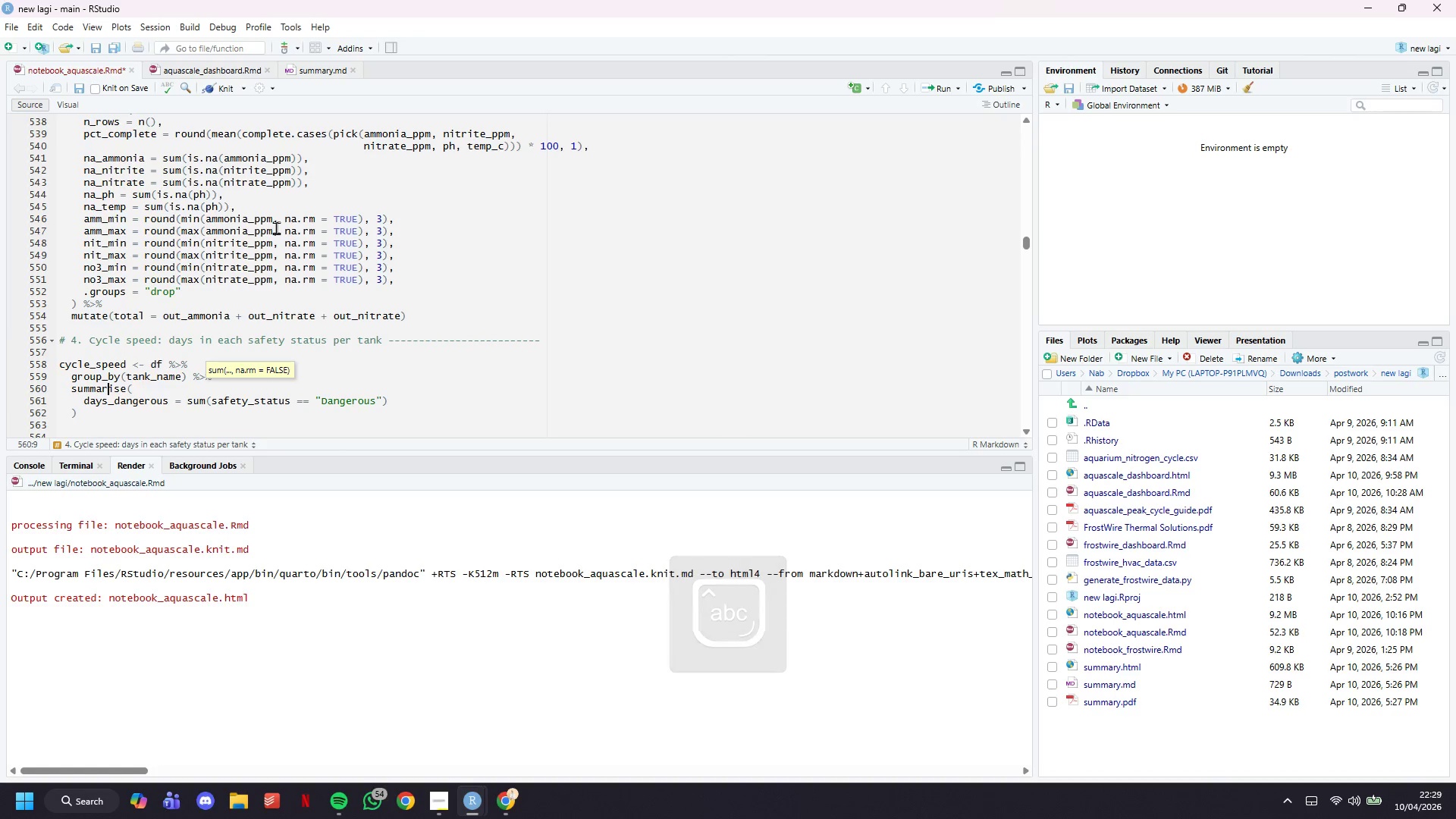 
key(ArrowLeft)
 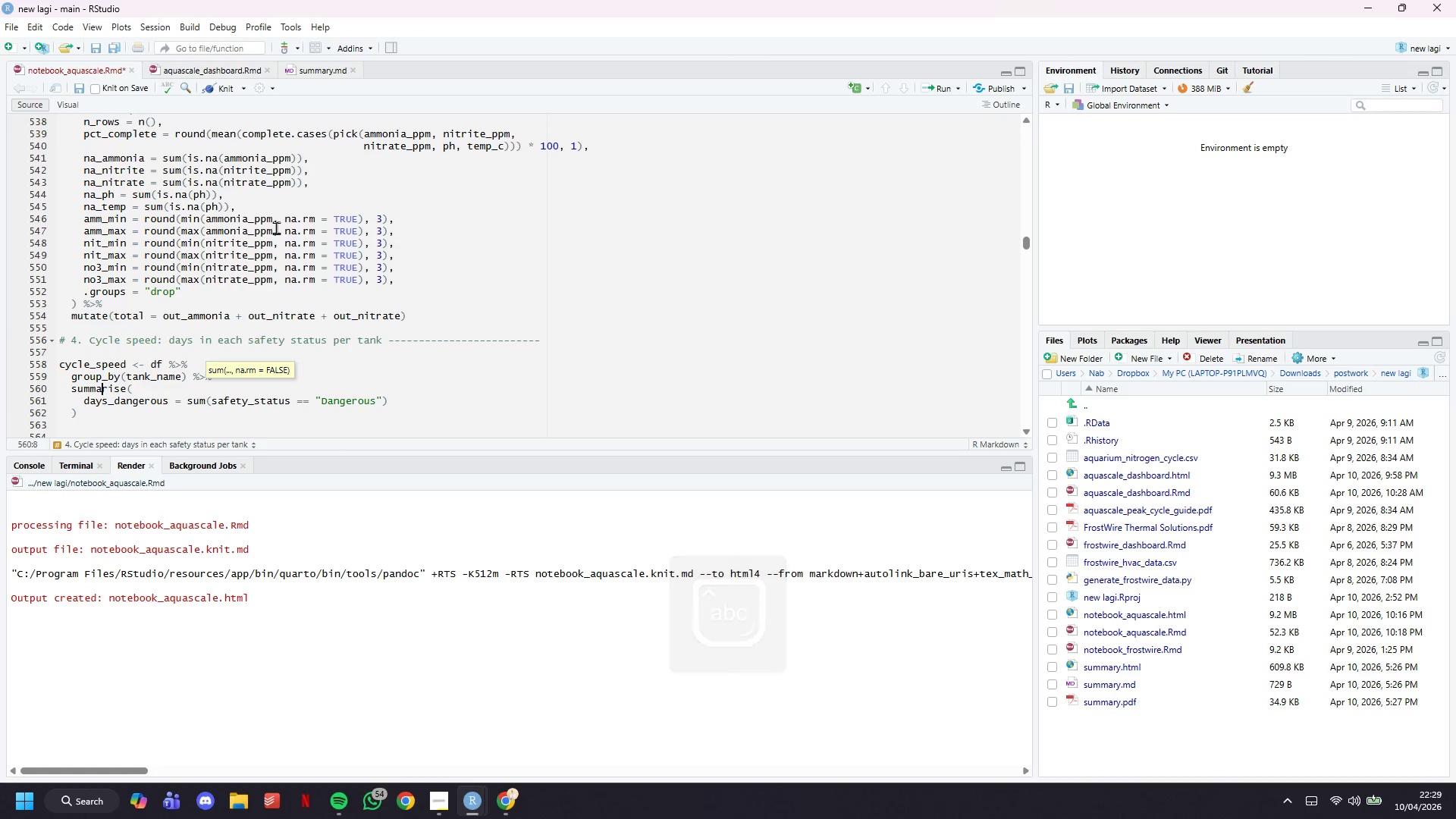 
key(ArrowLeft)
 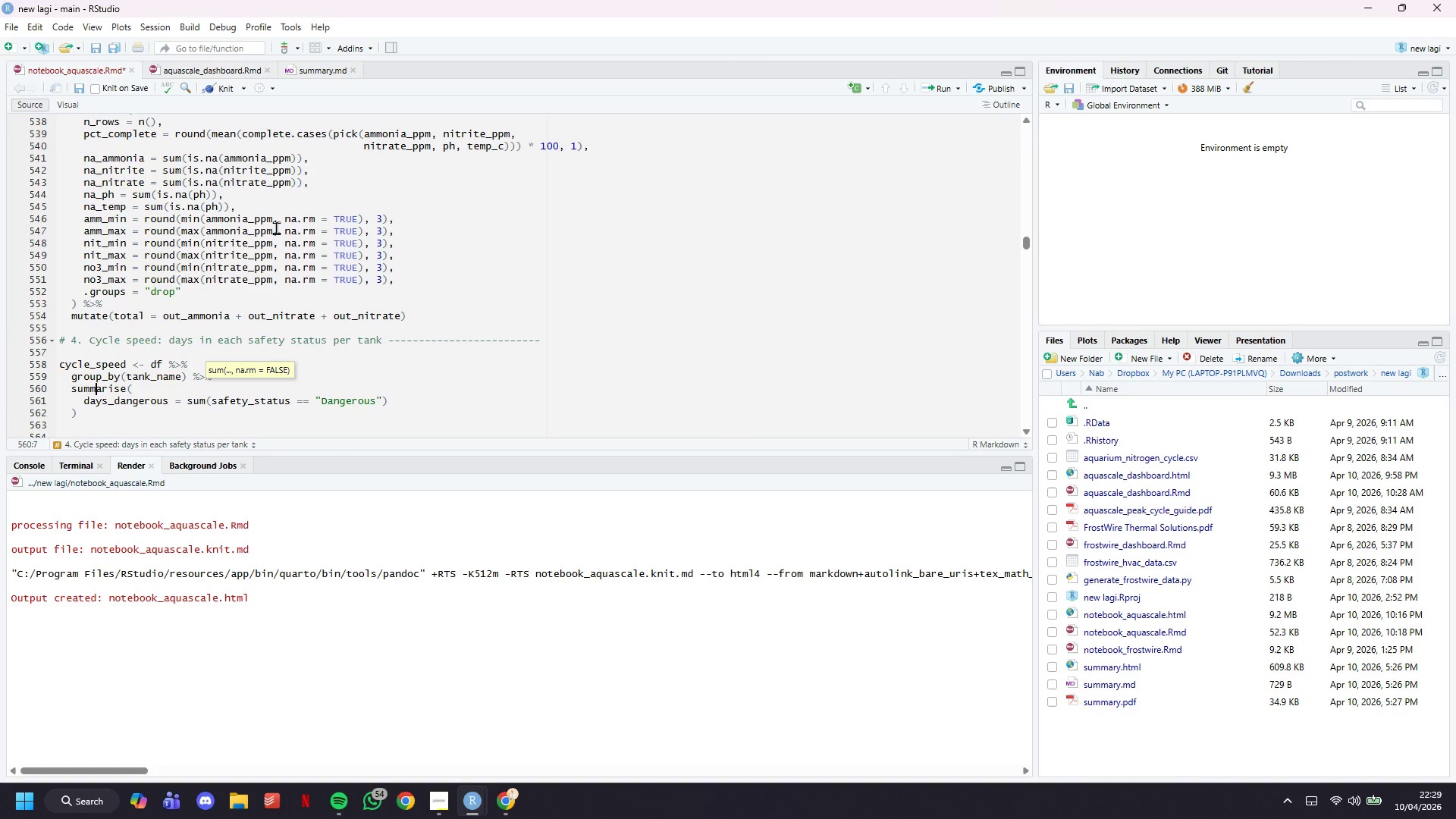 
key(ArrowDown)
 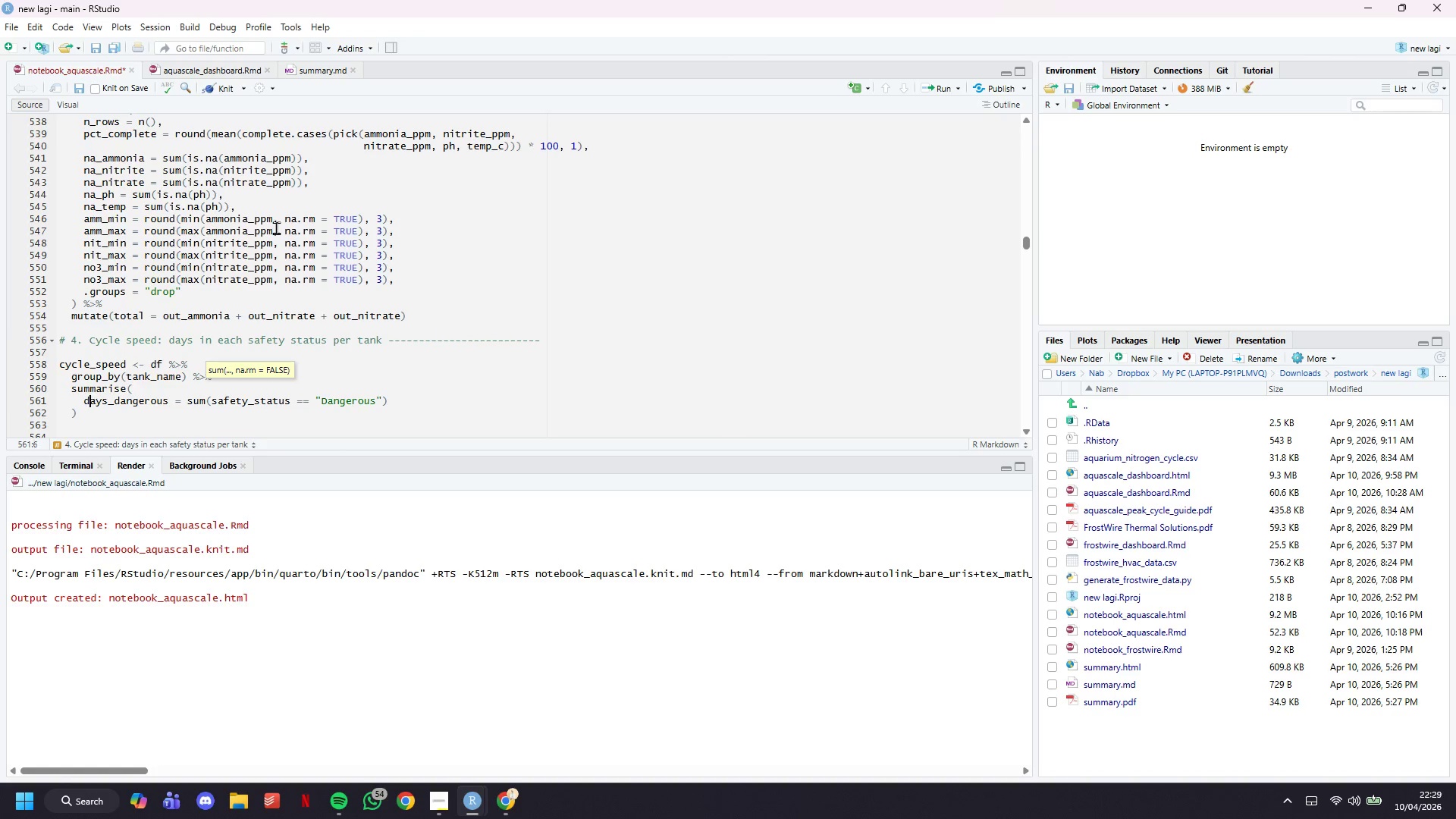 
key(ArrowLeft)
 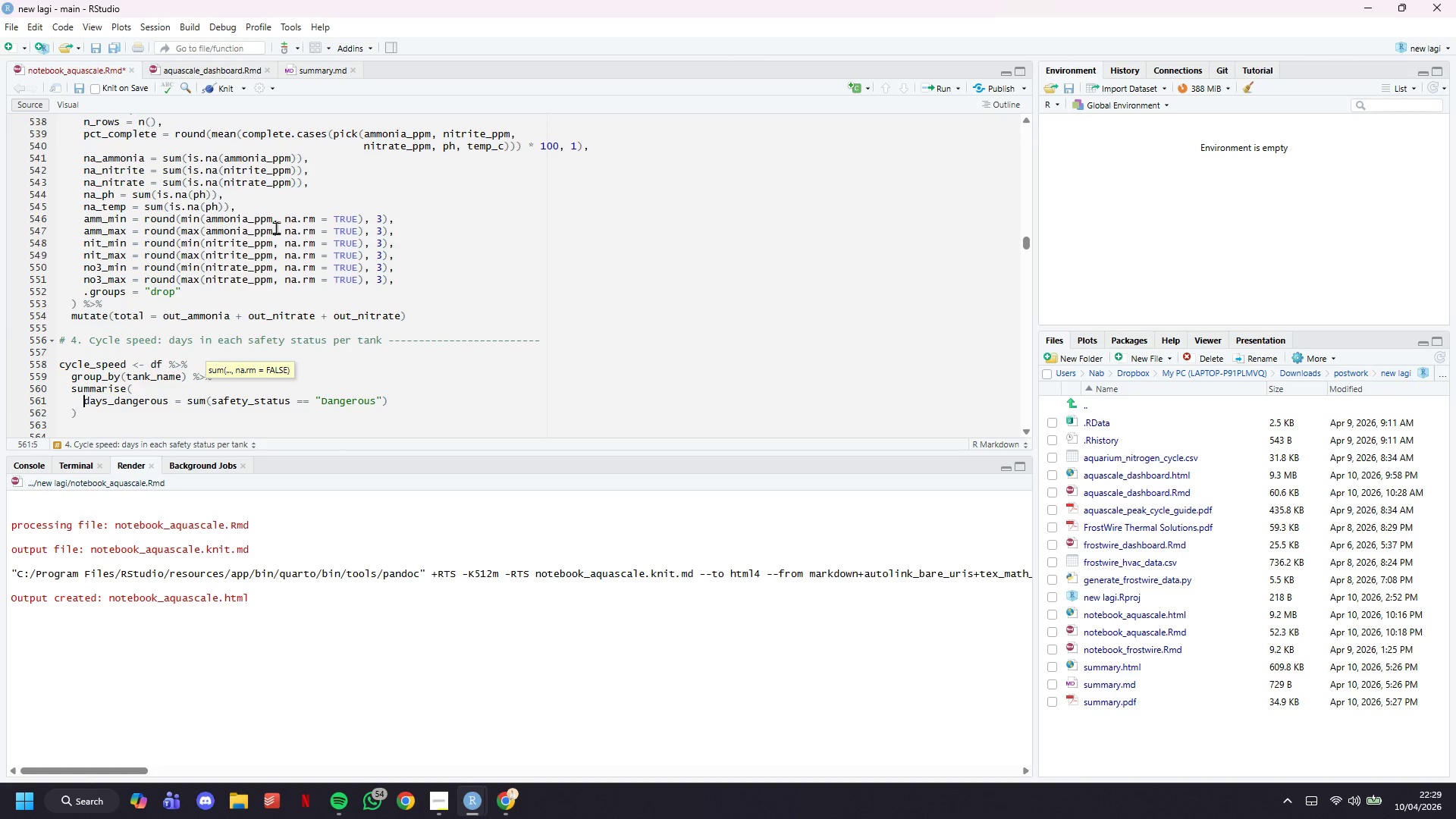 
key(ArrowLeft)
 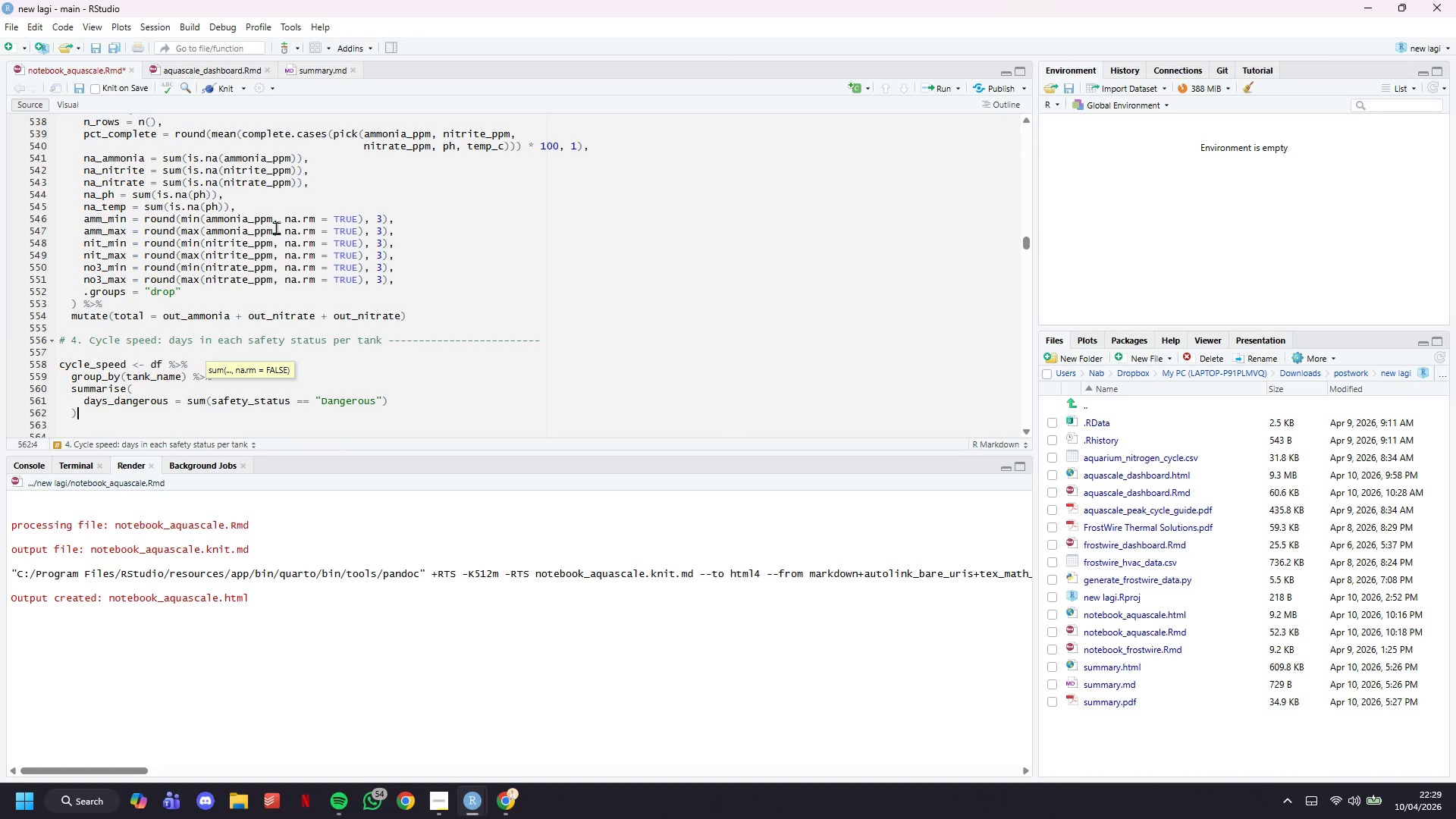 
key(ArrowDown)
 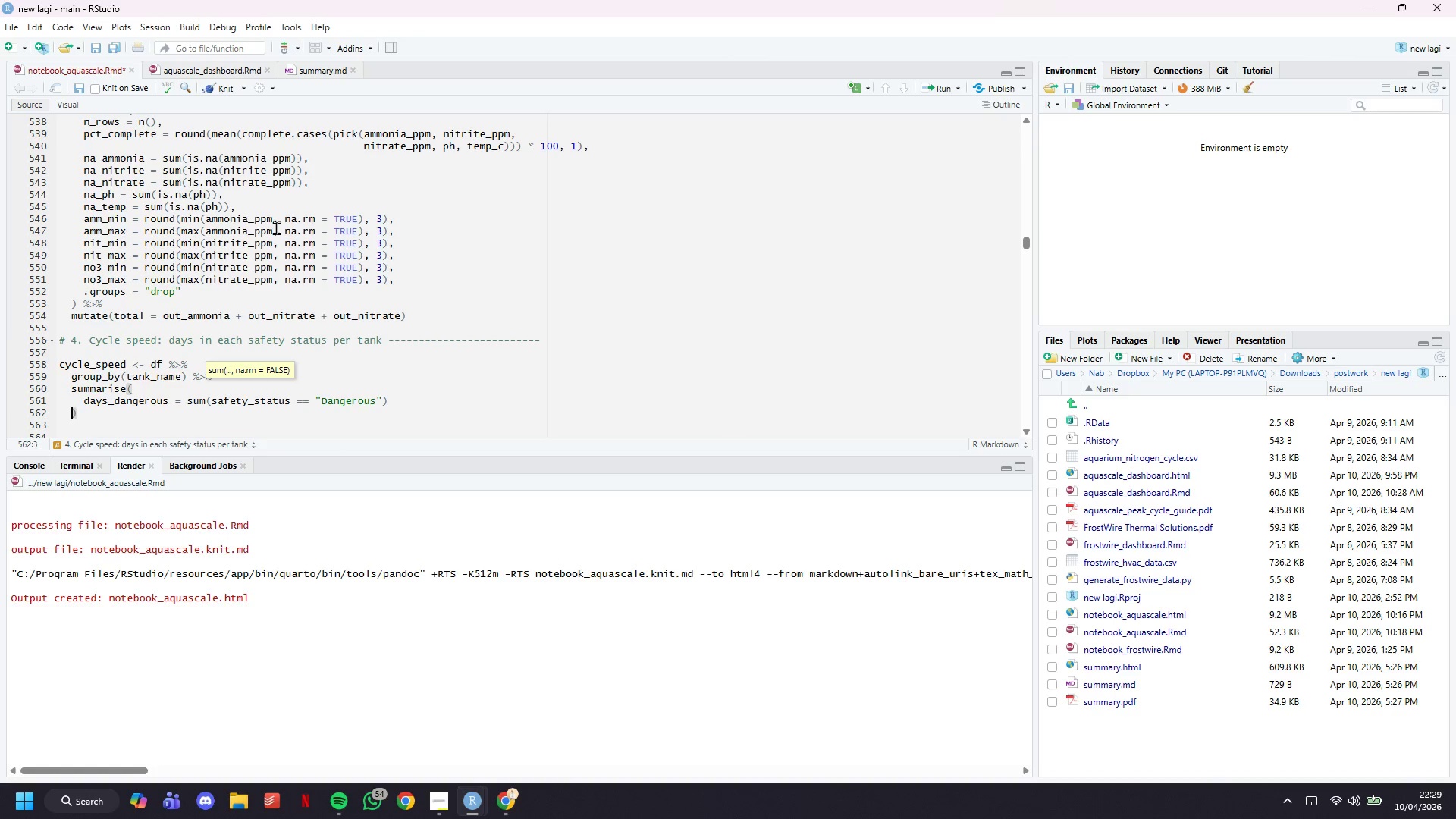 
key(ArrowLeft)
 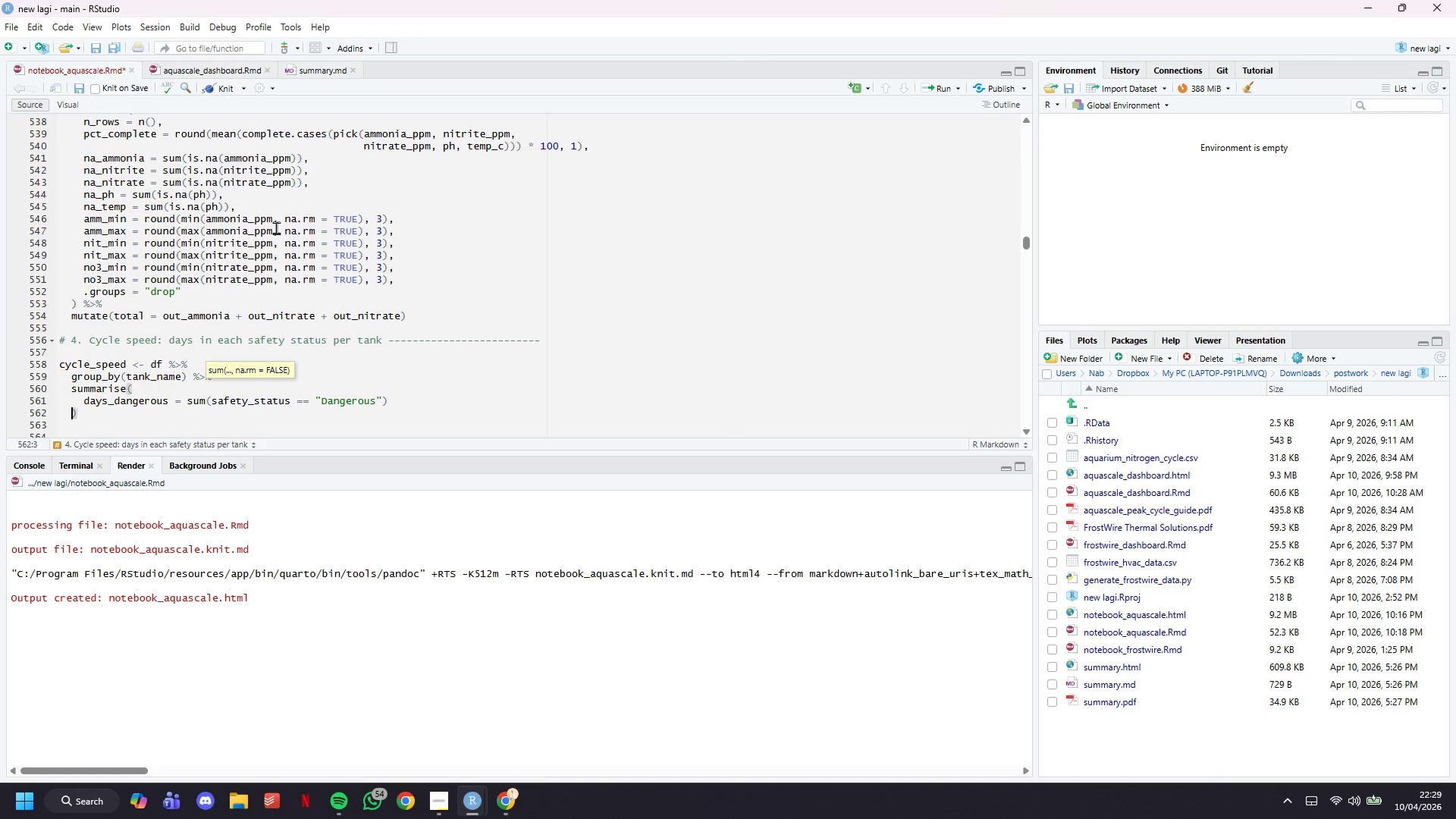 
key(ArrowLeft)
 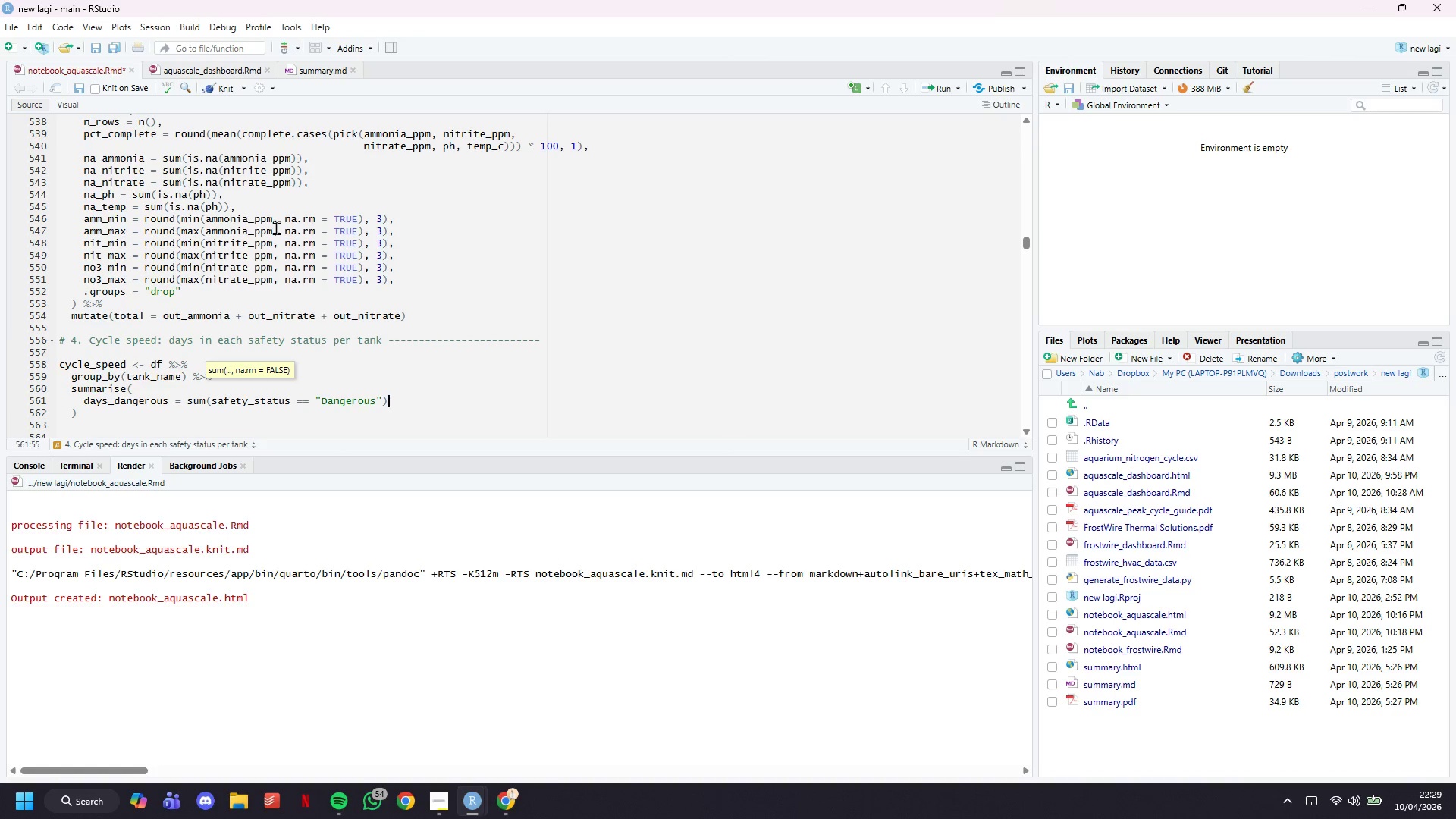 
key(ArrowLeft)
 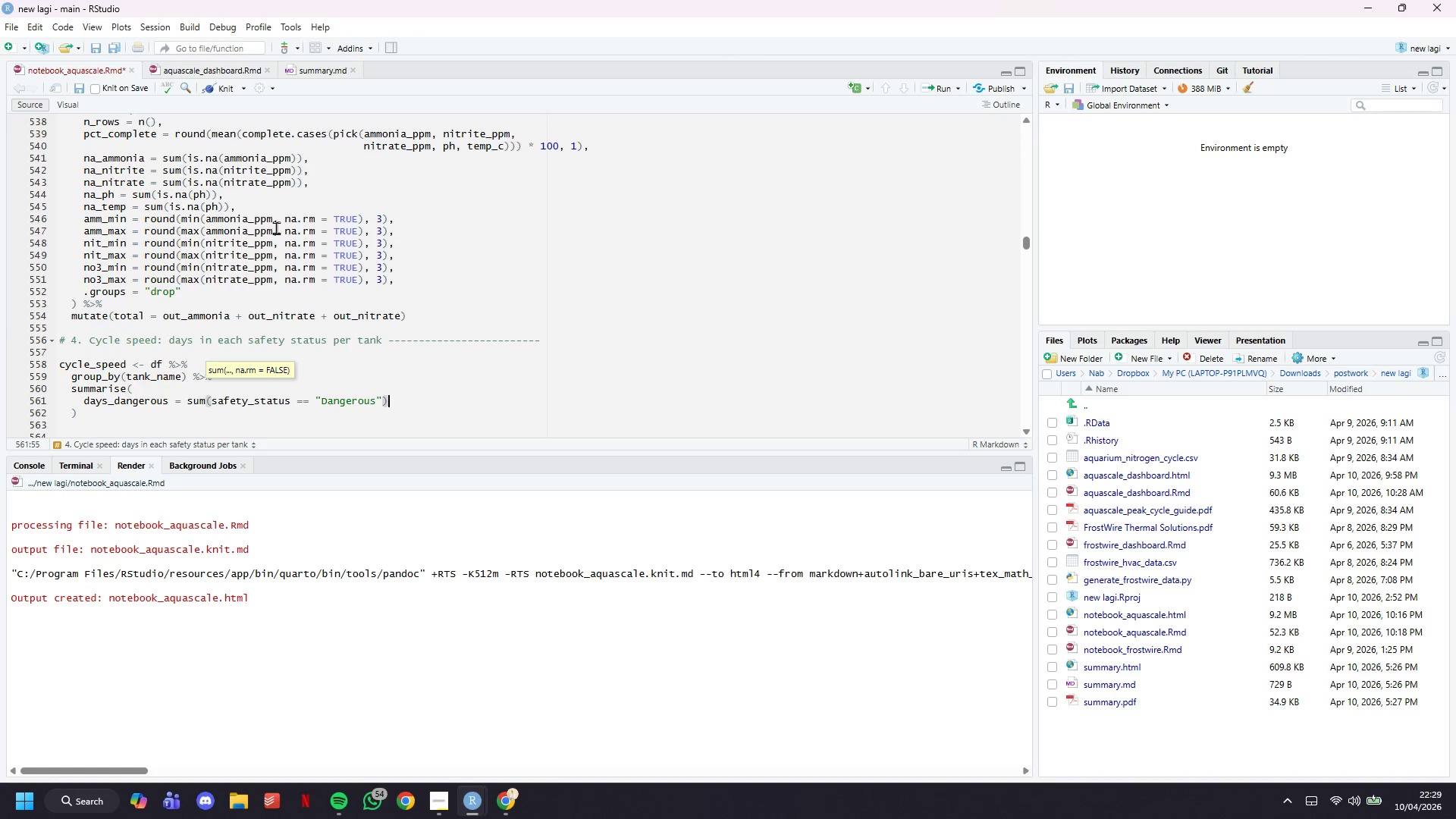 
key(ArrowLeft)
 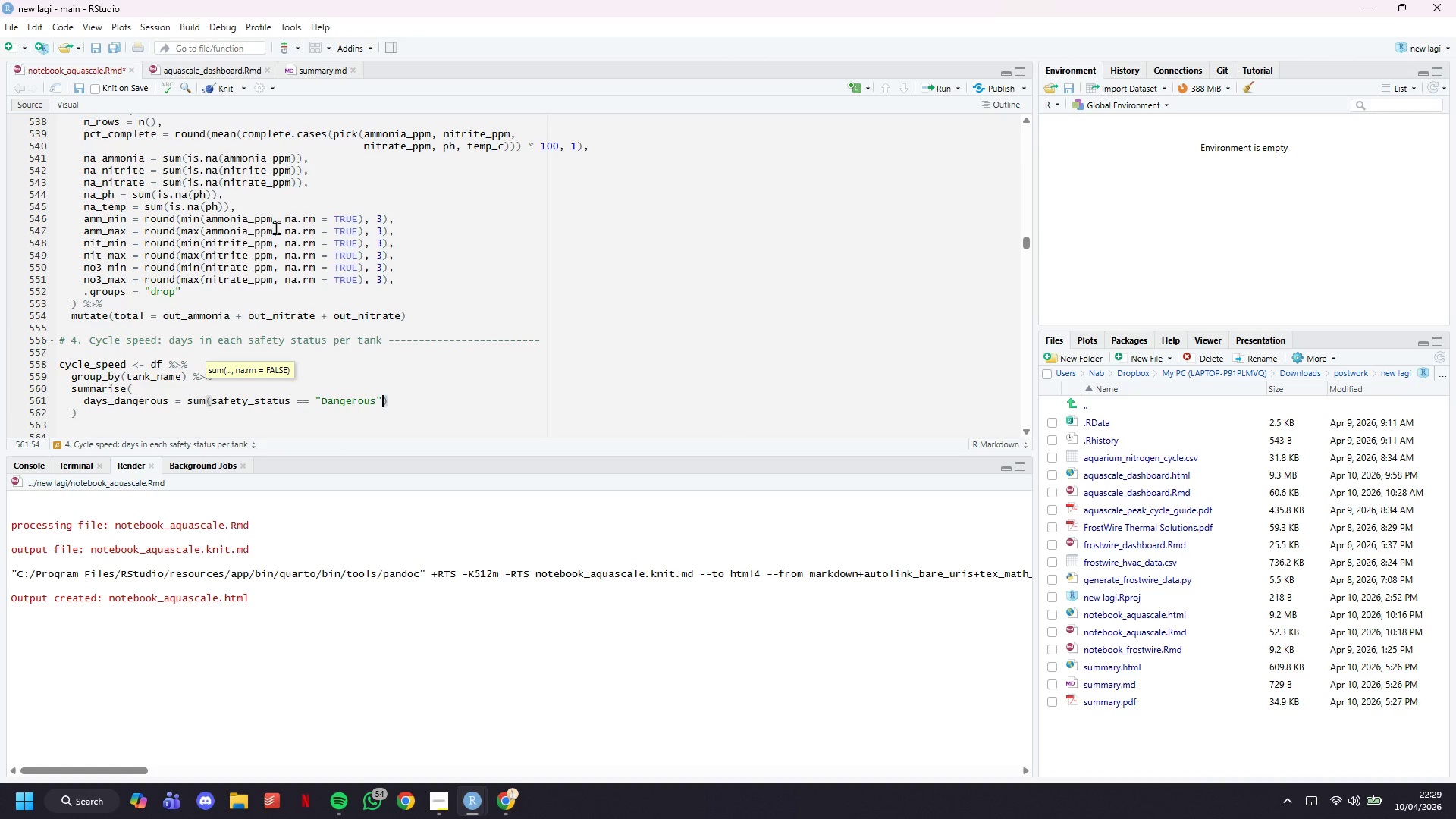 
type(, na.rm = TRUE)
 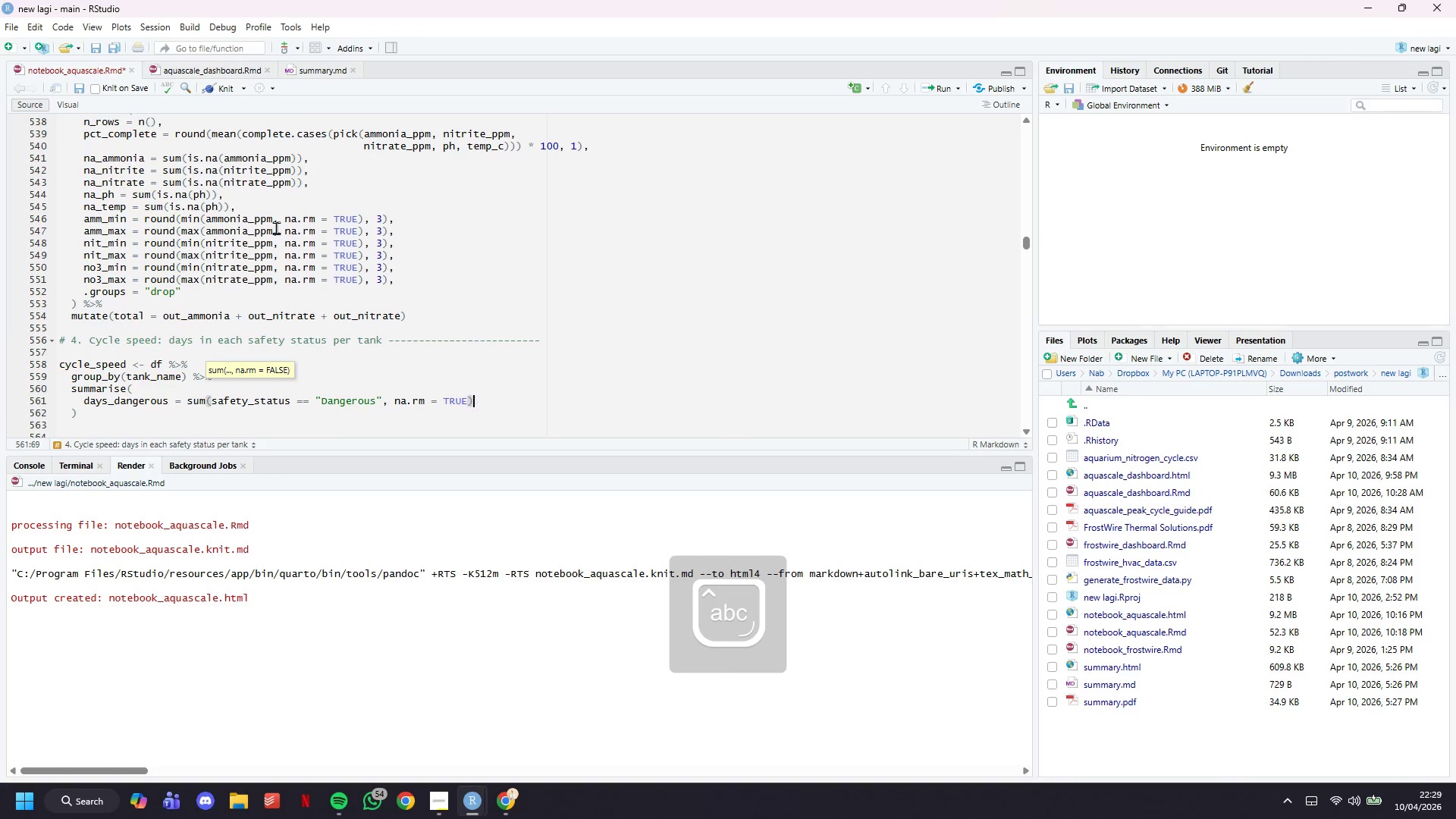 
key(ArrowRight)
 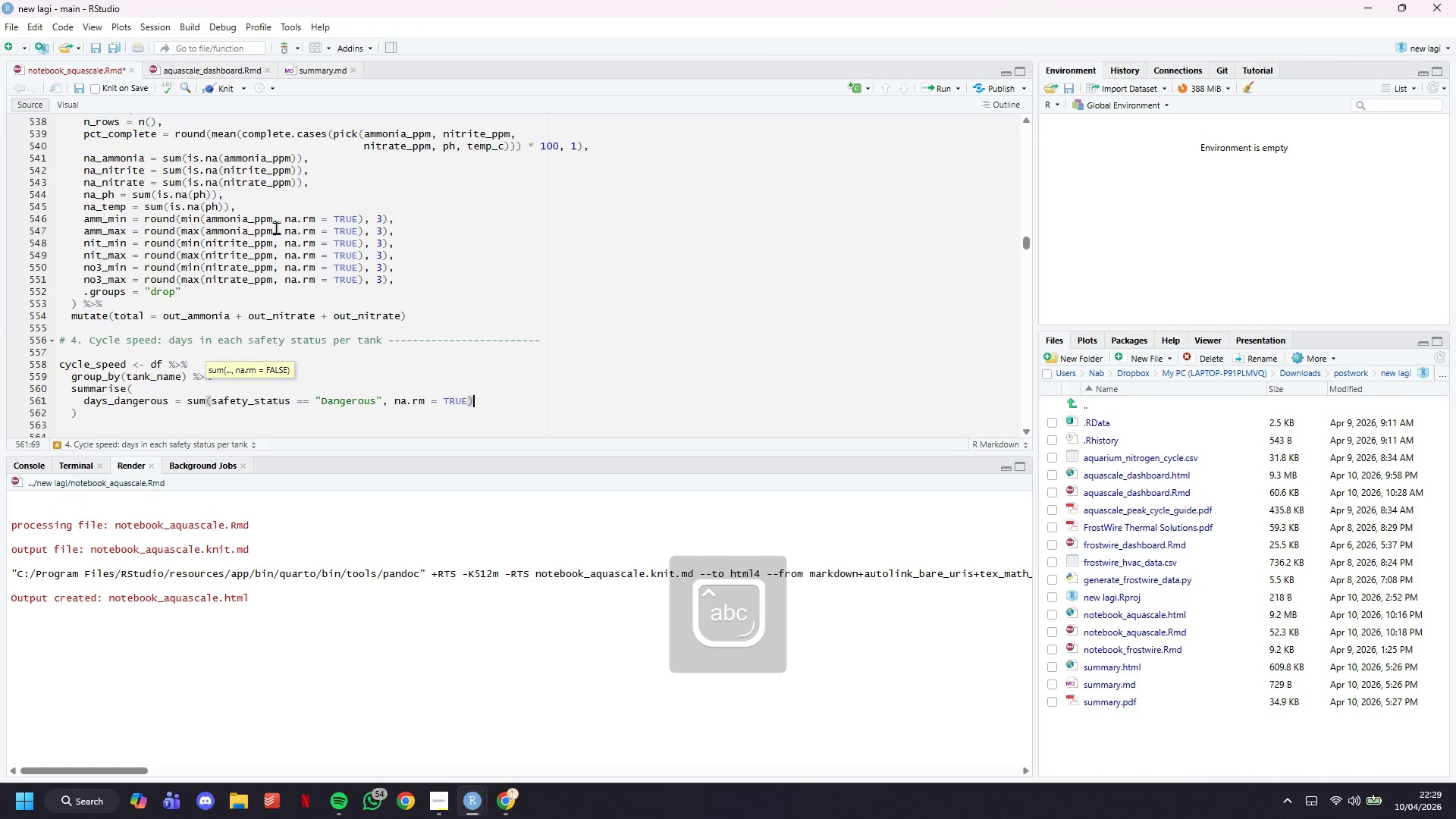 
key(Comma)
 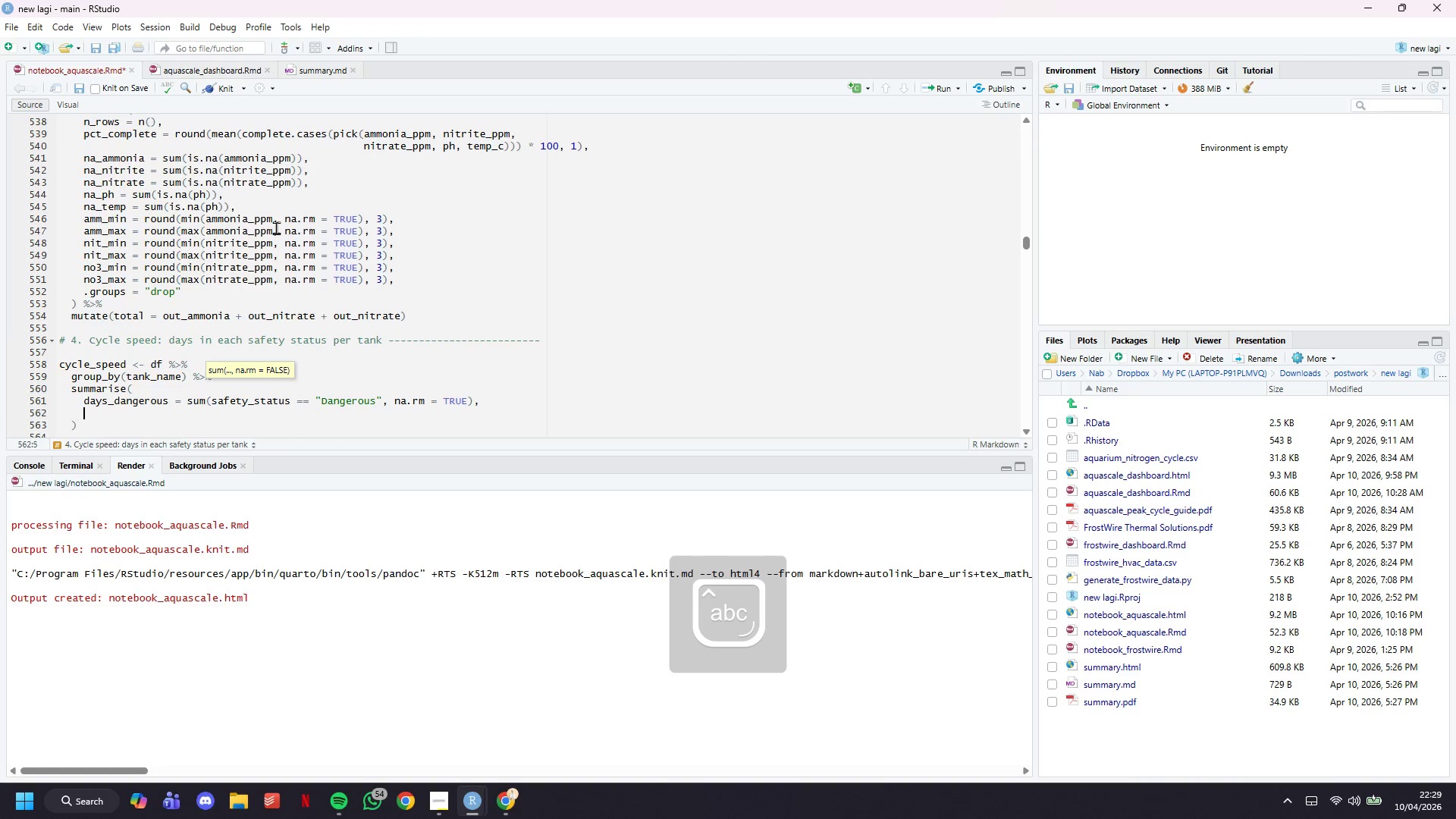 
key(Enter)
 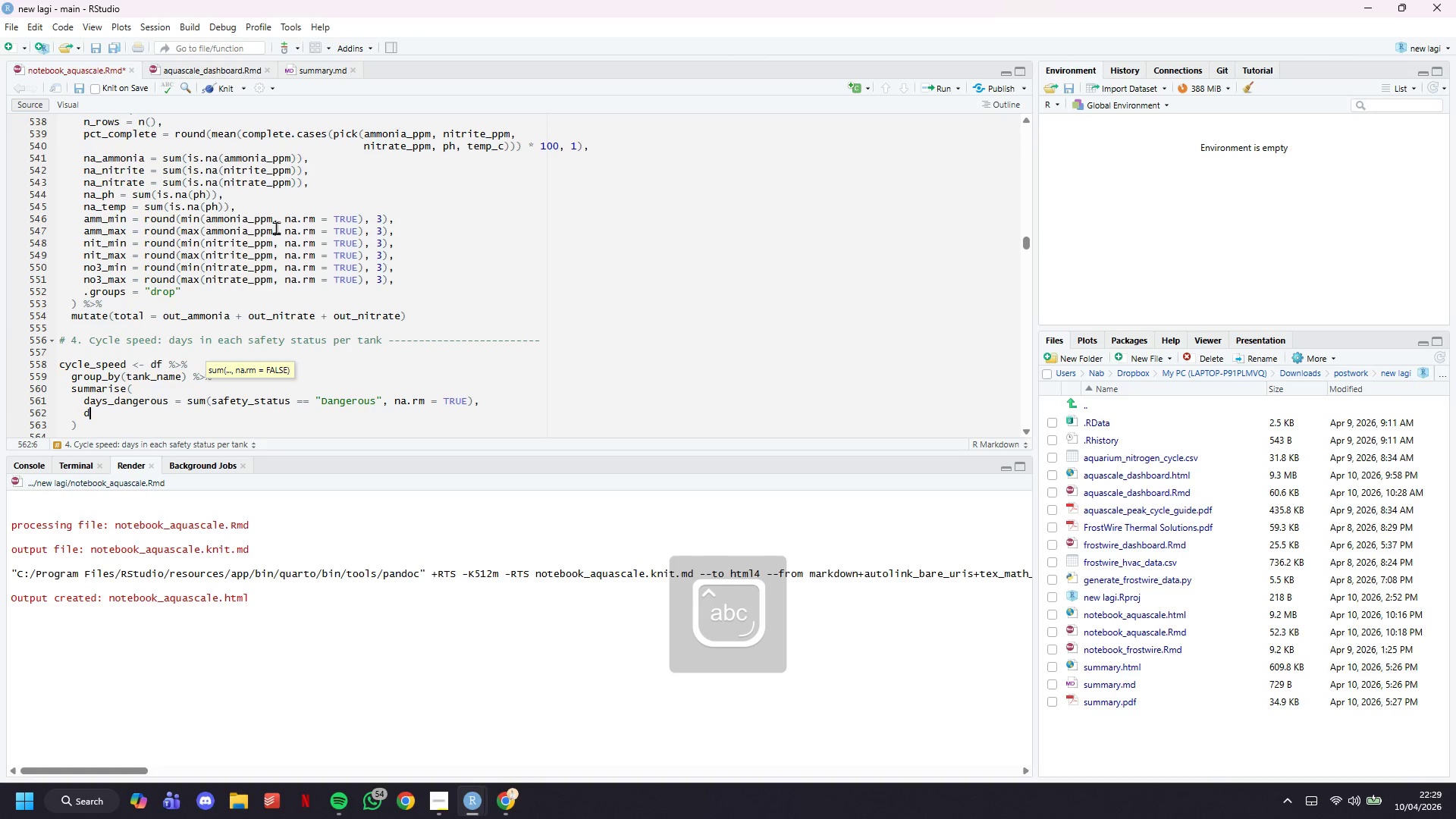 
type(days_caution = sum(safety_status )
key(Backspace)
key(Backspace)
type(s == "")
 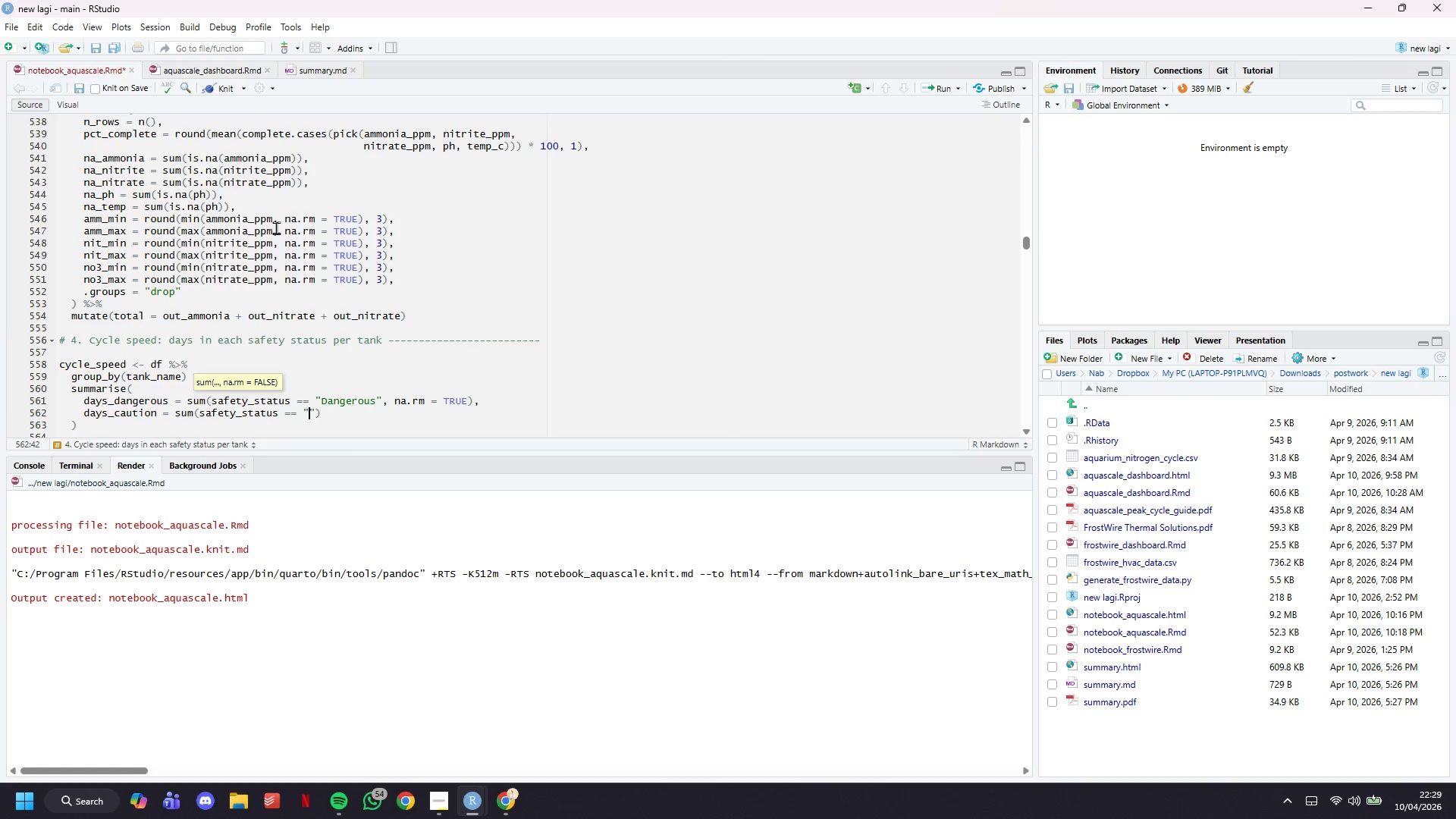 
 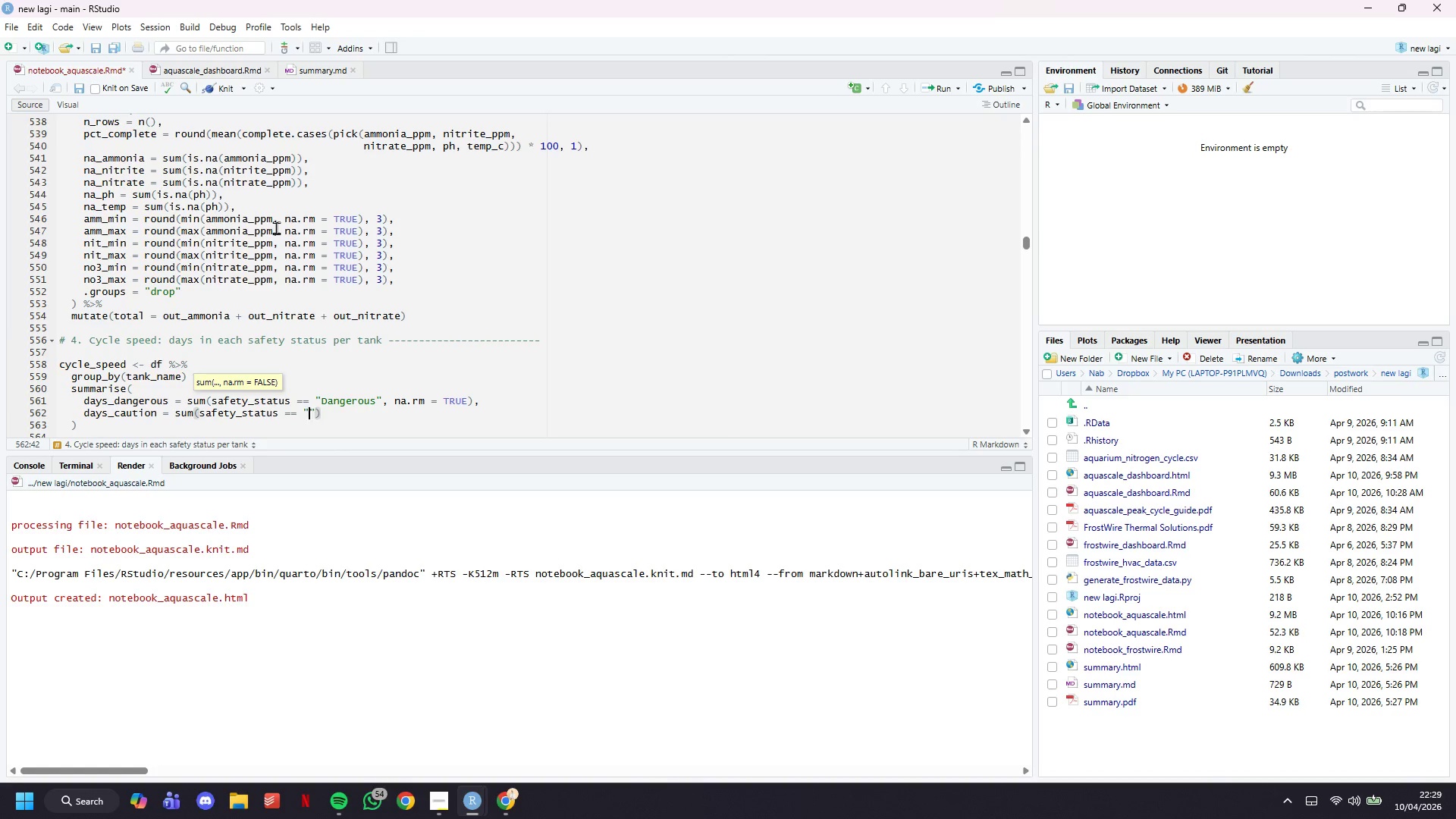 
key(ArrowLeft)
 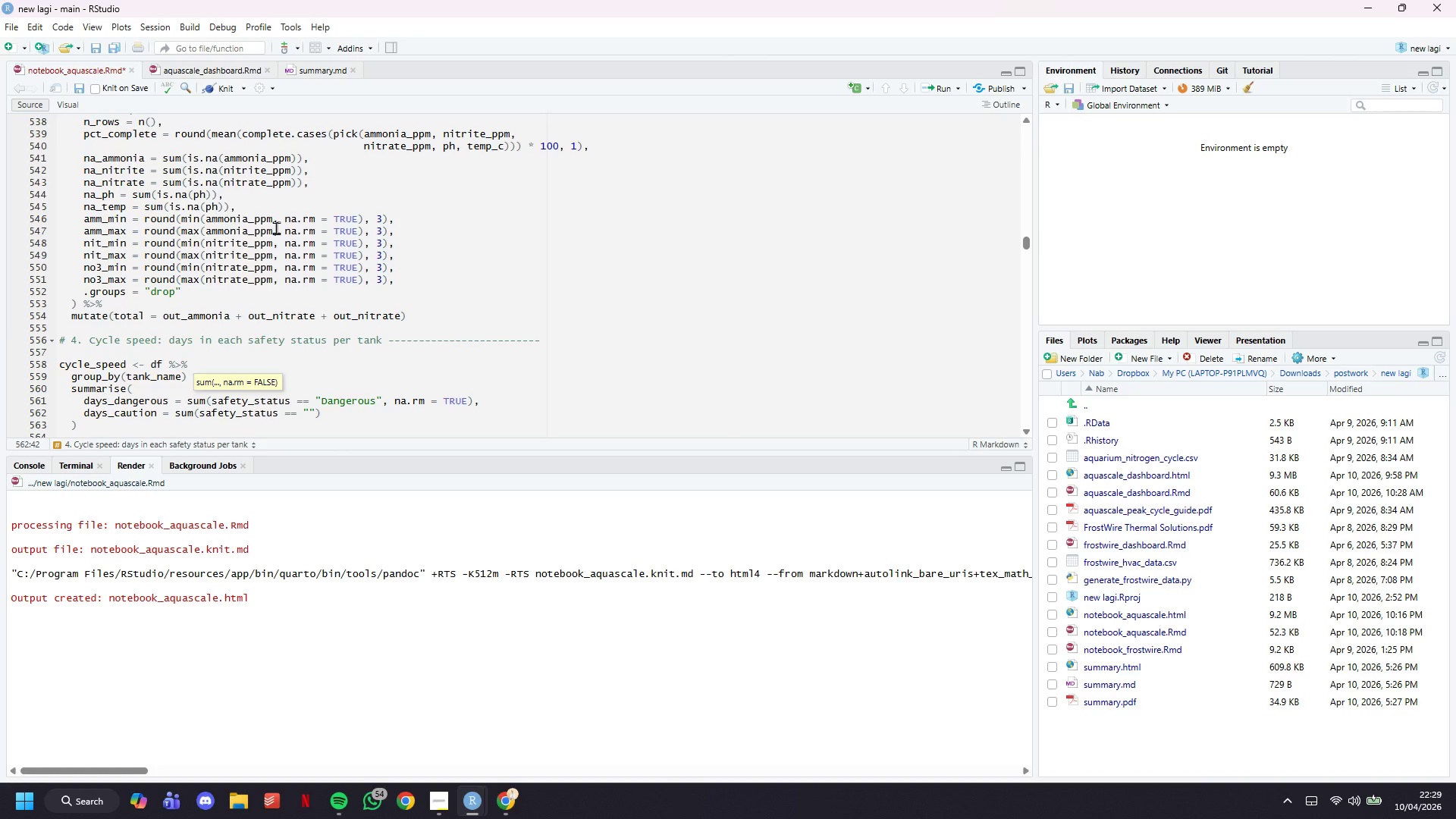 
type(Caution)
 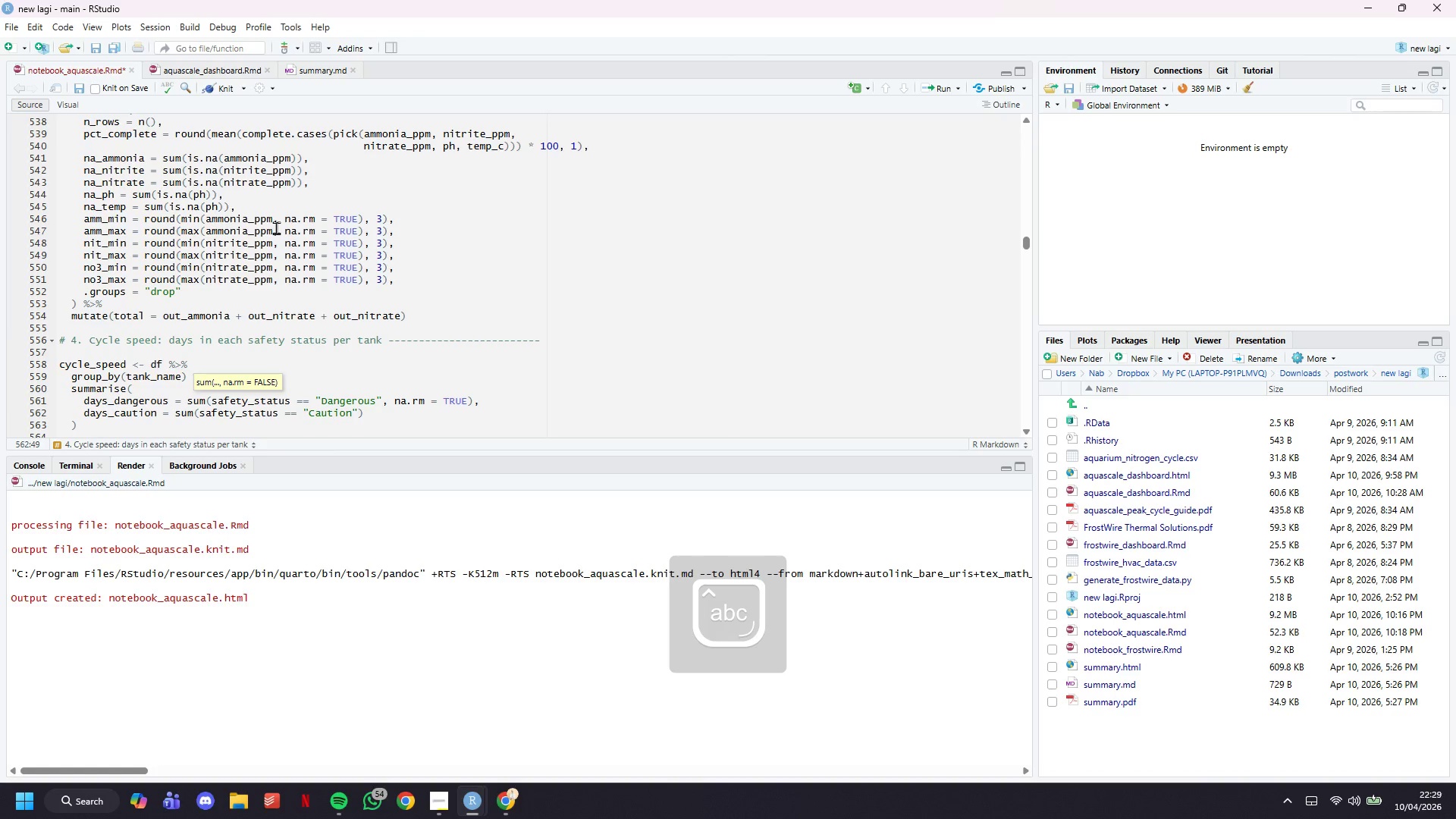 
key(ArrowRight)
 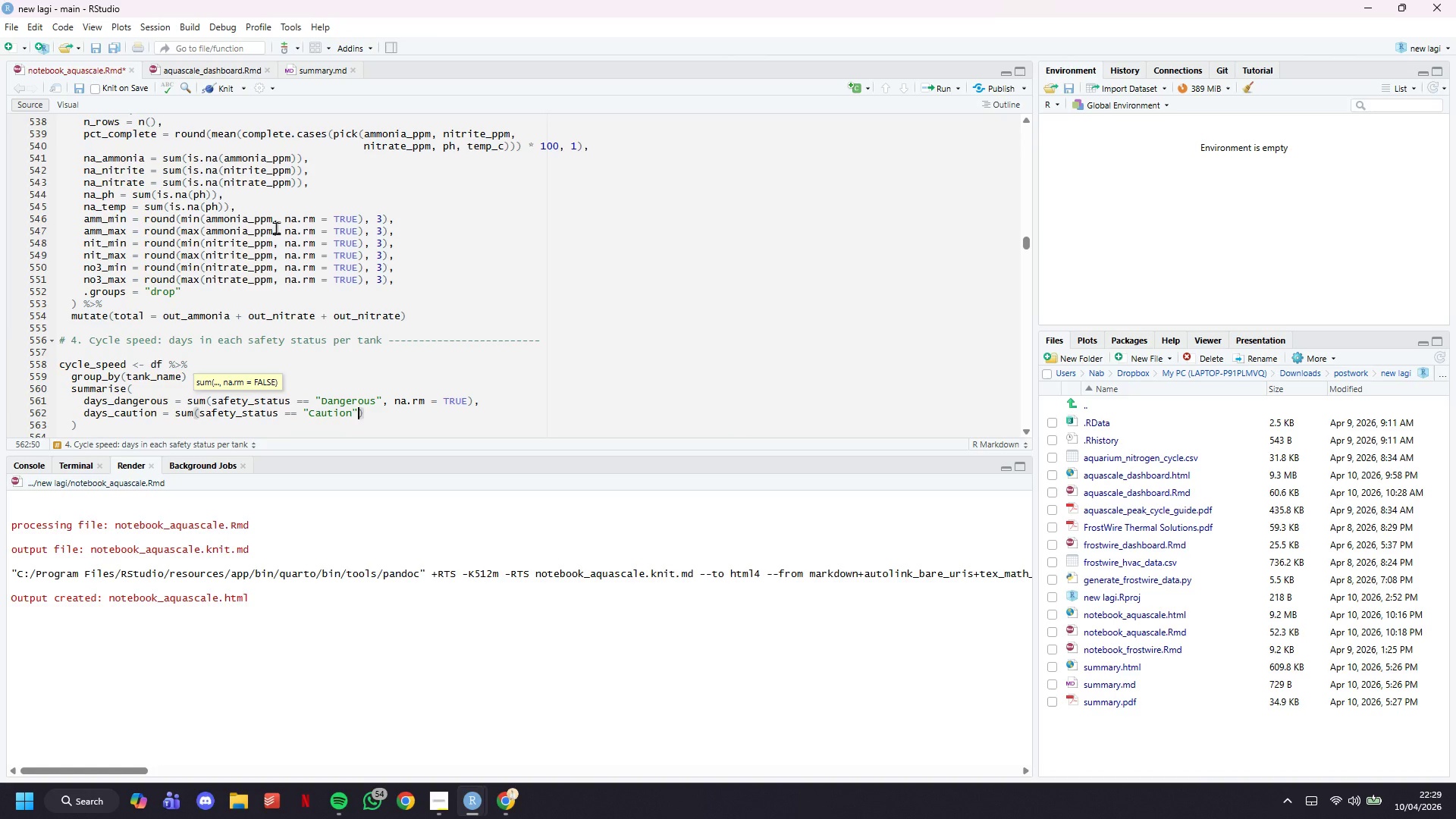 
type(, na.rm = TRUE)
 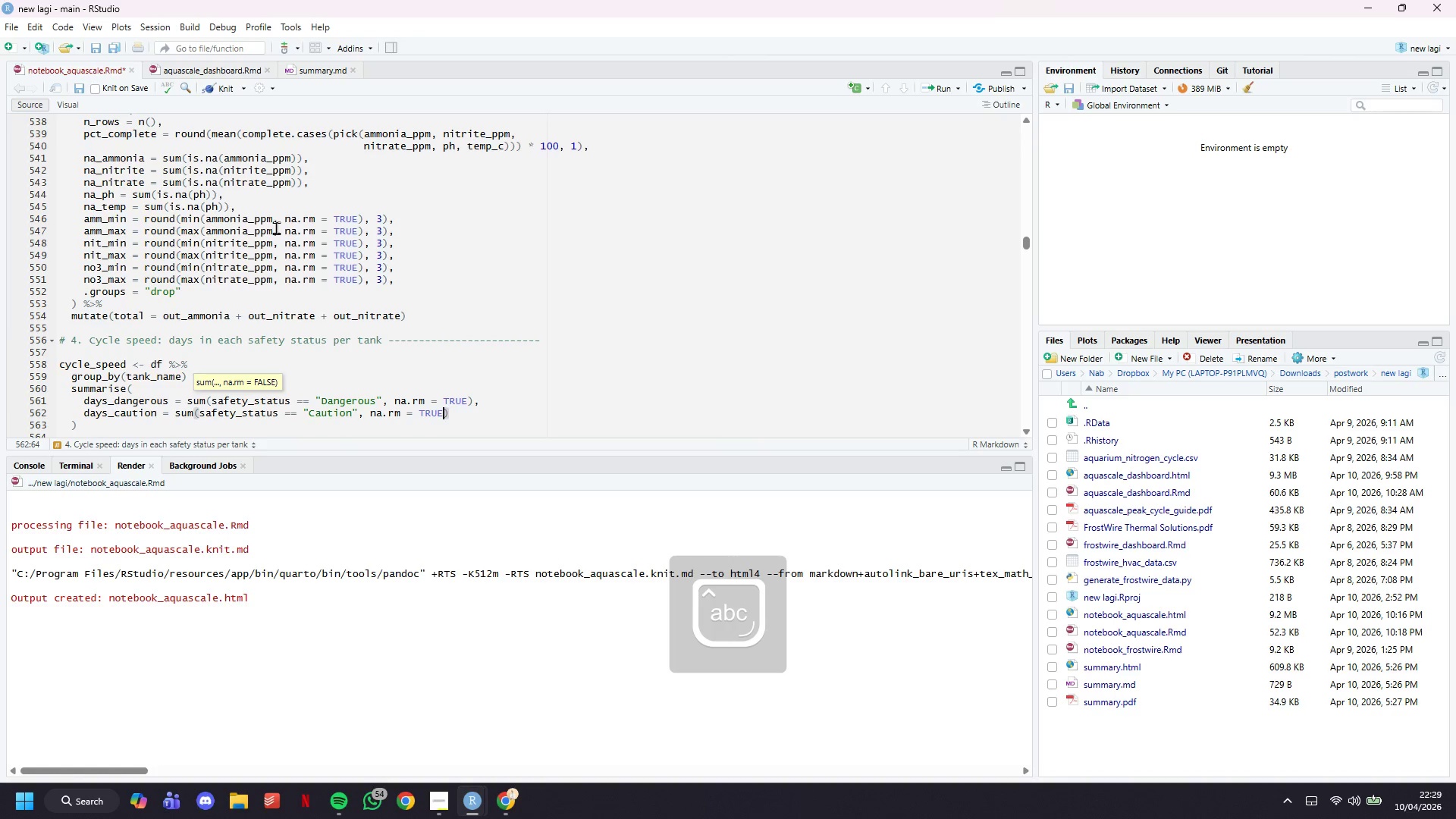 
key(ArrowRight)
 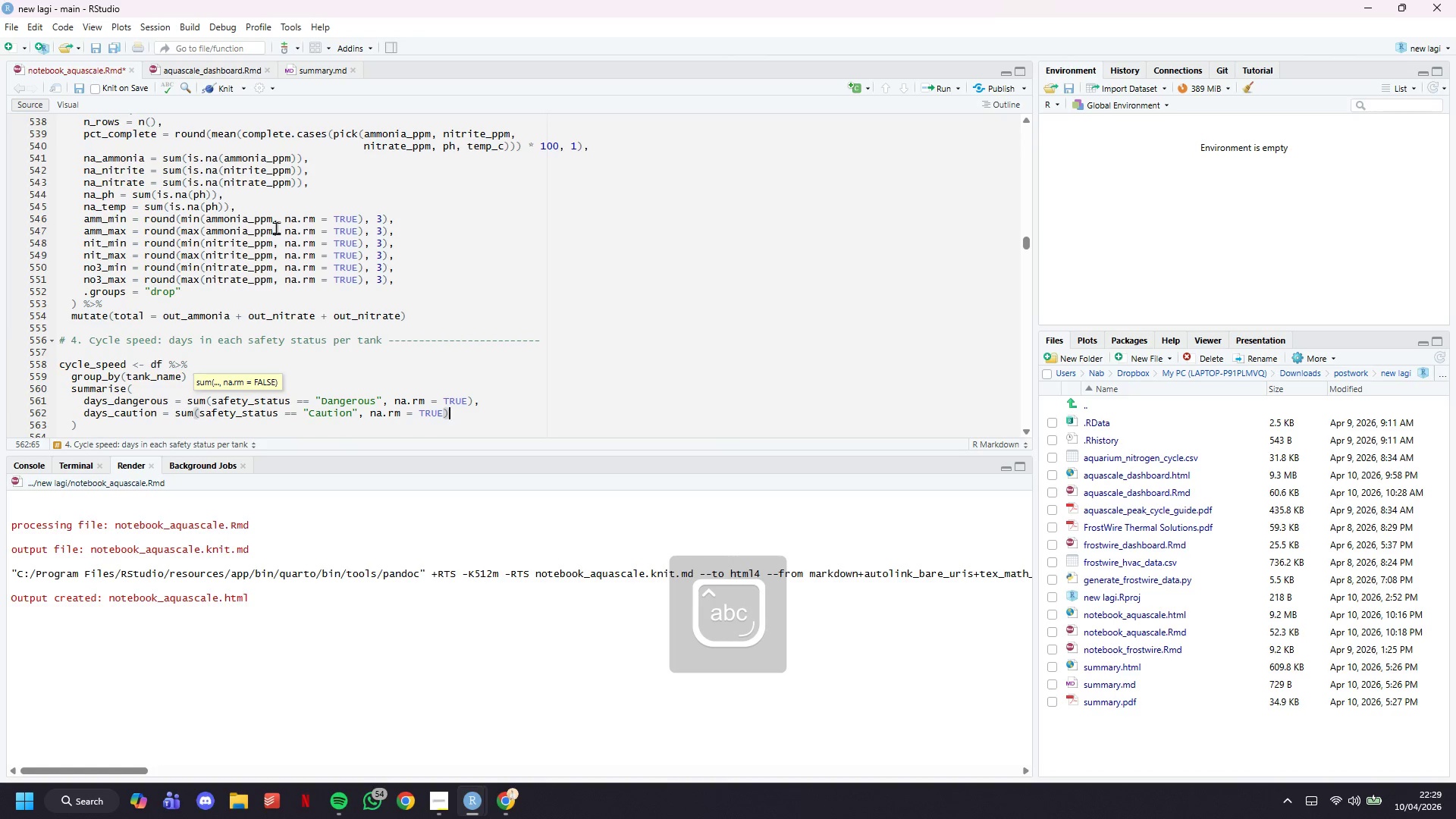 
key(Comma)
 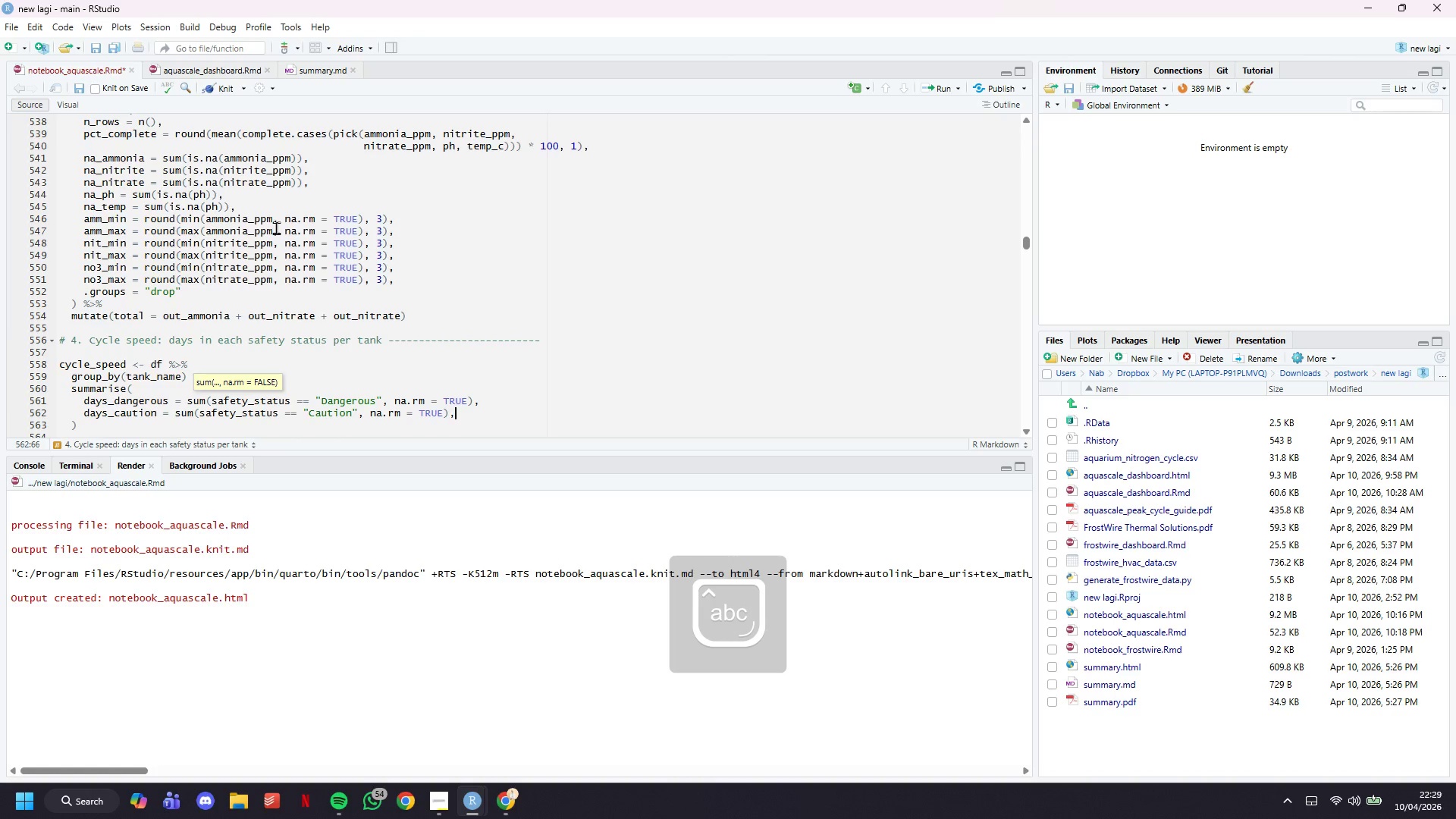 
key(Enter)
 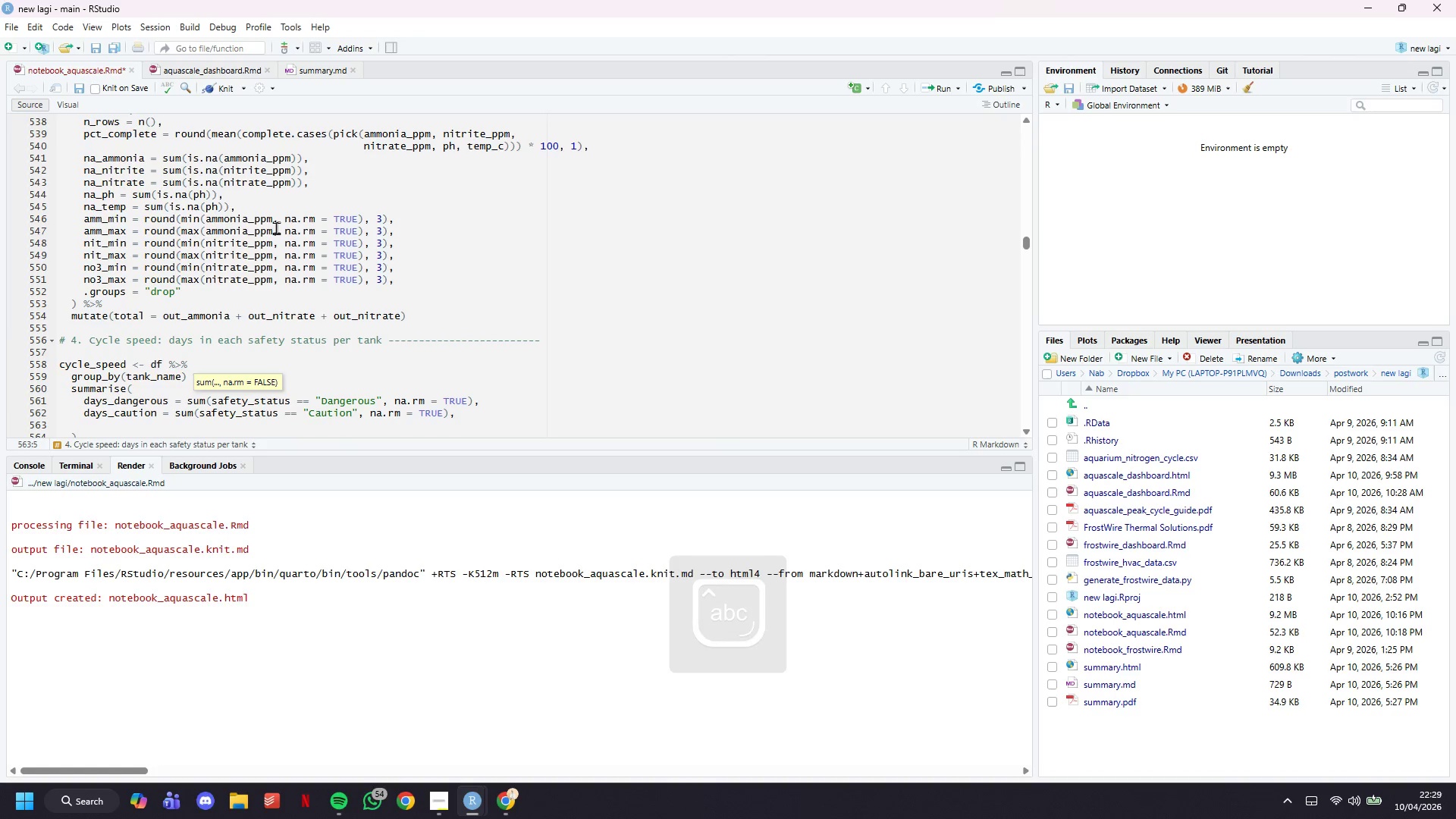 
type(days_monitoring = sum(safety_stayu)
key(Backspace)
key(Backspace)
type(tus == "")
 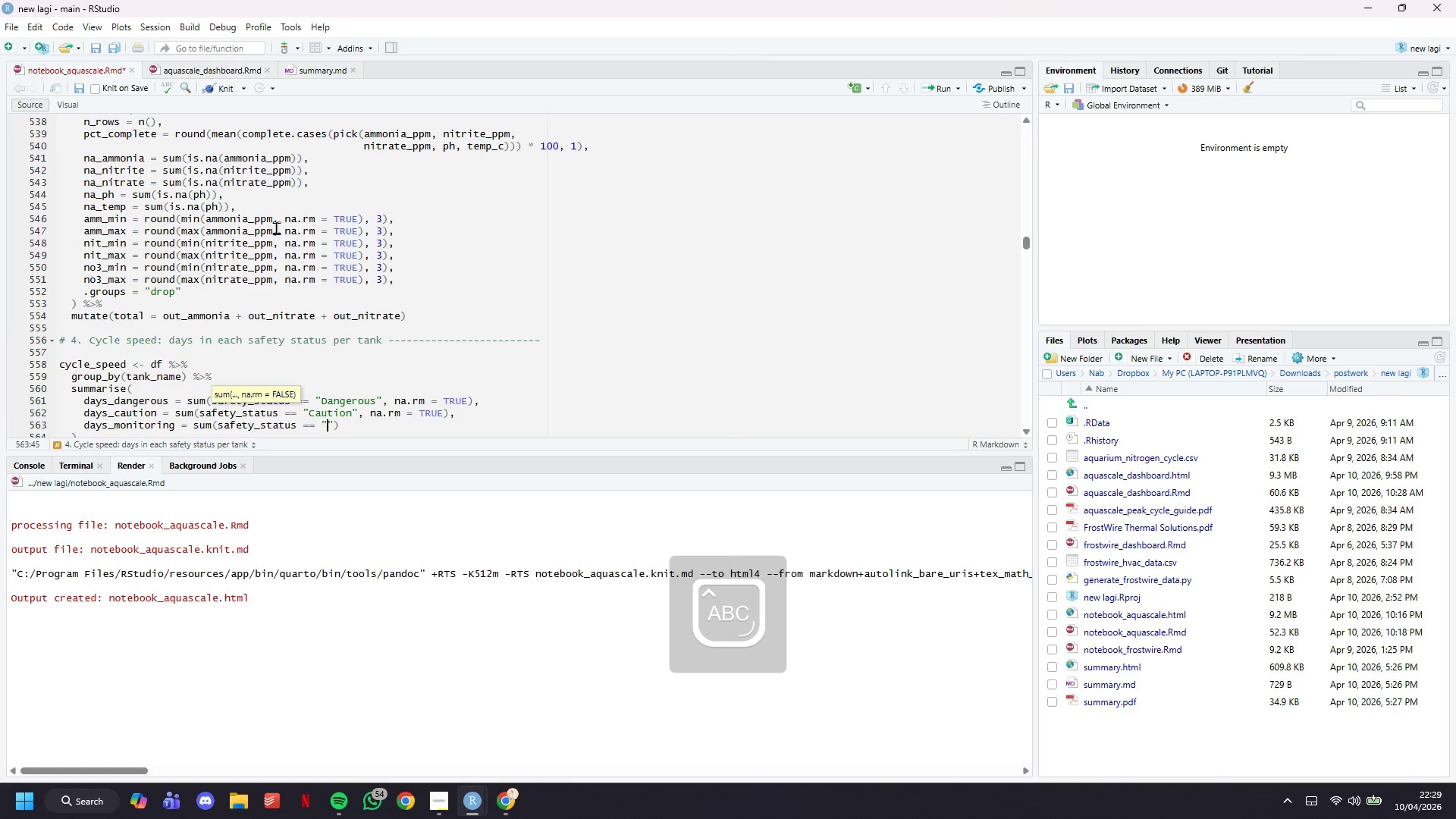 
 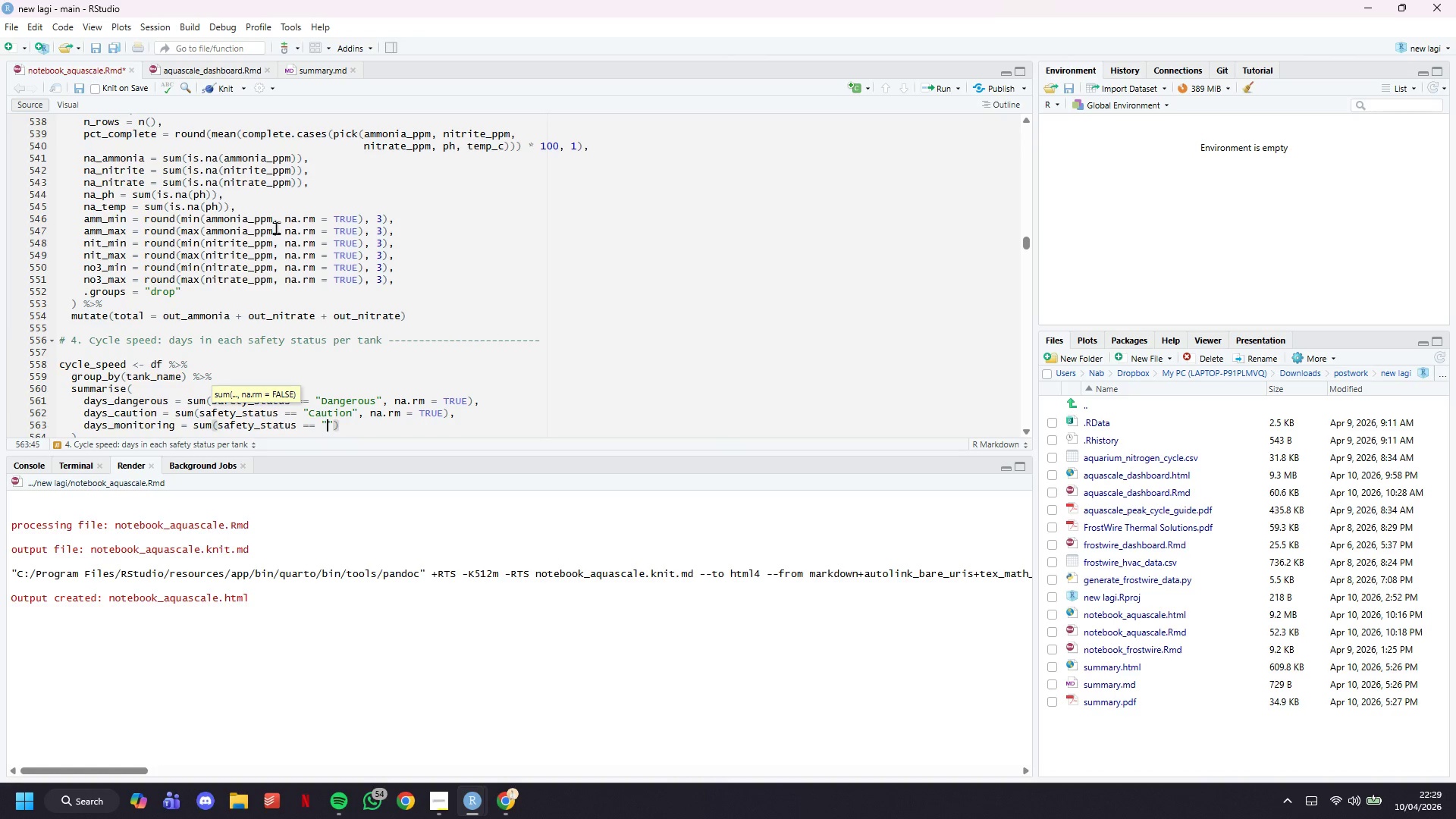 
key(ArrowLeft)
 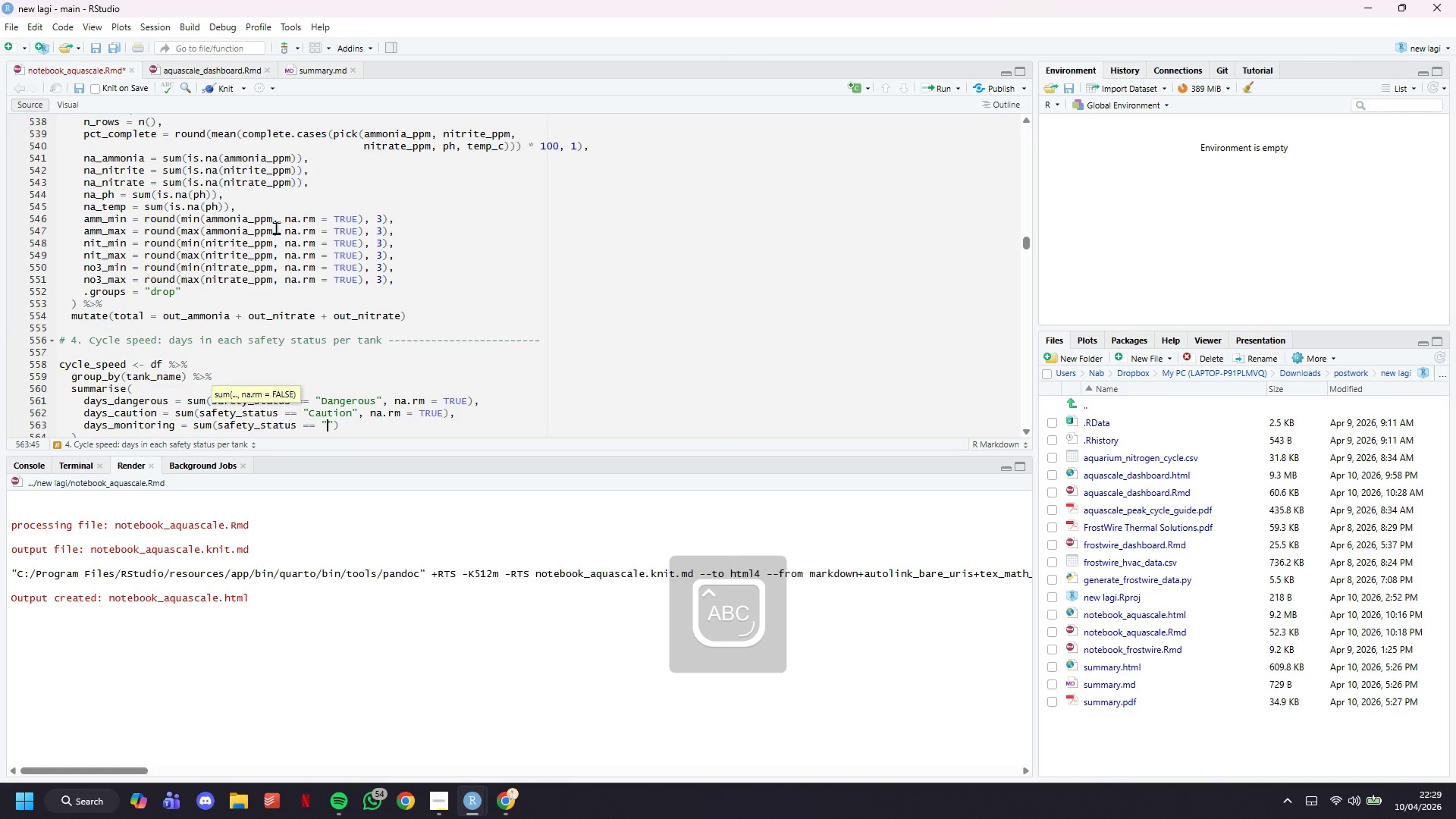 
type(Monitoring)
 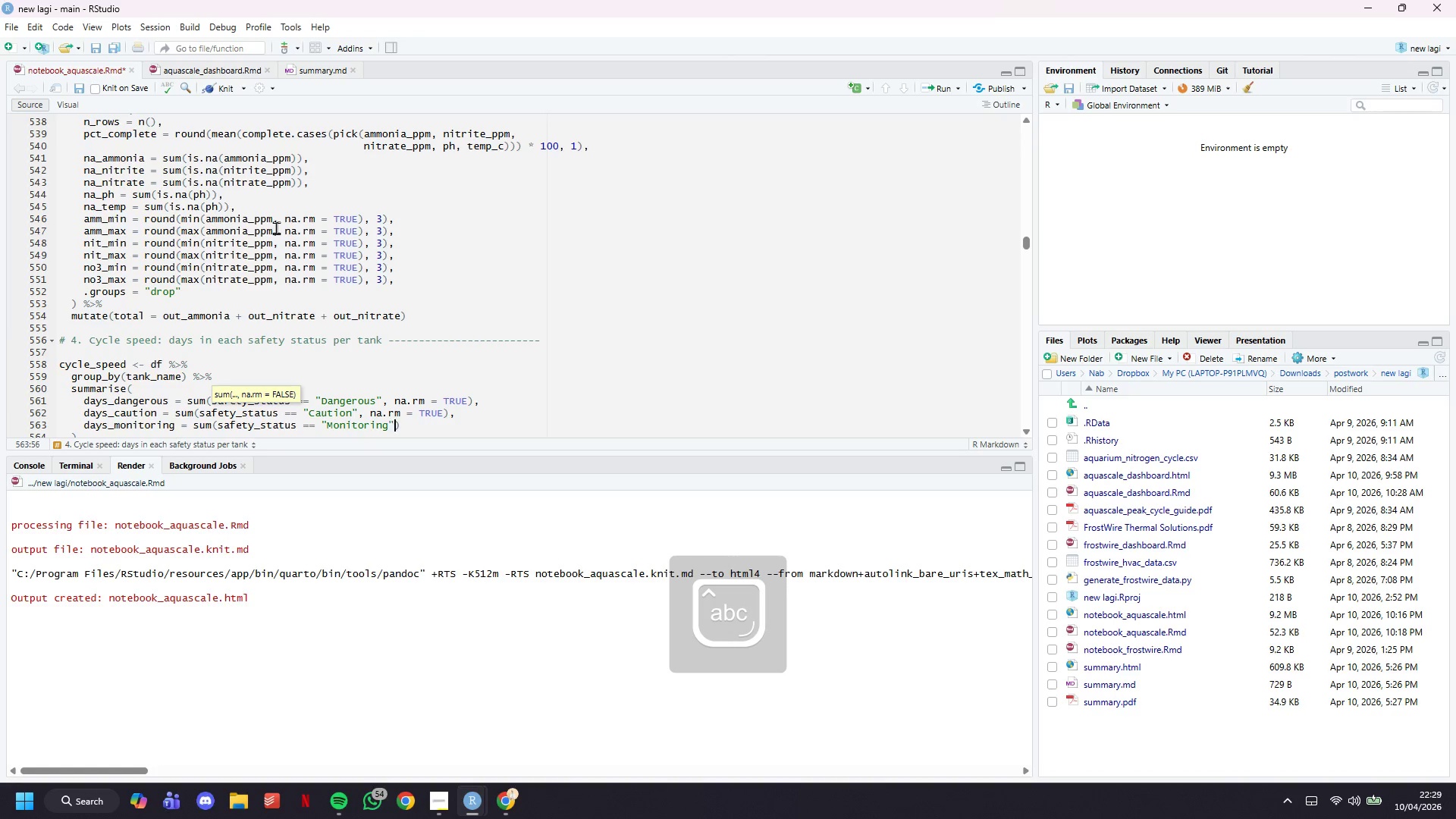 
key(ArrowRight)
 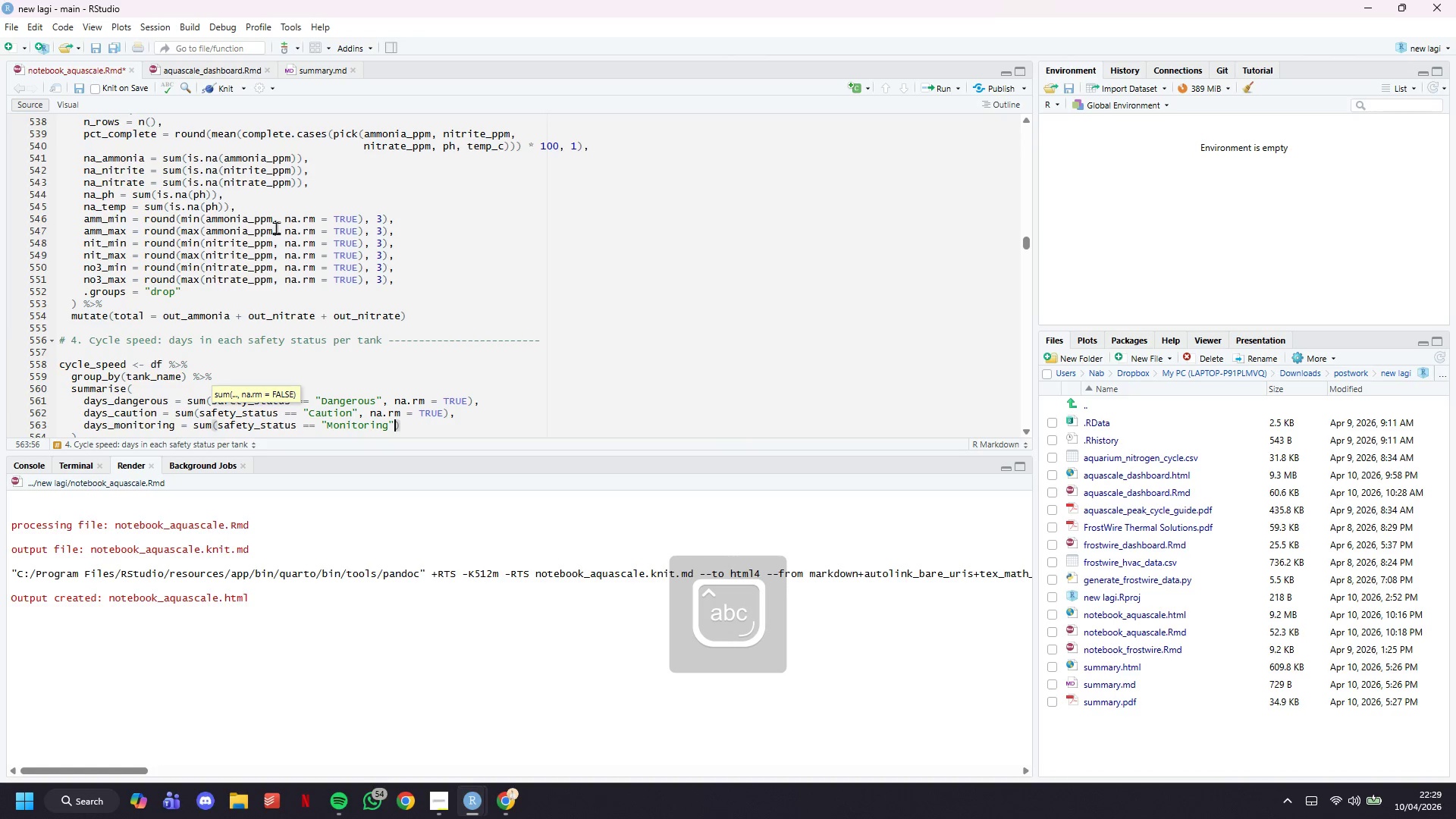 
type(, na.rm = TRUE[VolumeDown][VolumeDown][VolumeDown])
 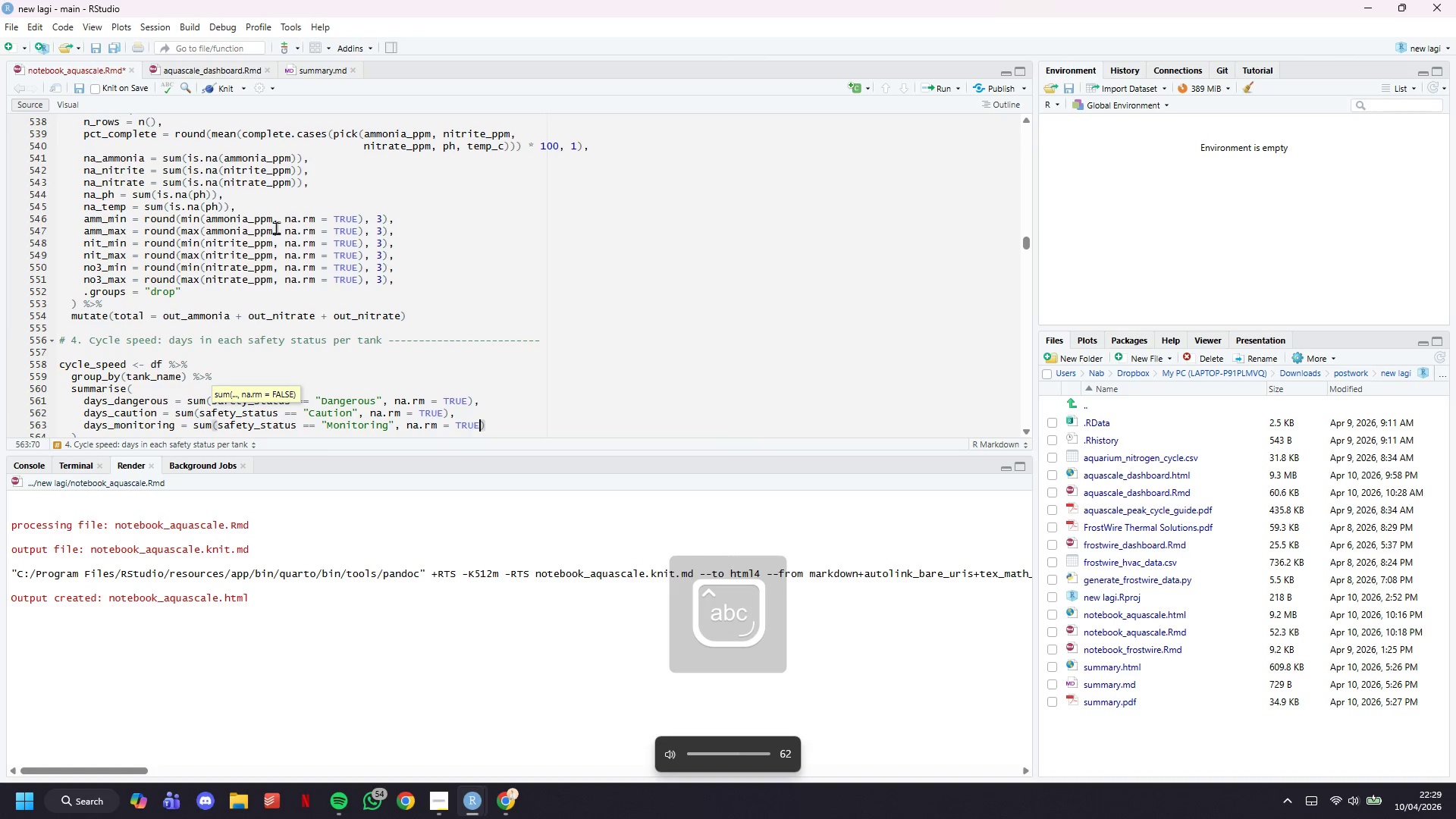 
key(ArrowRight)
 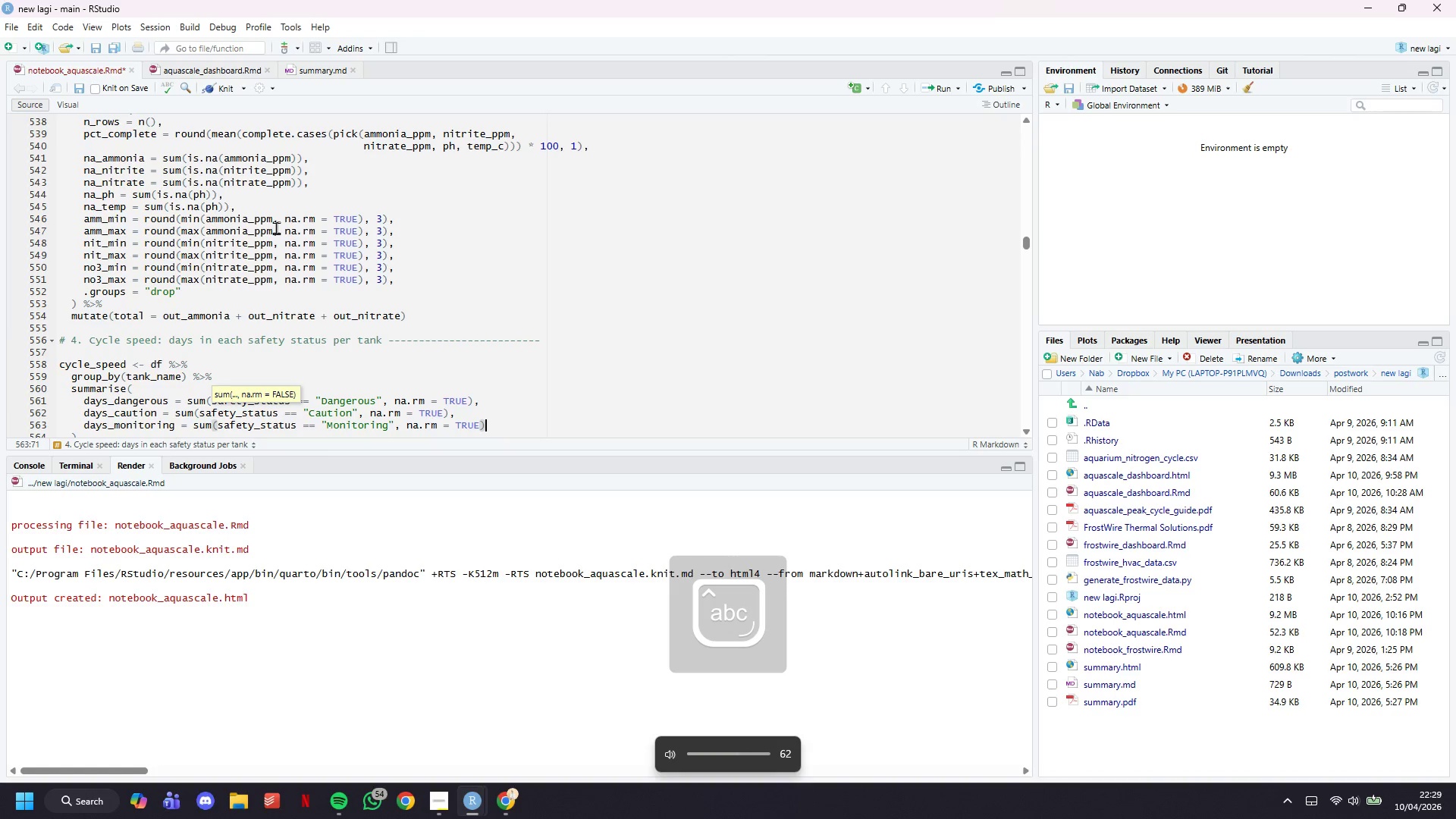 
key(Comma)
 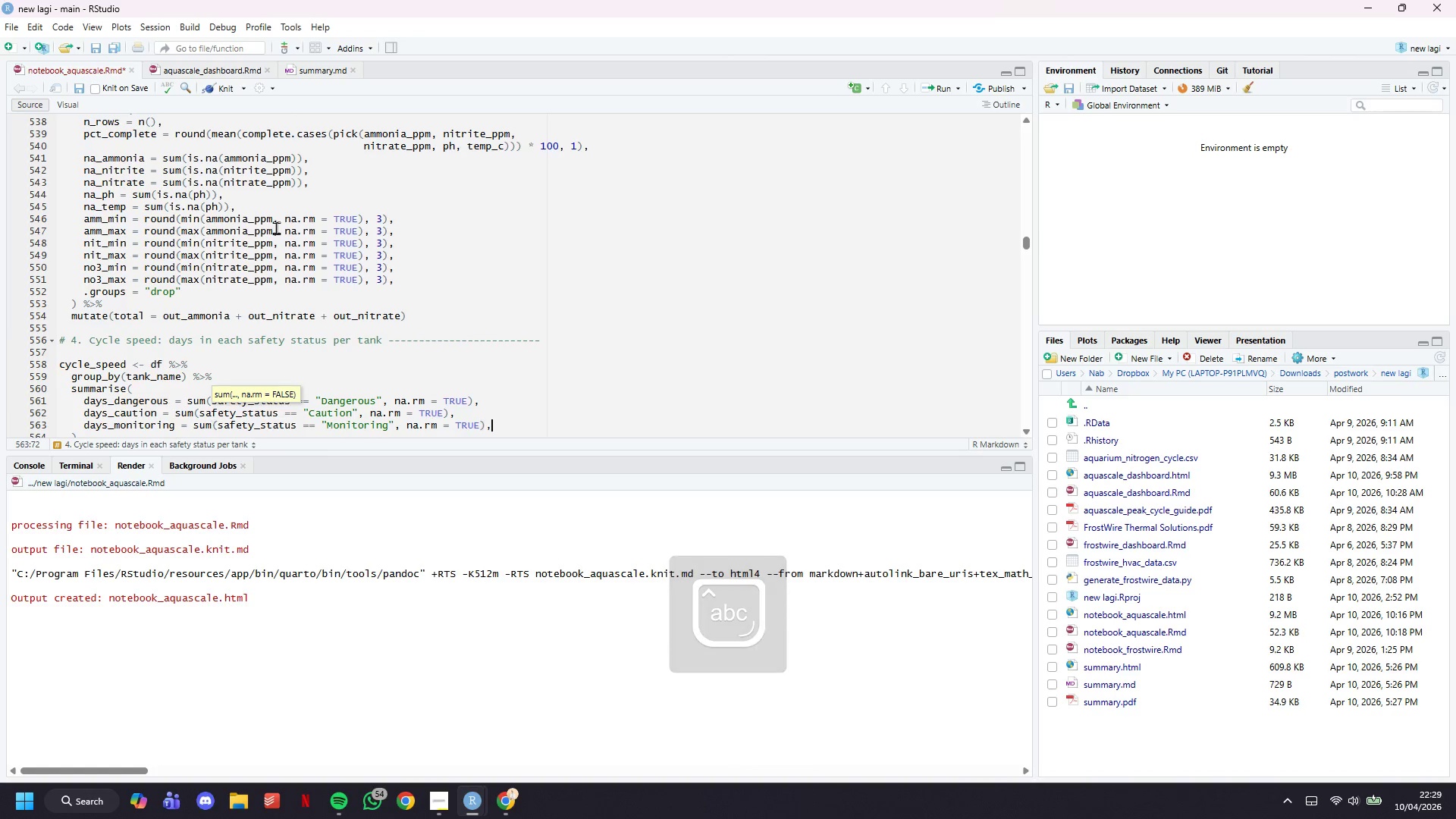 
key(Enter)
 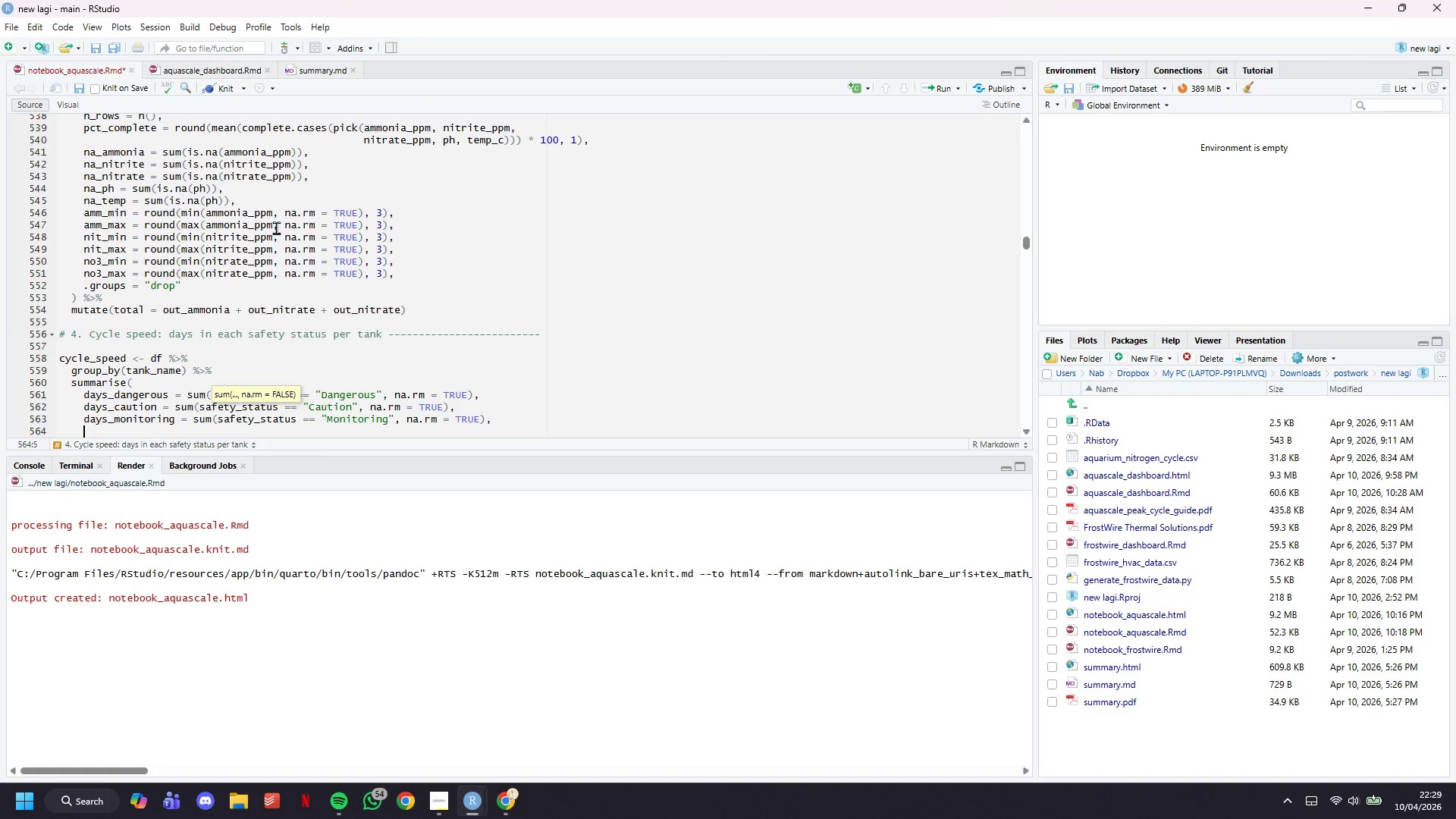 
type(days_safe = sum(safety_status == "")
 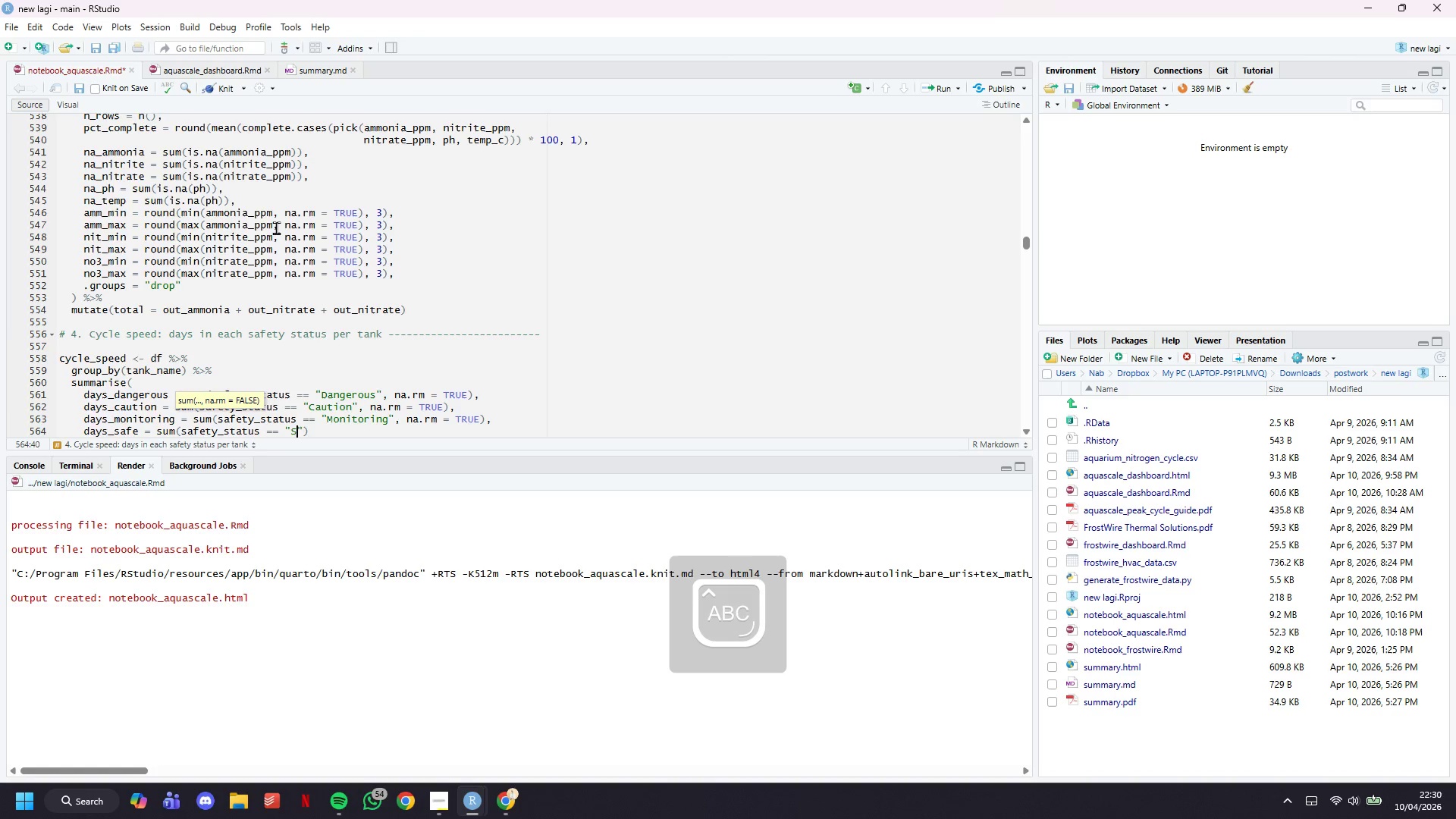 
 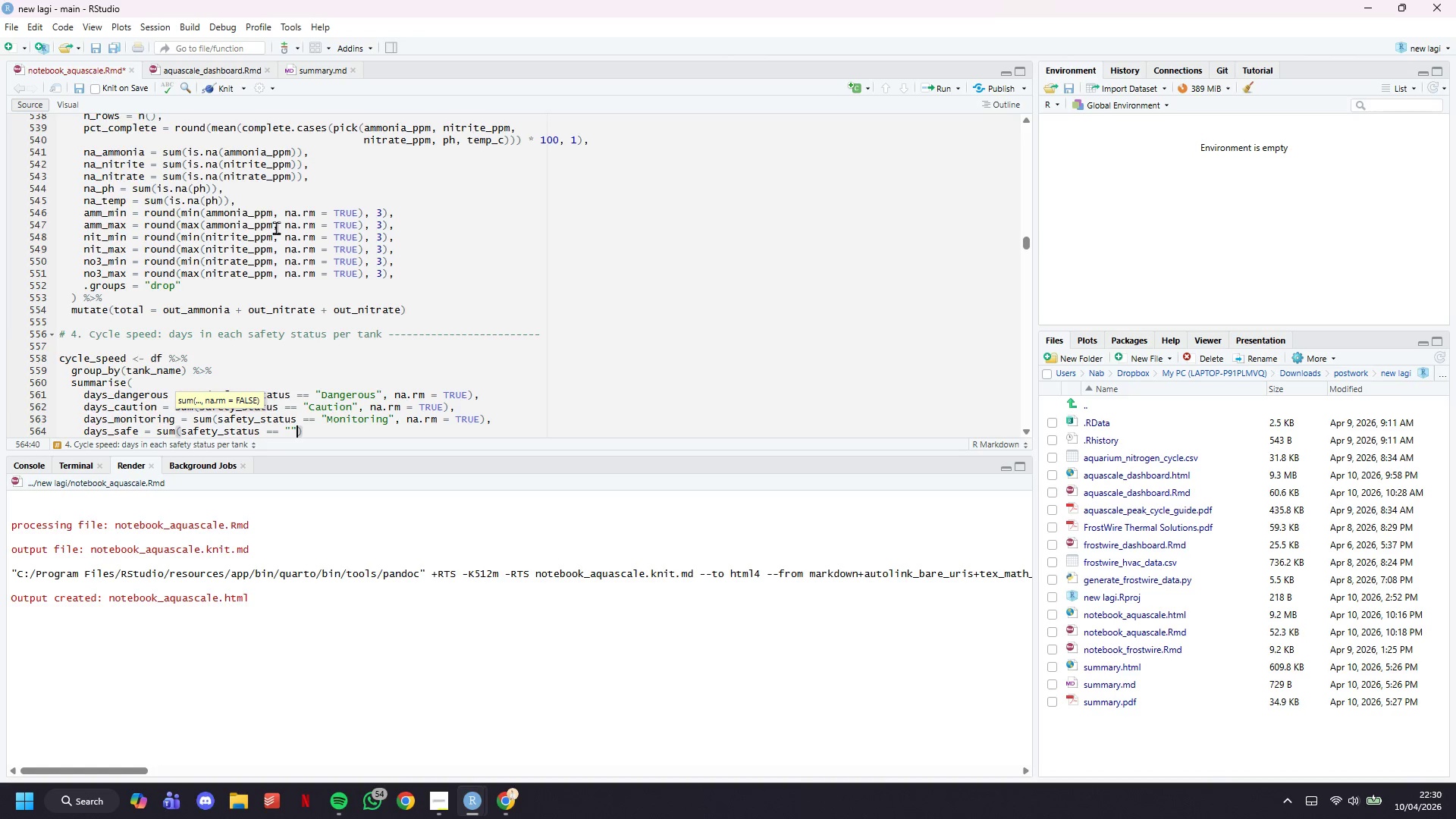 
key(ArrowLeft)
 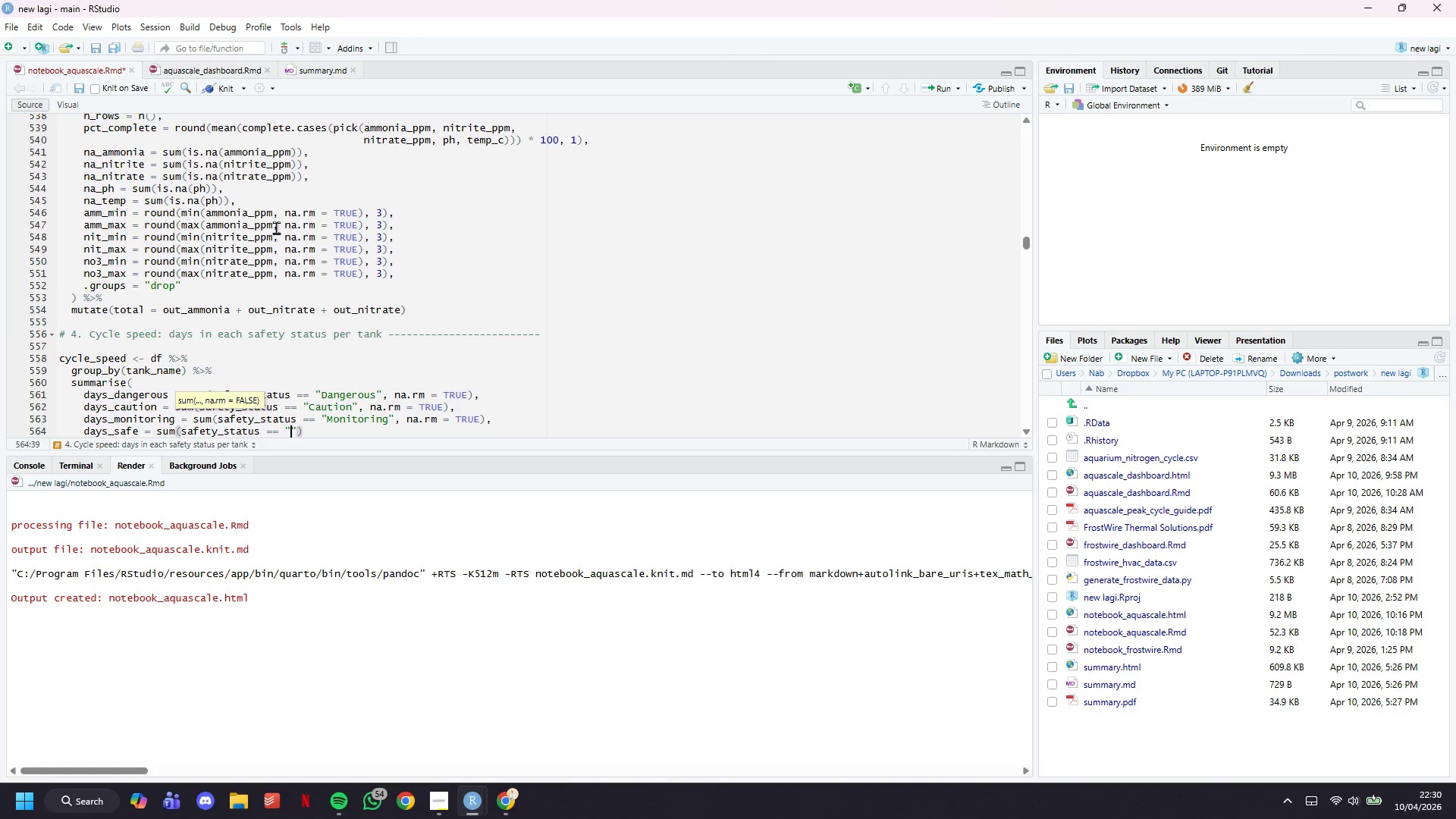 
type(Sfe)
 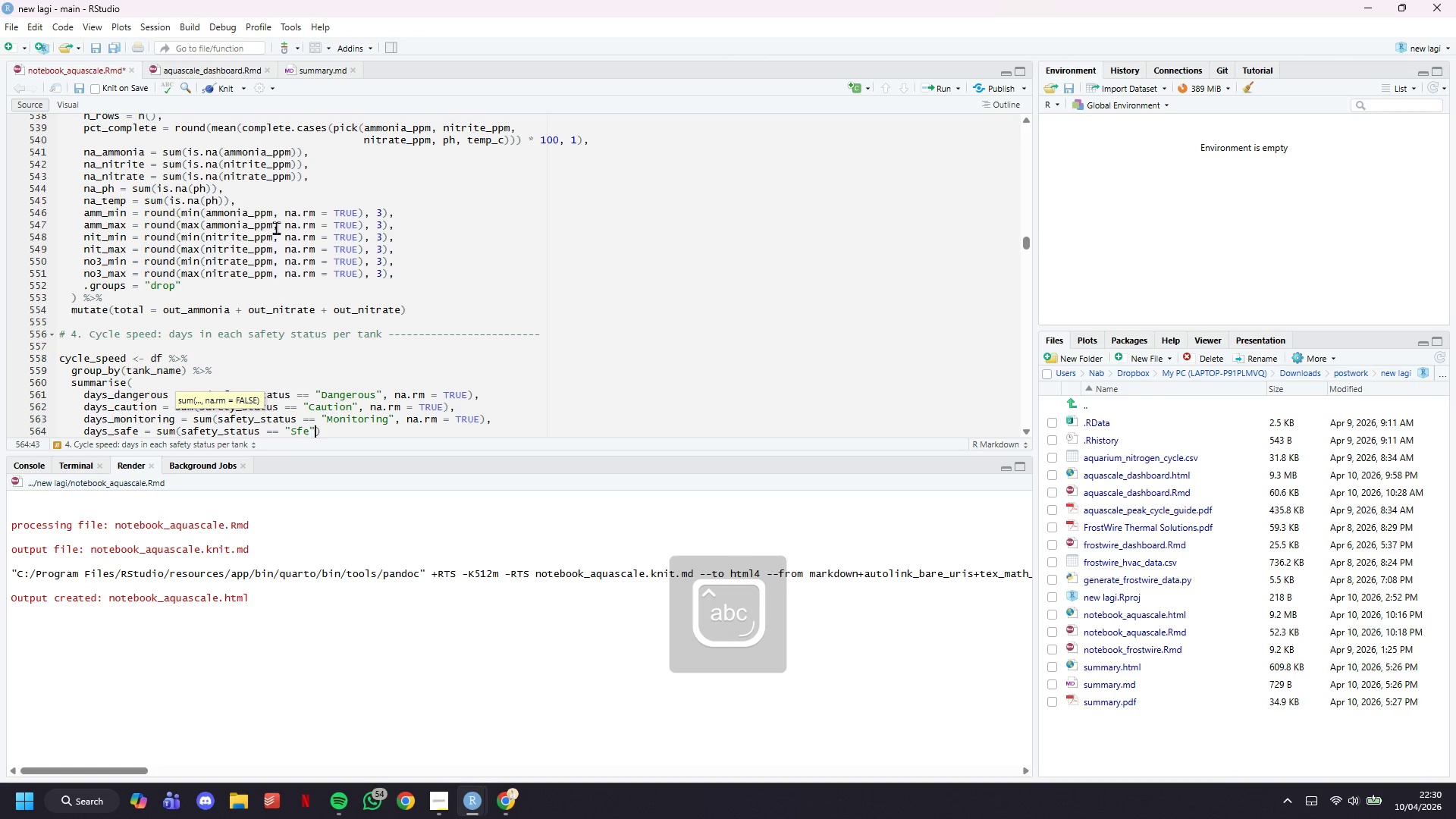 
key(ArrowRight)
 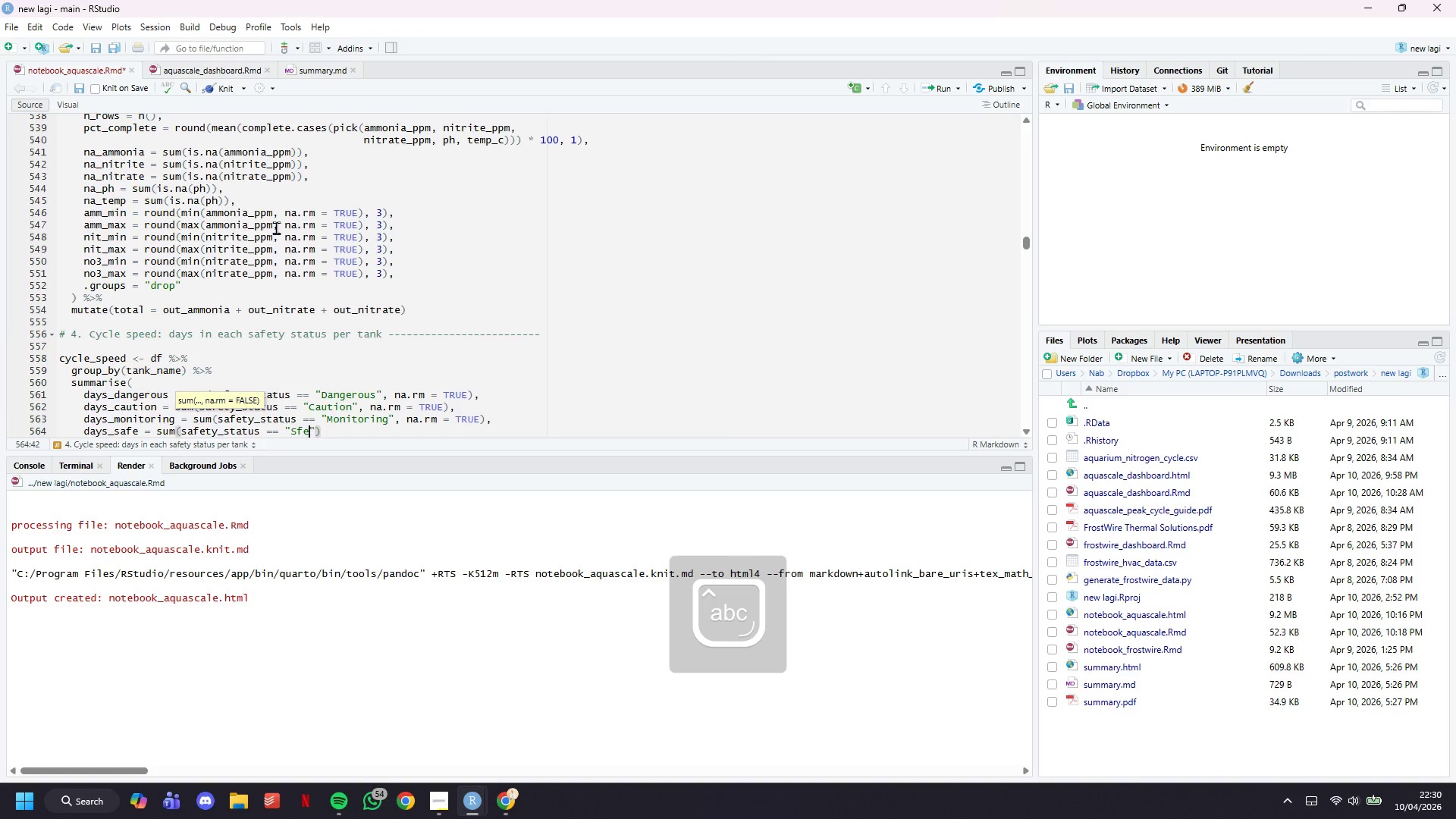 
key(ArrowLeft)
 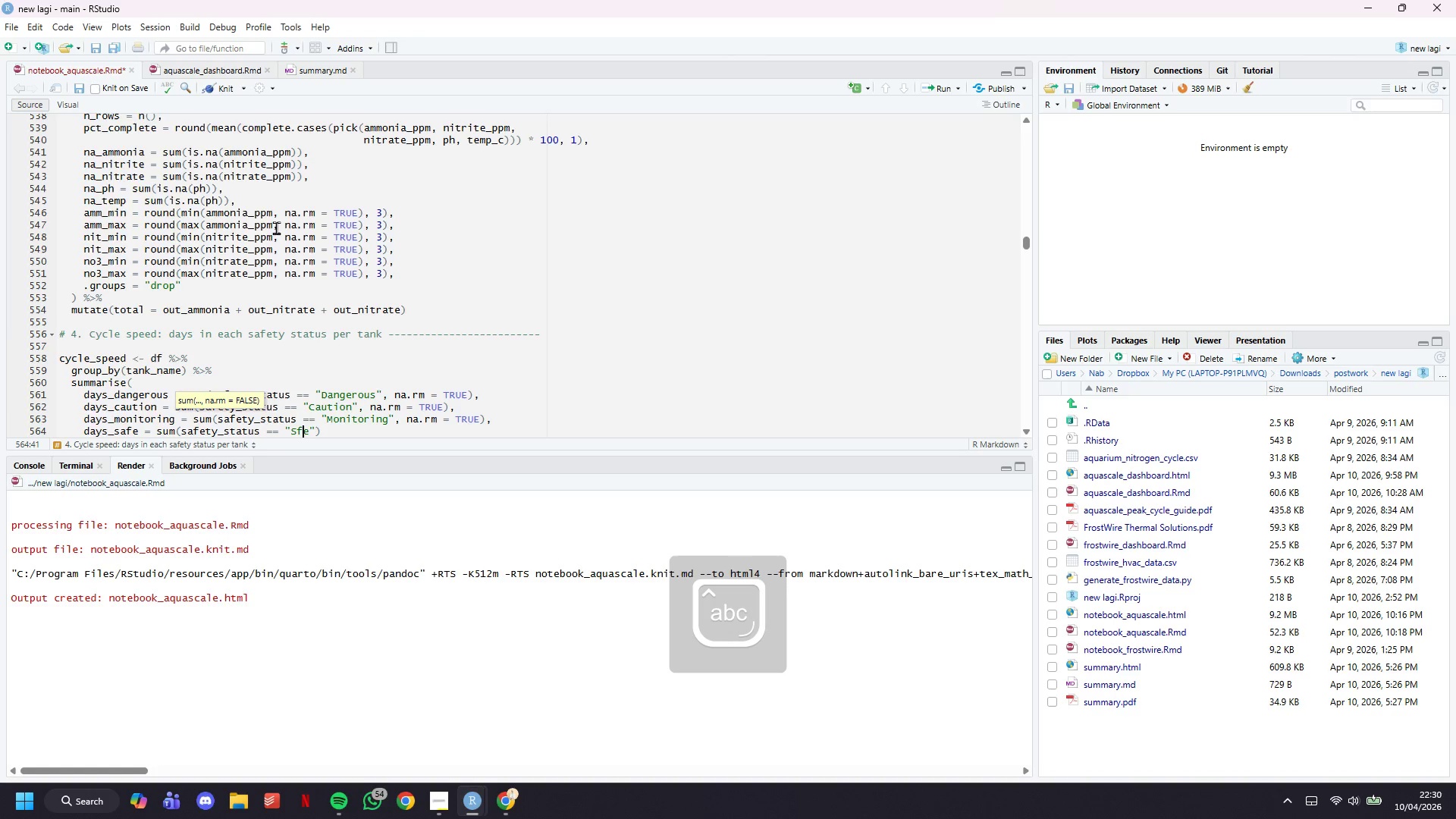 
key(ArrowLeft)
 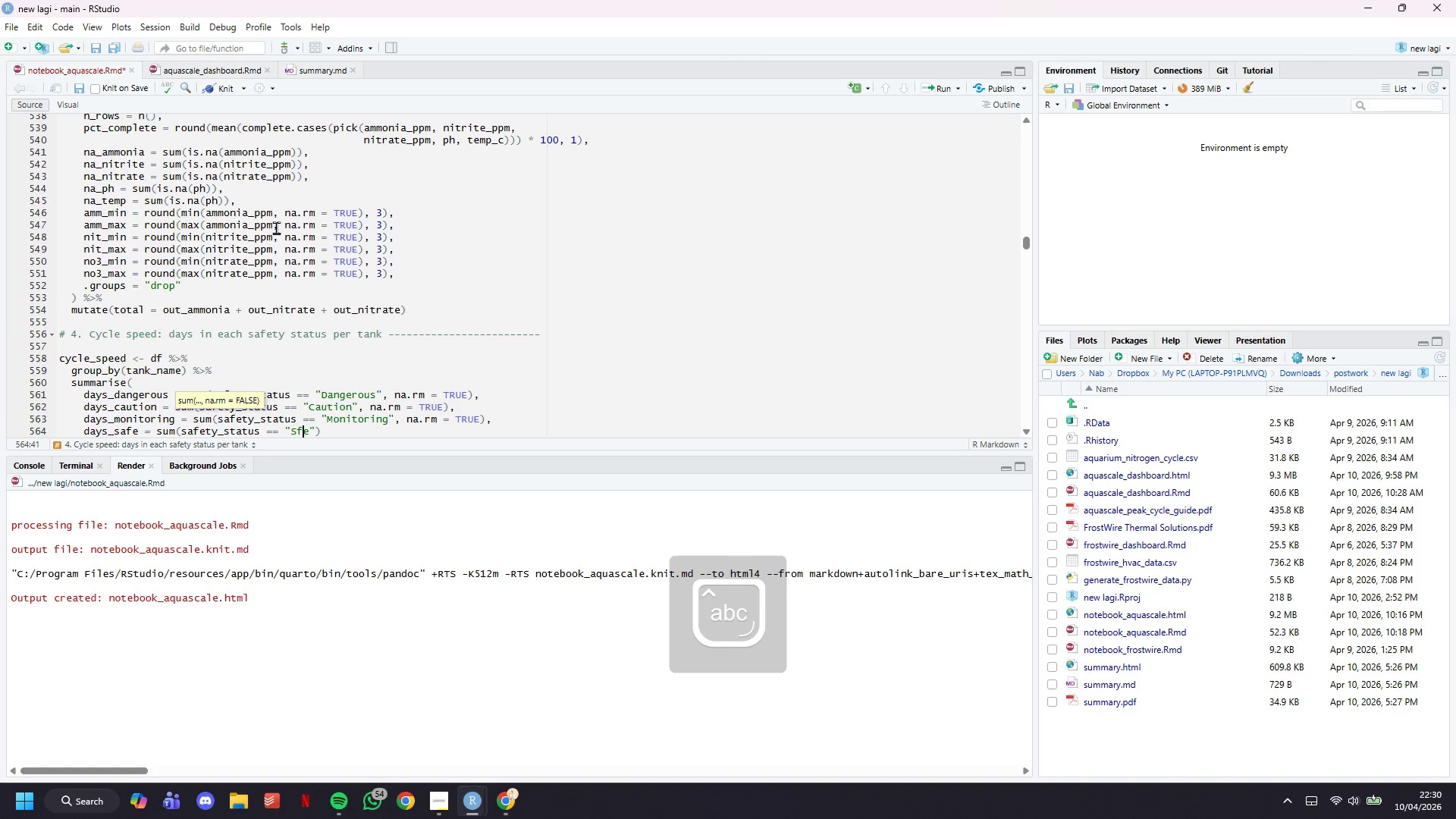 
key(ArrowLeft)
 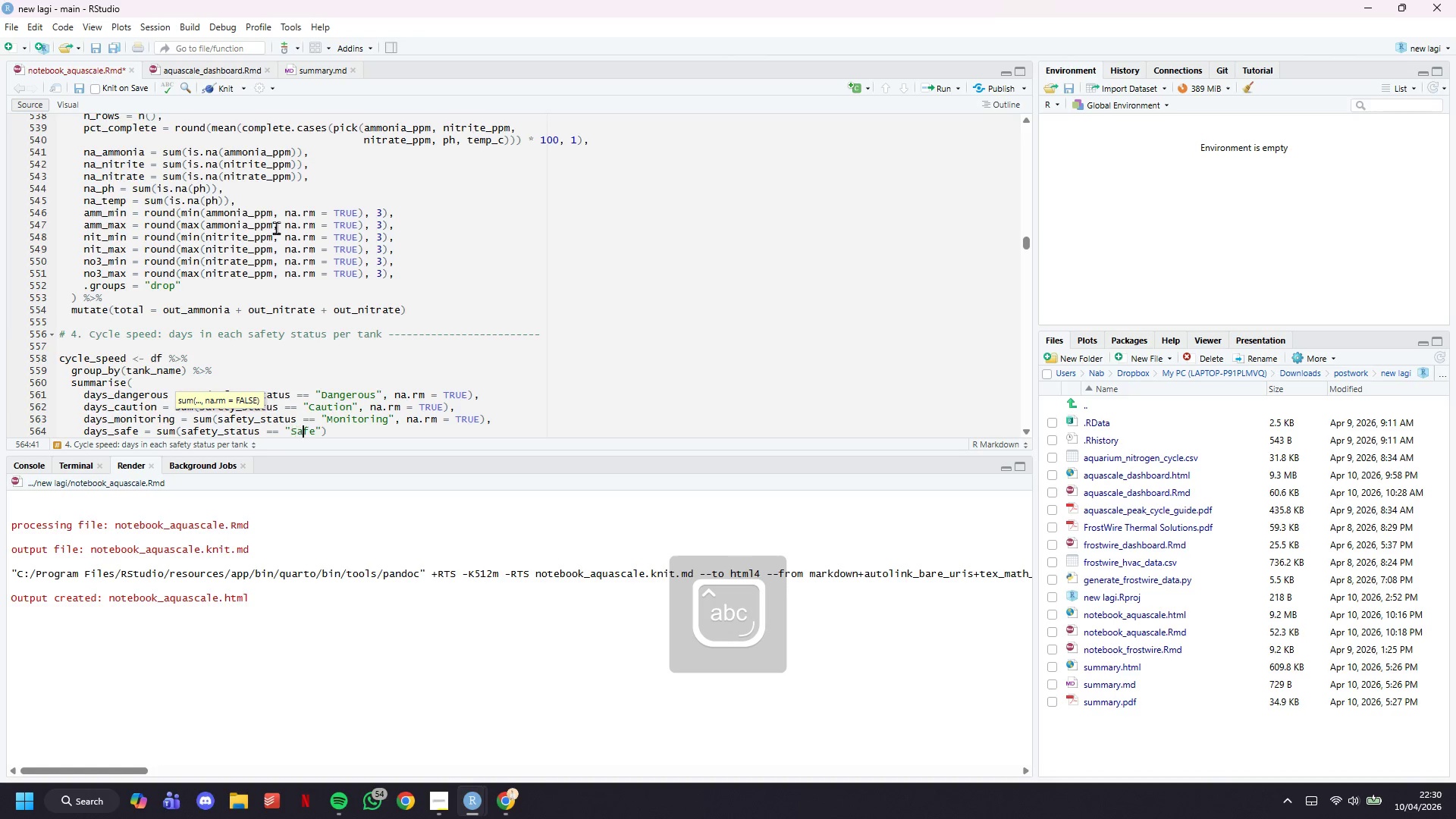 
key(A)
 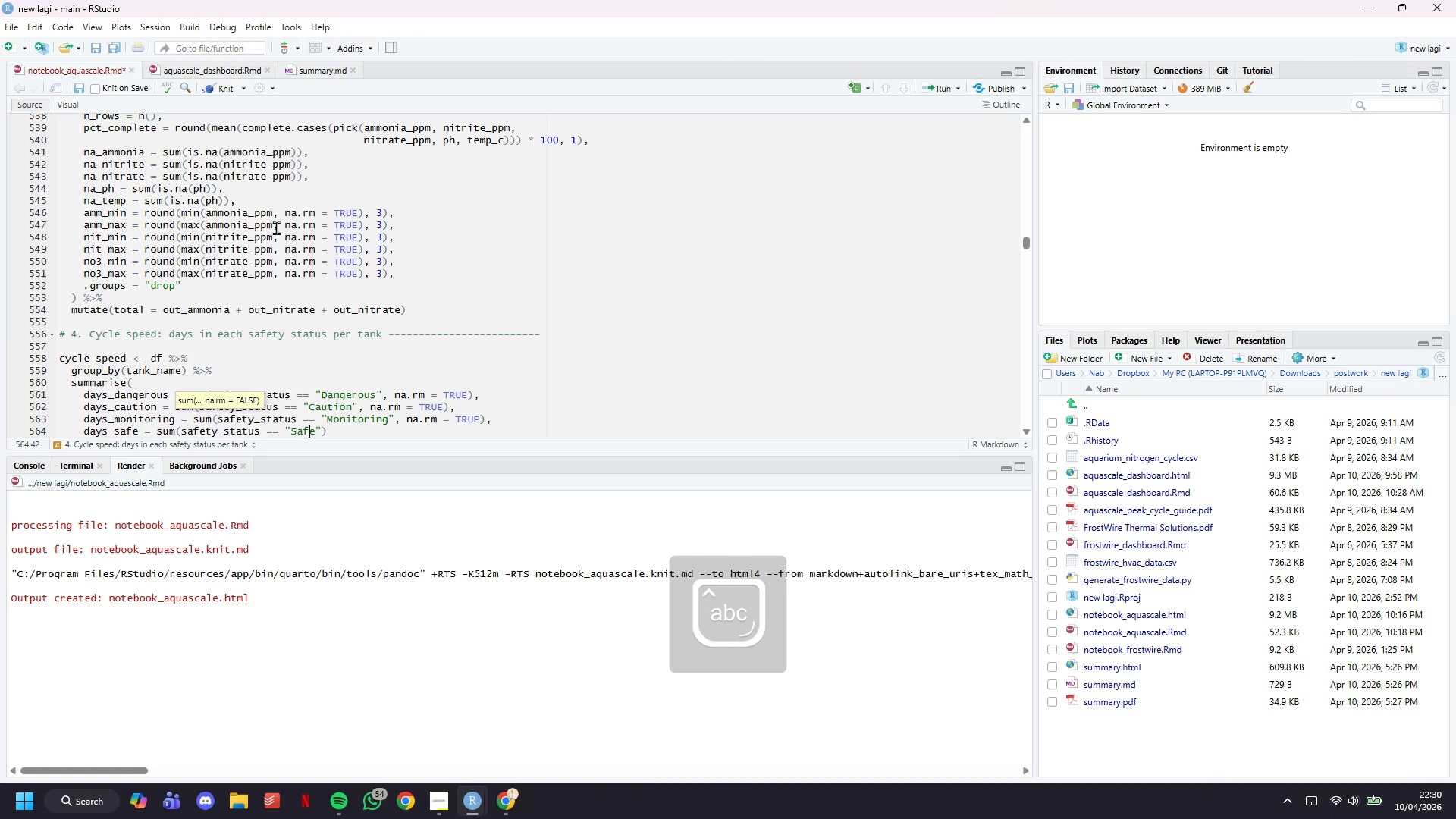 
key(ArrowRight)
 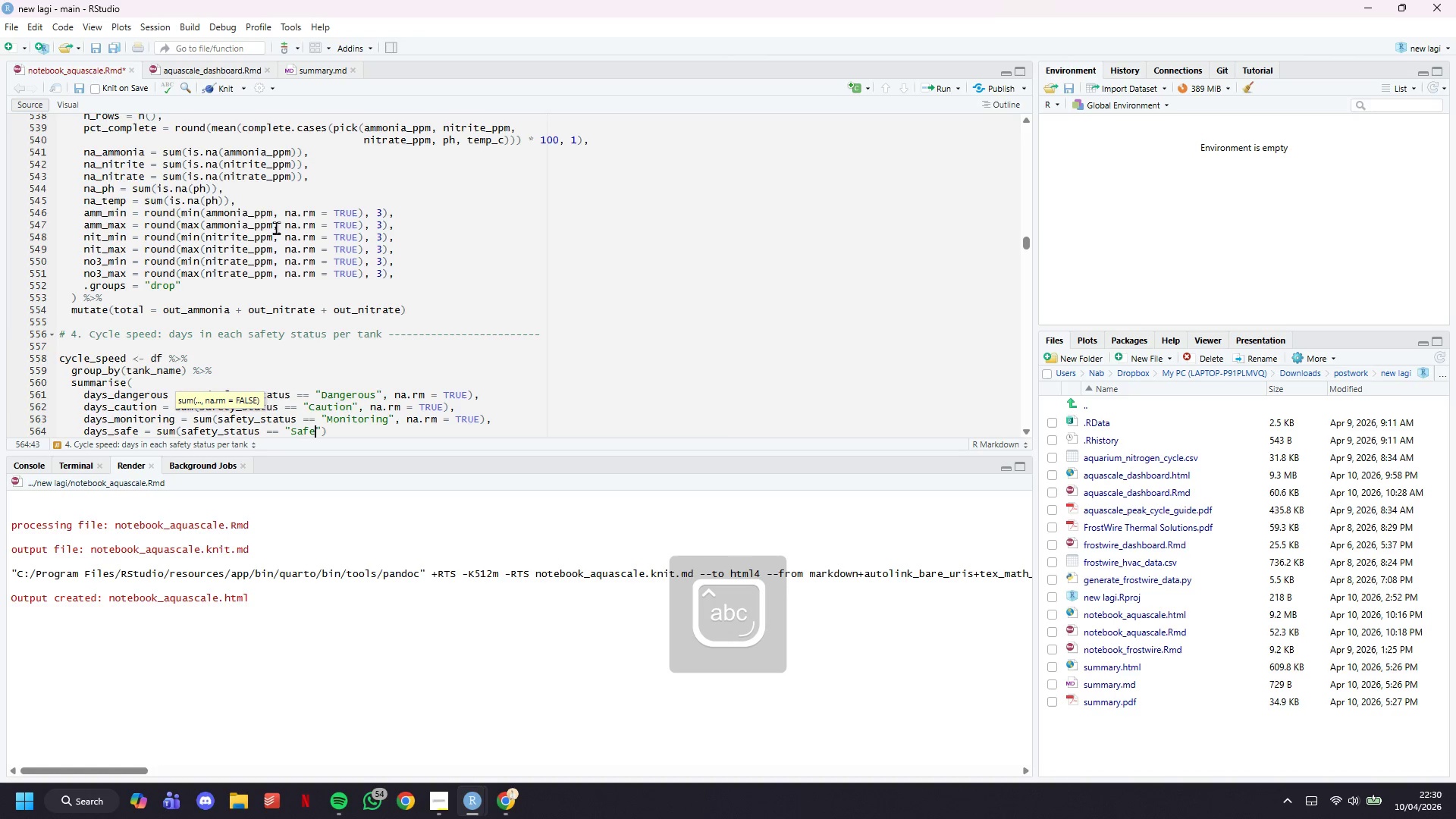 
key(ArrowRight)
 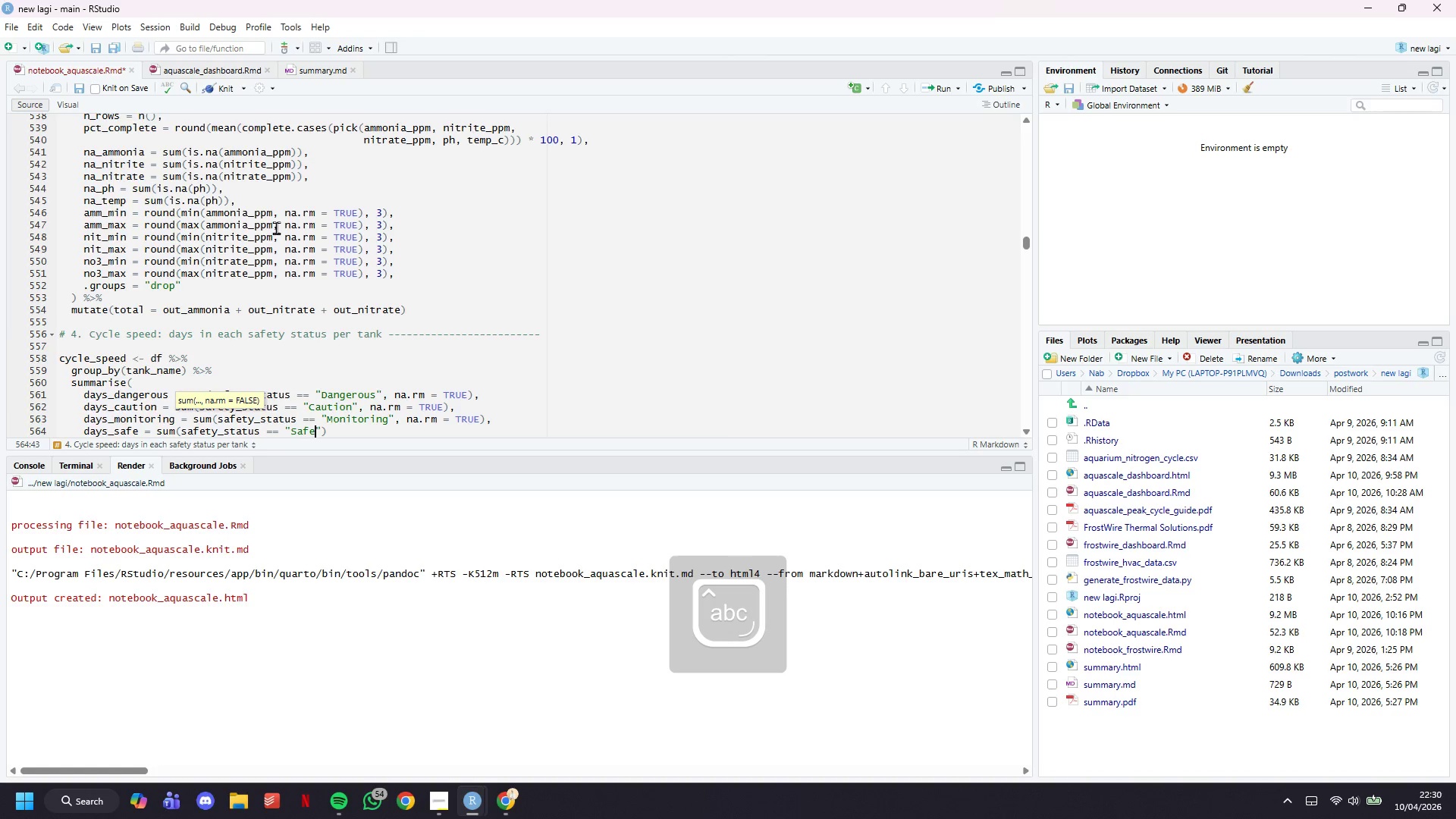 
key(ArrowRight)
 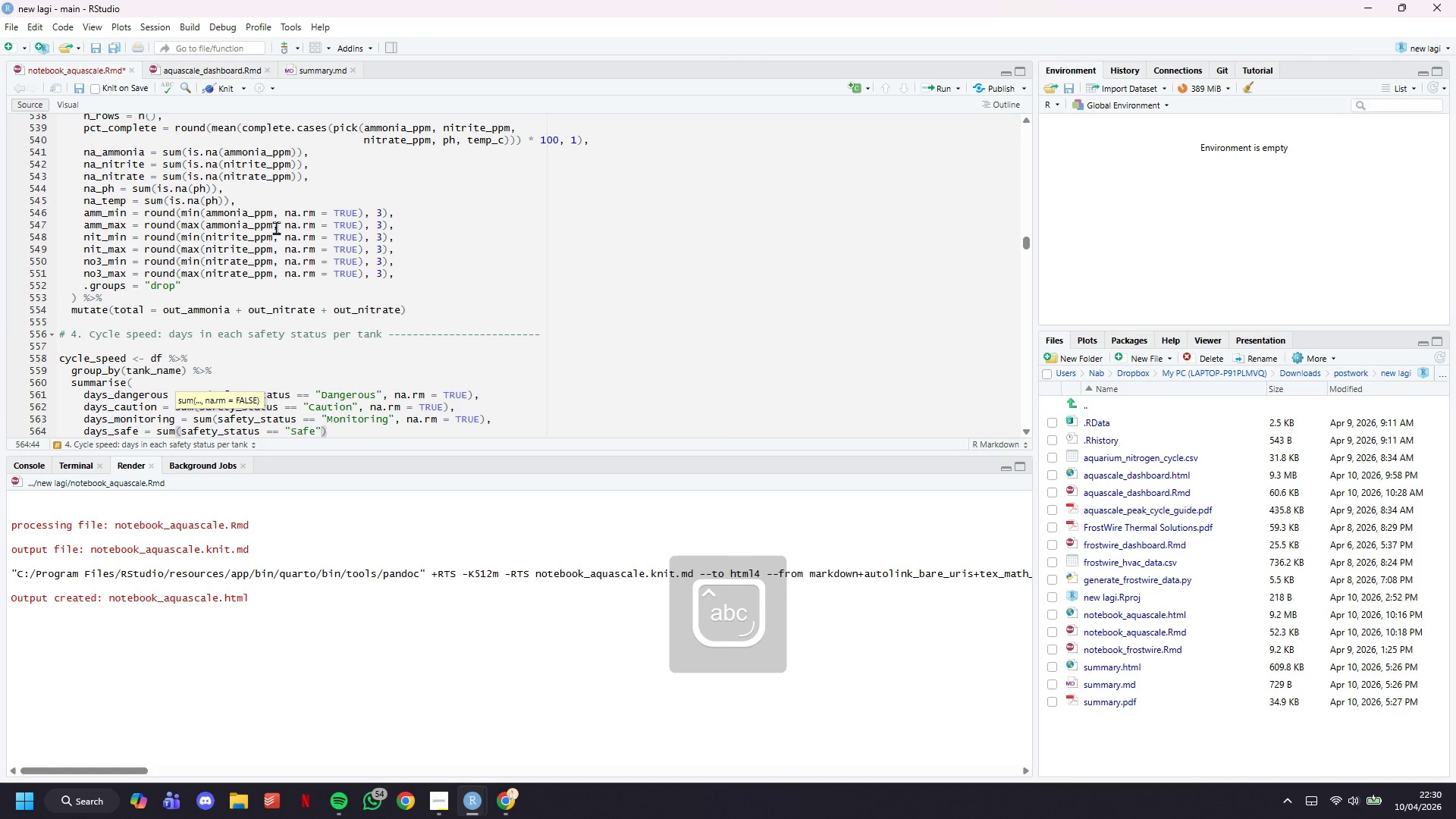 
type(, na.rm = TRUE[VolumeDown][VolumeDown][VolumeDown])
 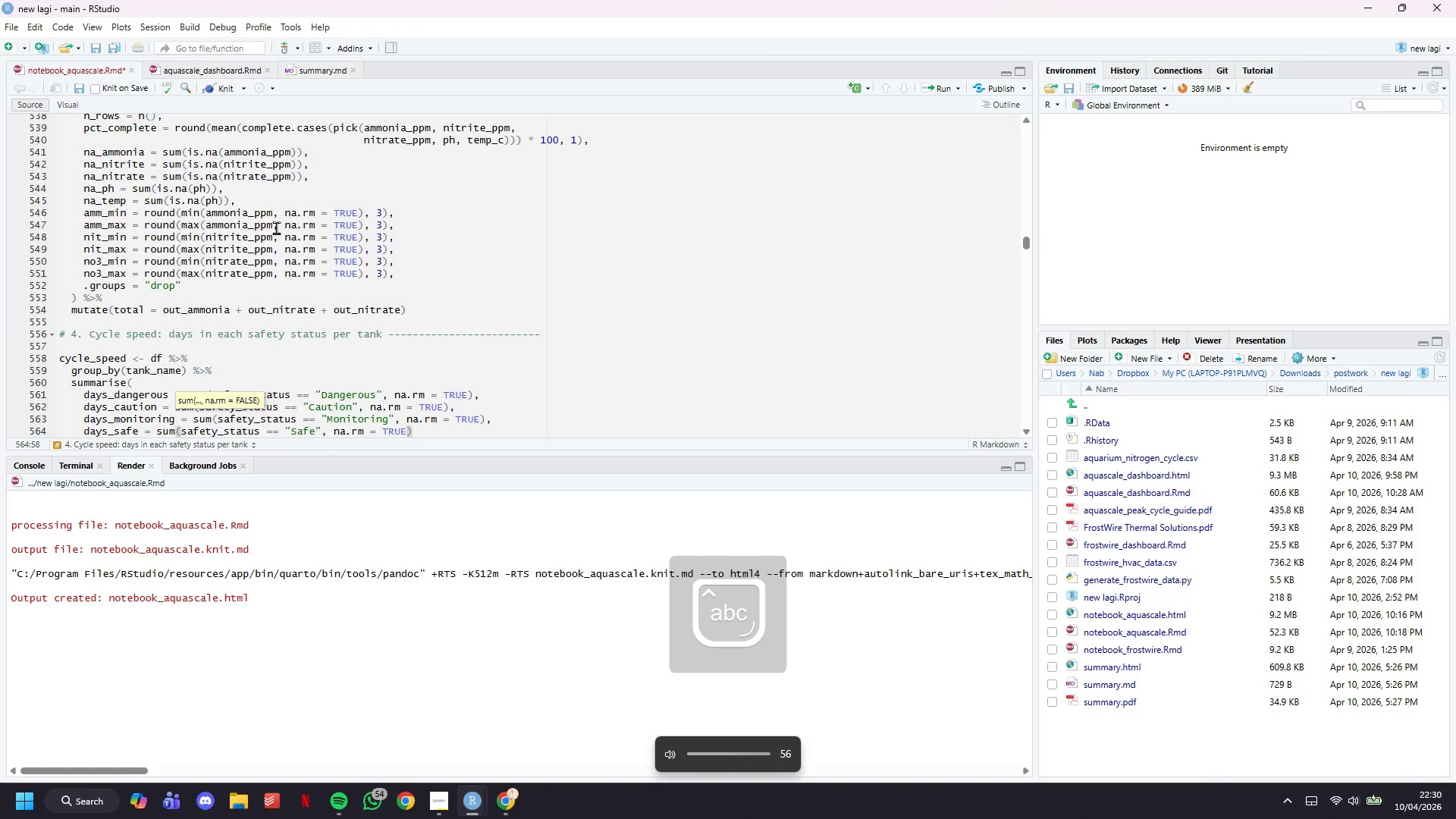 
key(ArrowRight)
 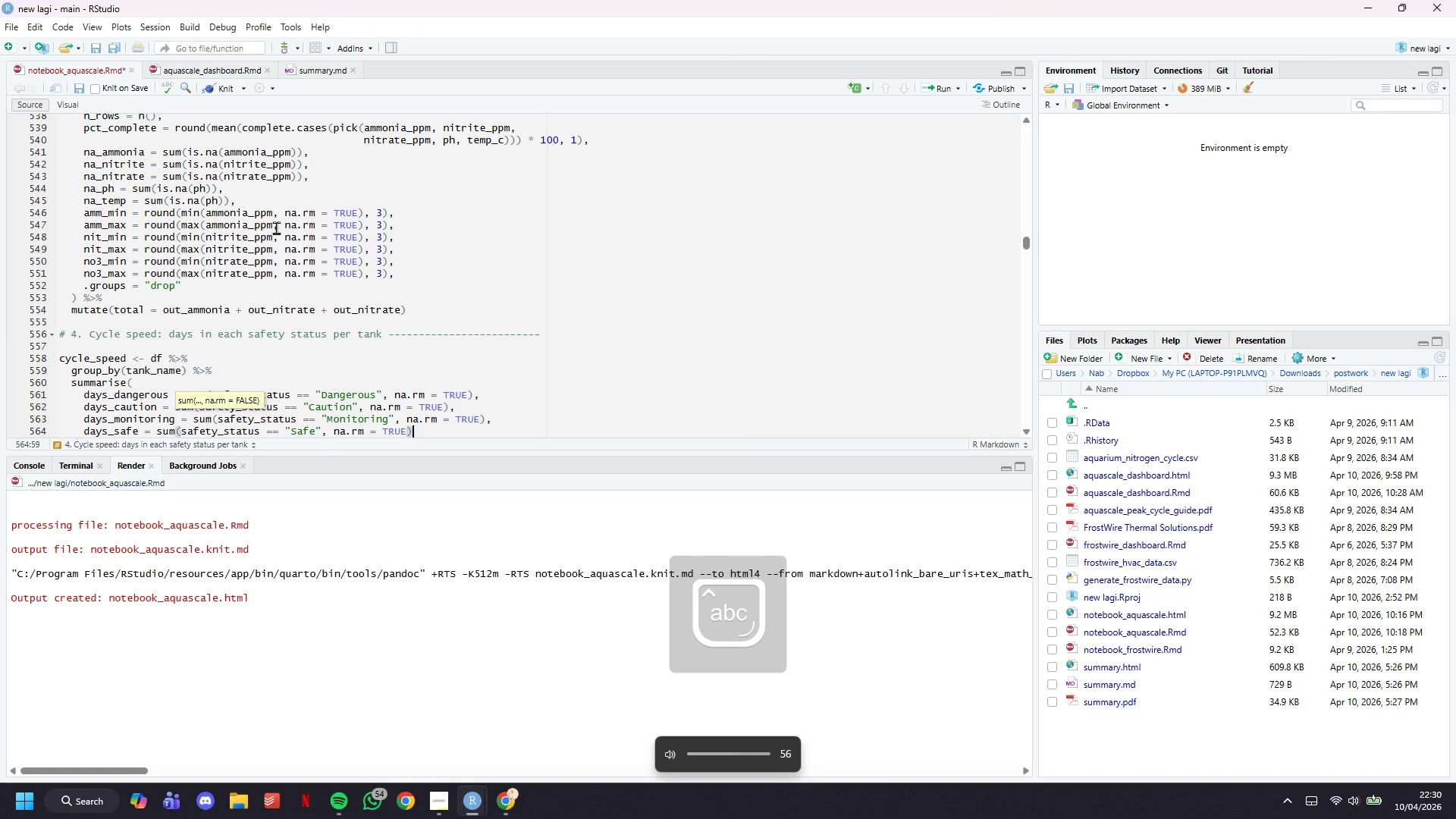 
key(VolumeDown)
 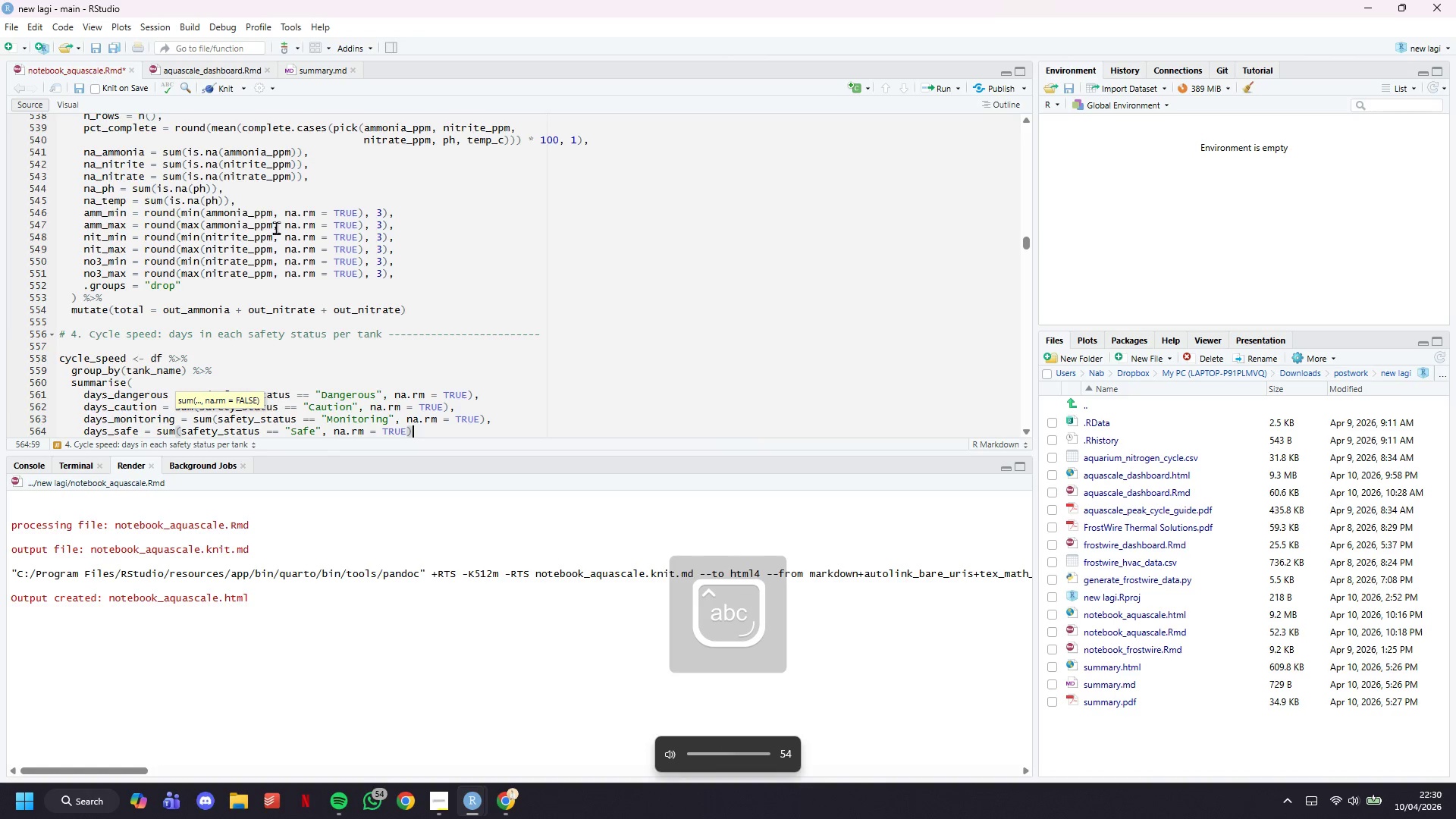 
key(VolumeDown)
 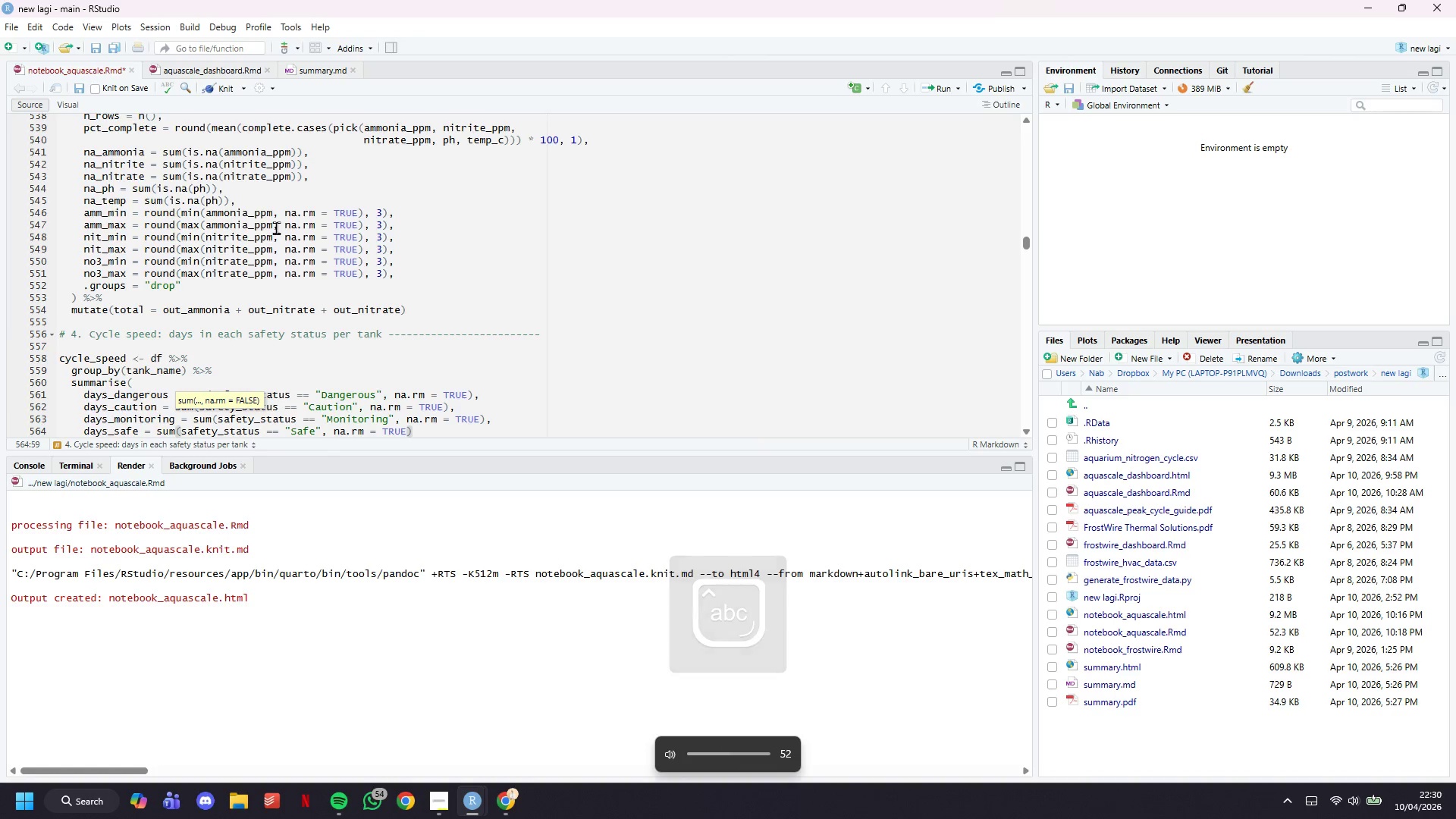 
key(Comma)
 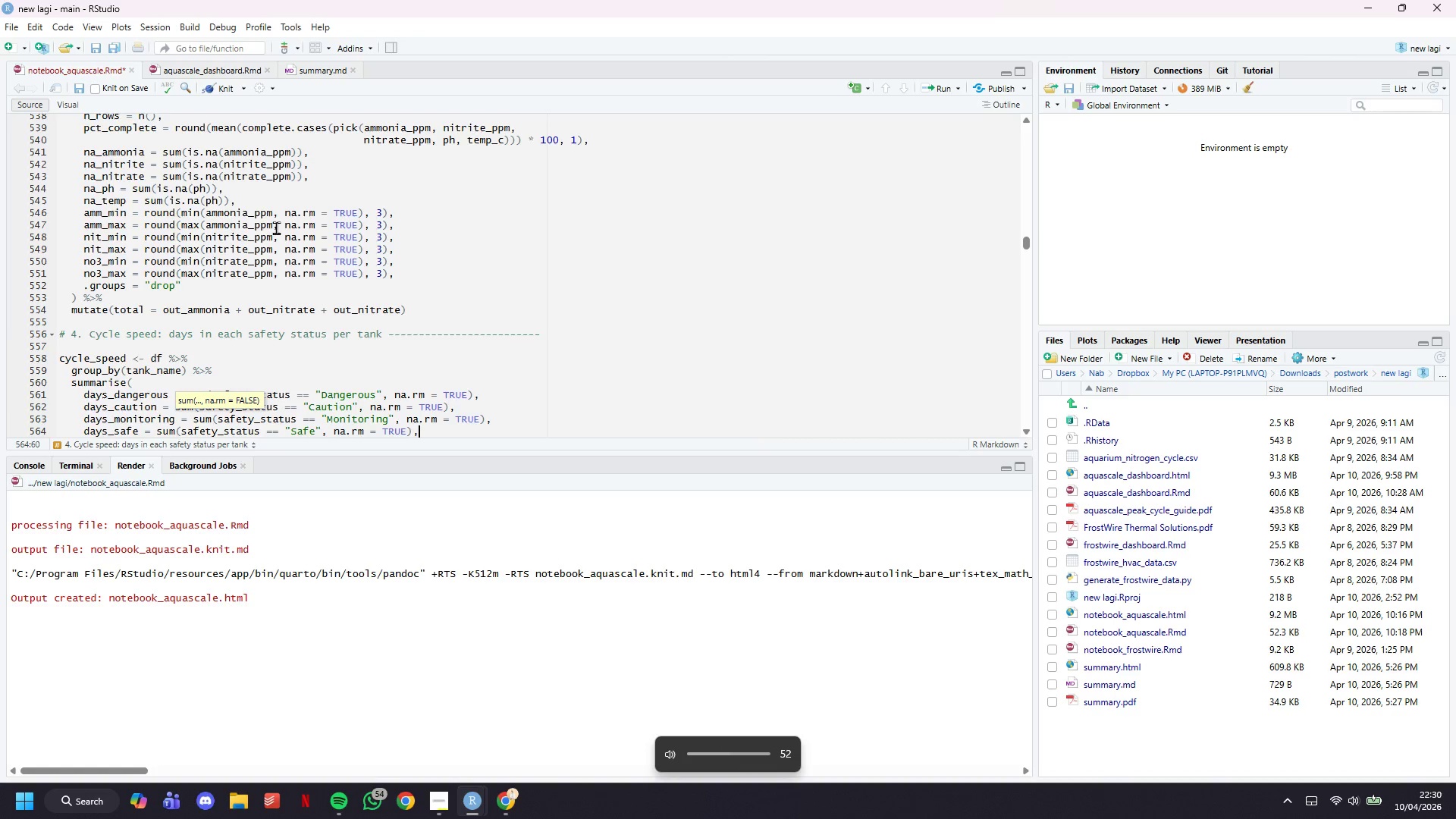 
key(Enter)
 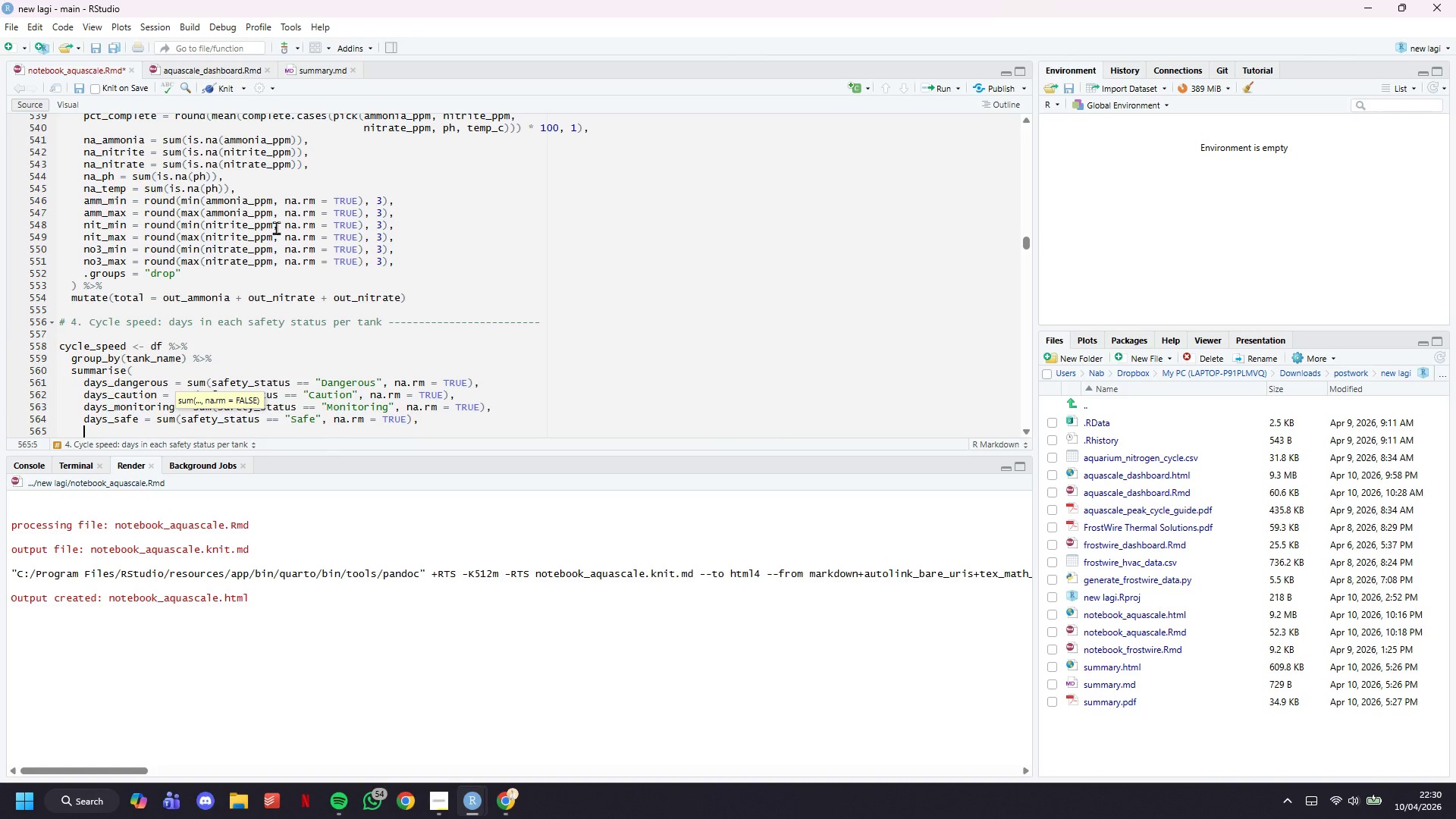 
type(.groups = "drop)
 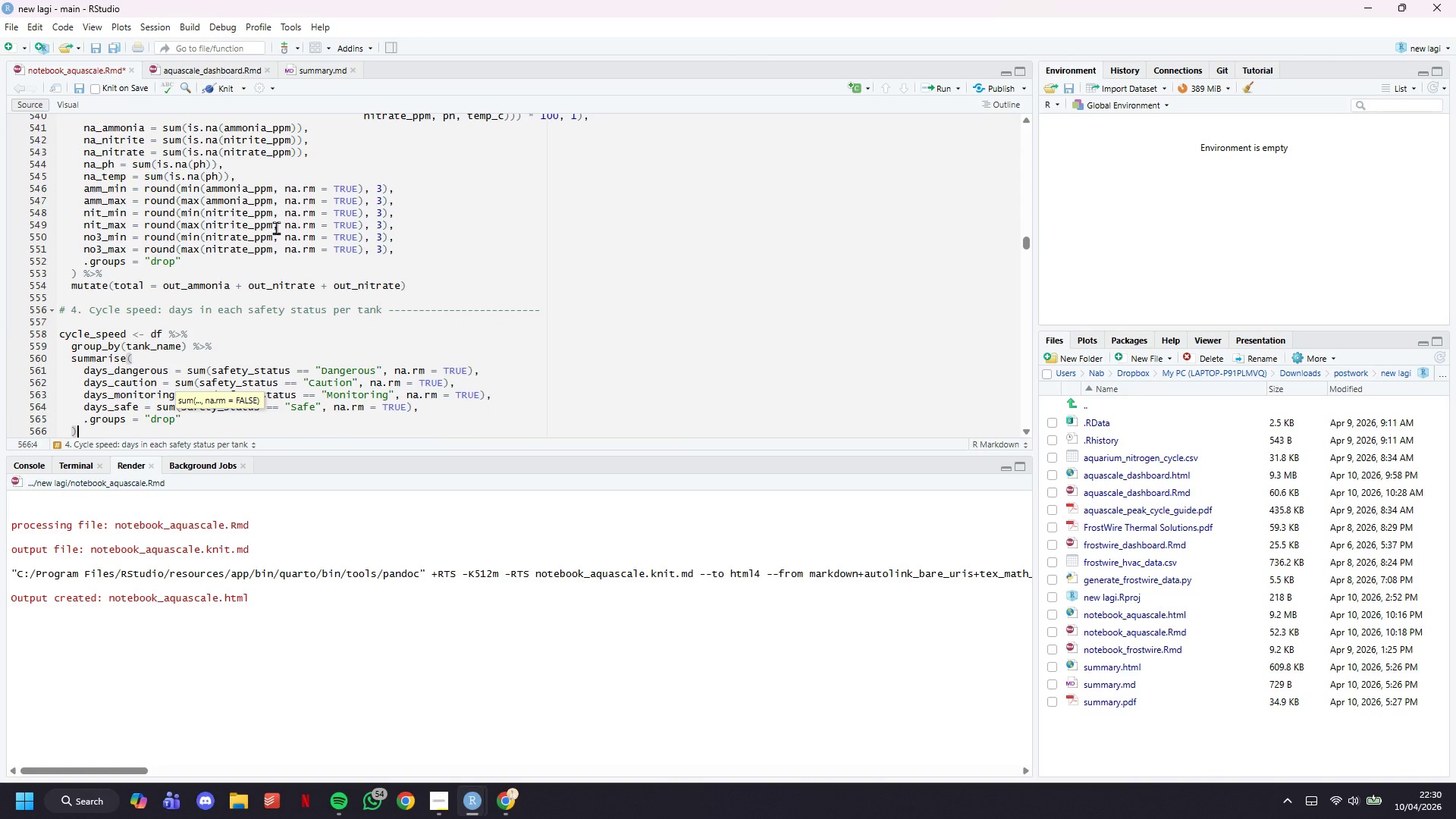 
 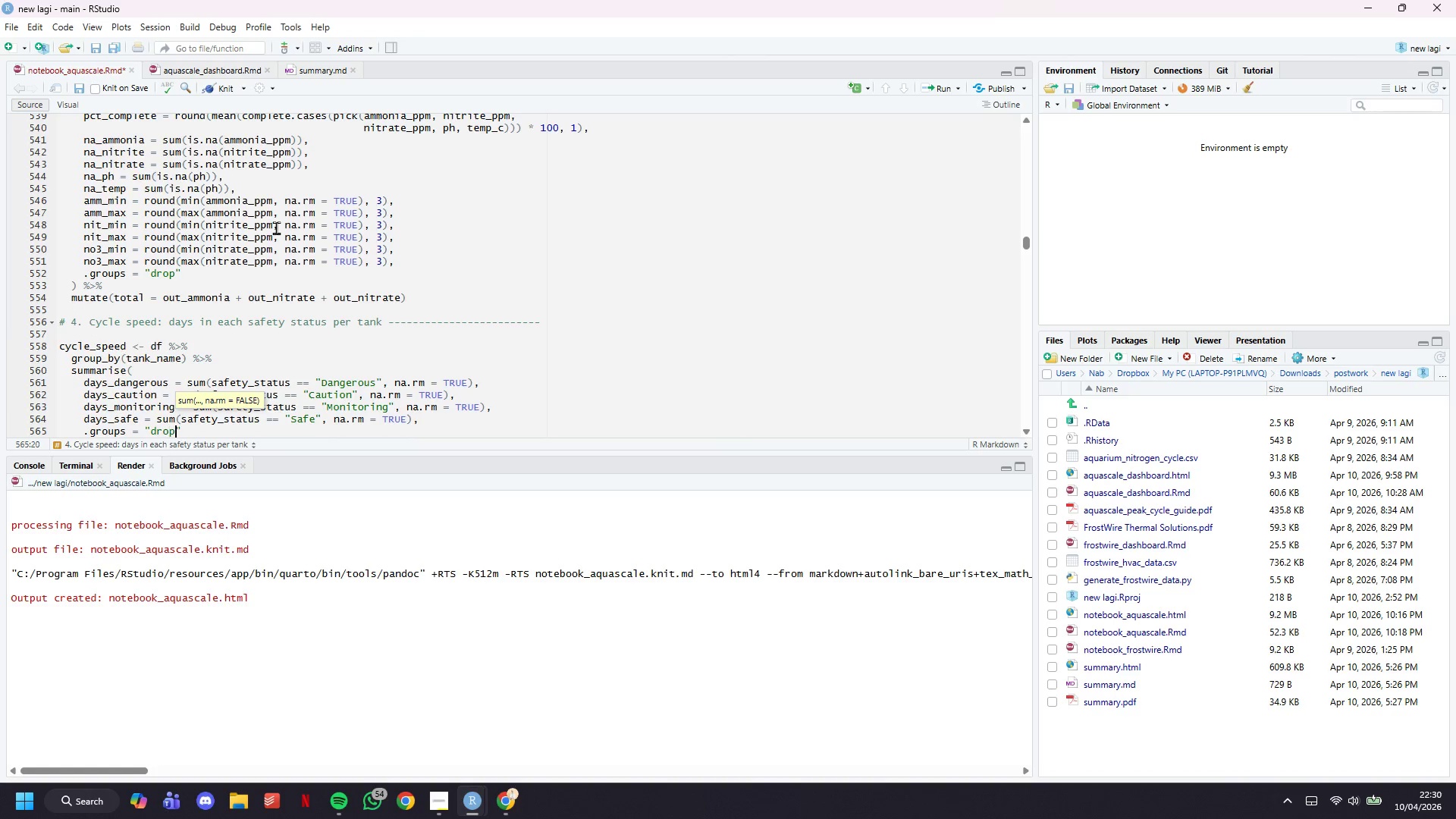 
key(ArrowDown)
 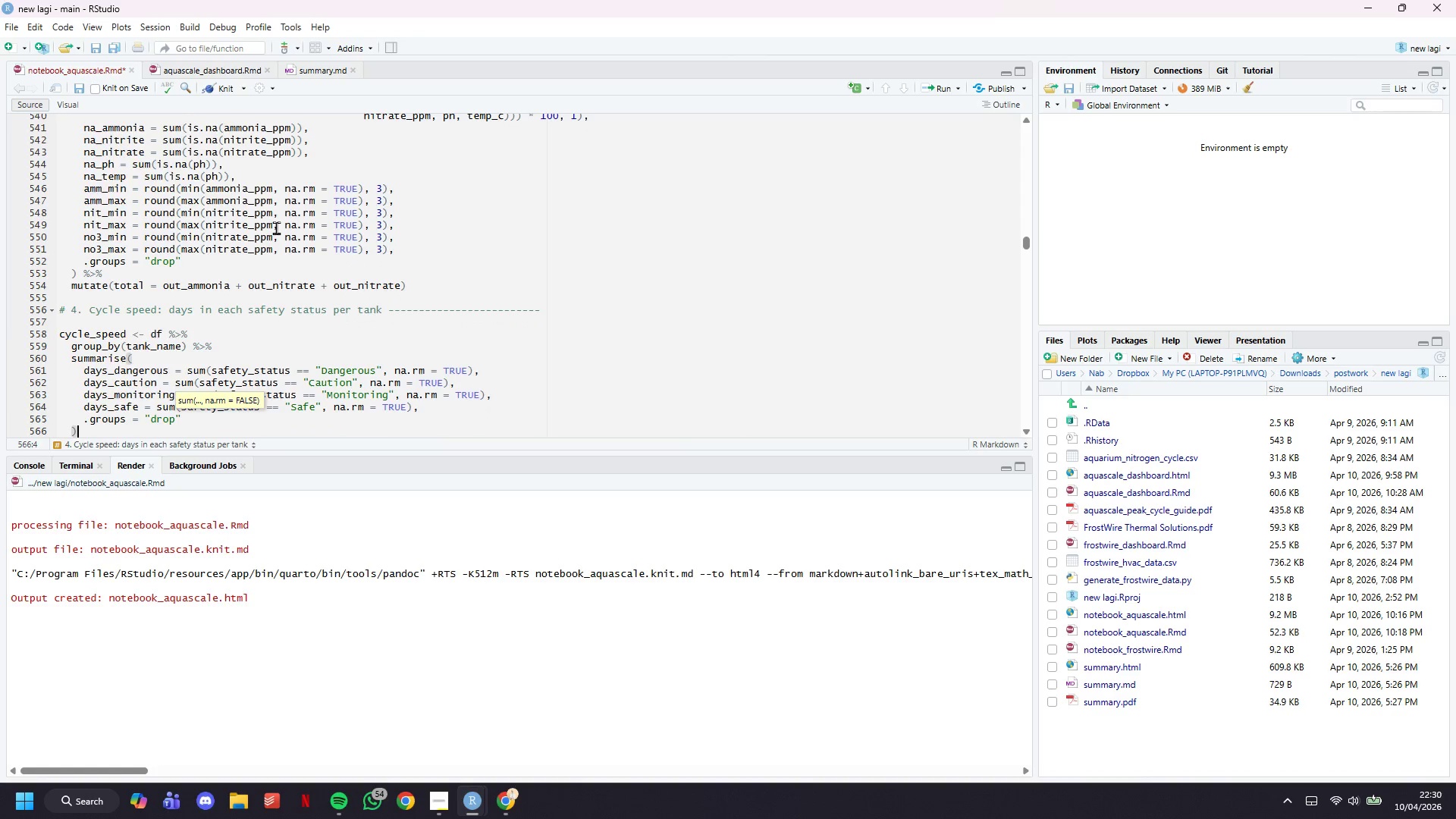 
key(Space)
 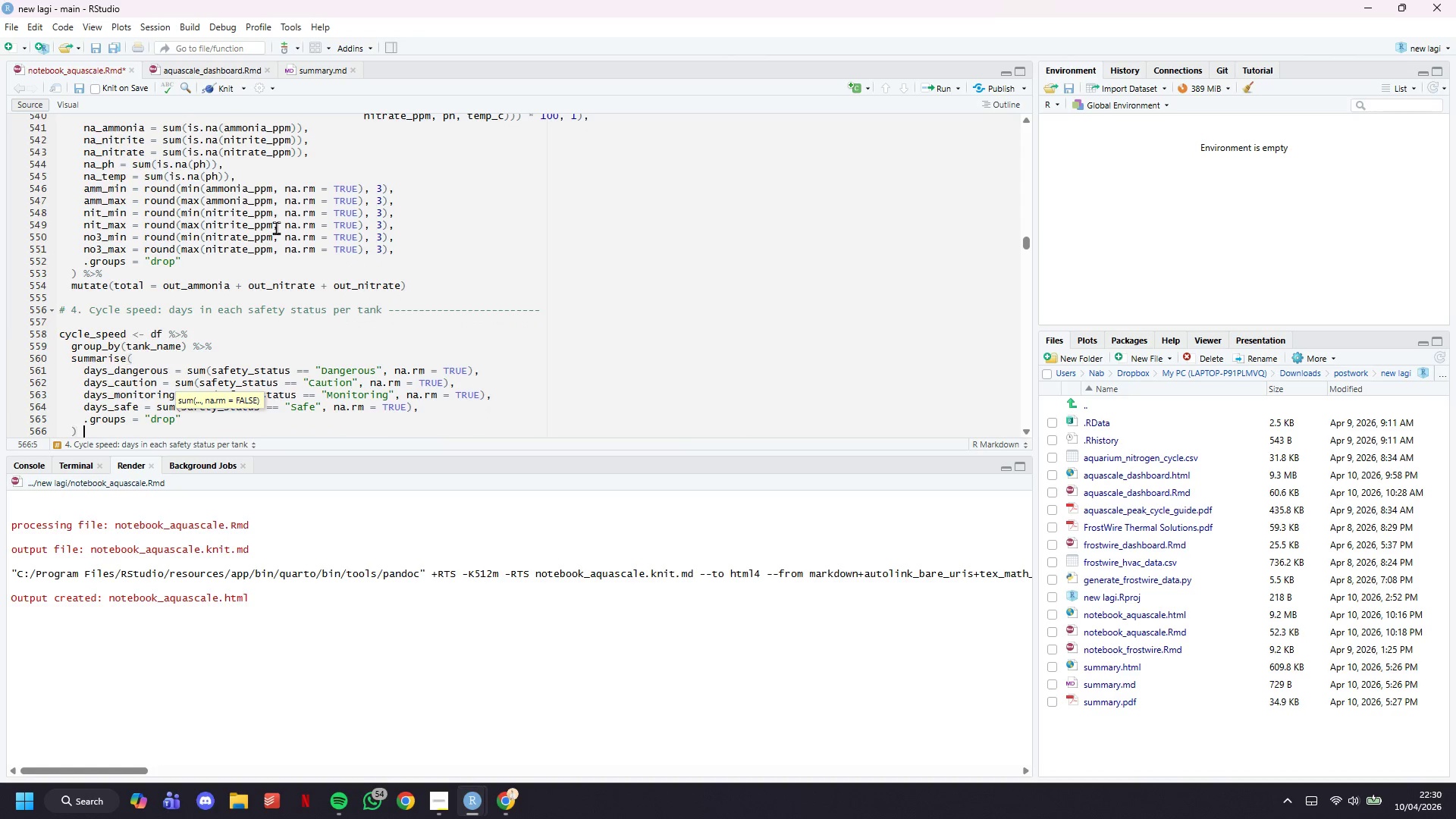 
key(Shift+5)
 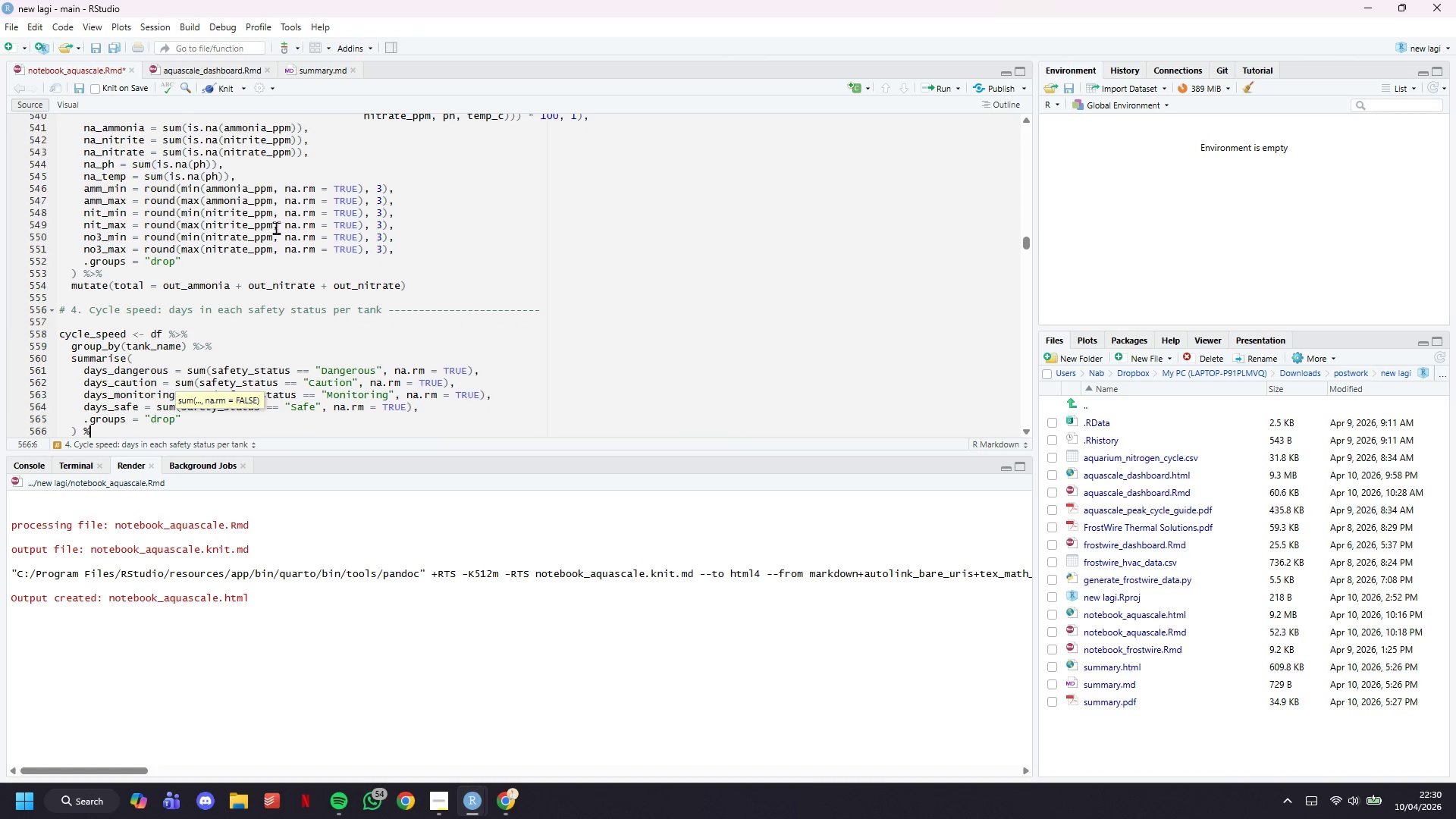 
key(Shift+Period)
 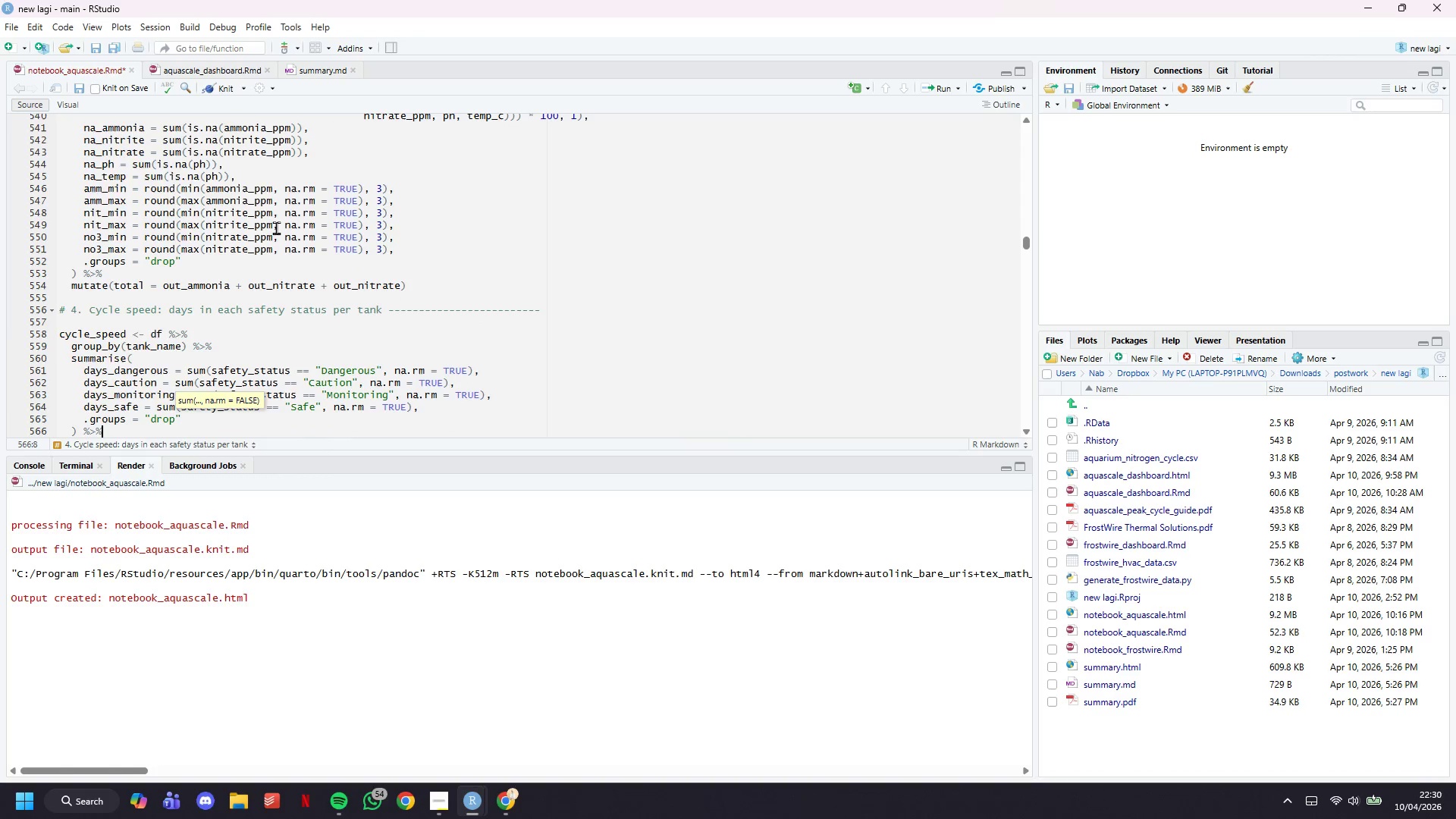 
key(Shift+5)
 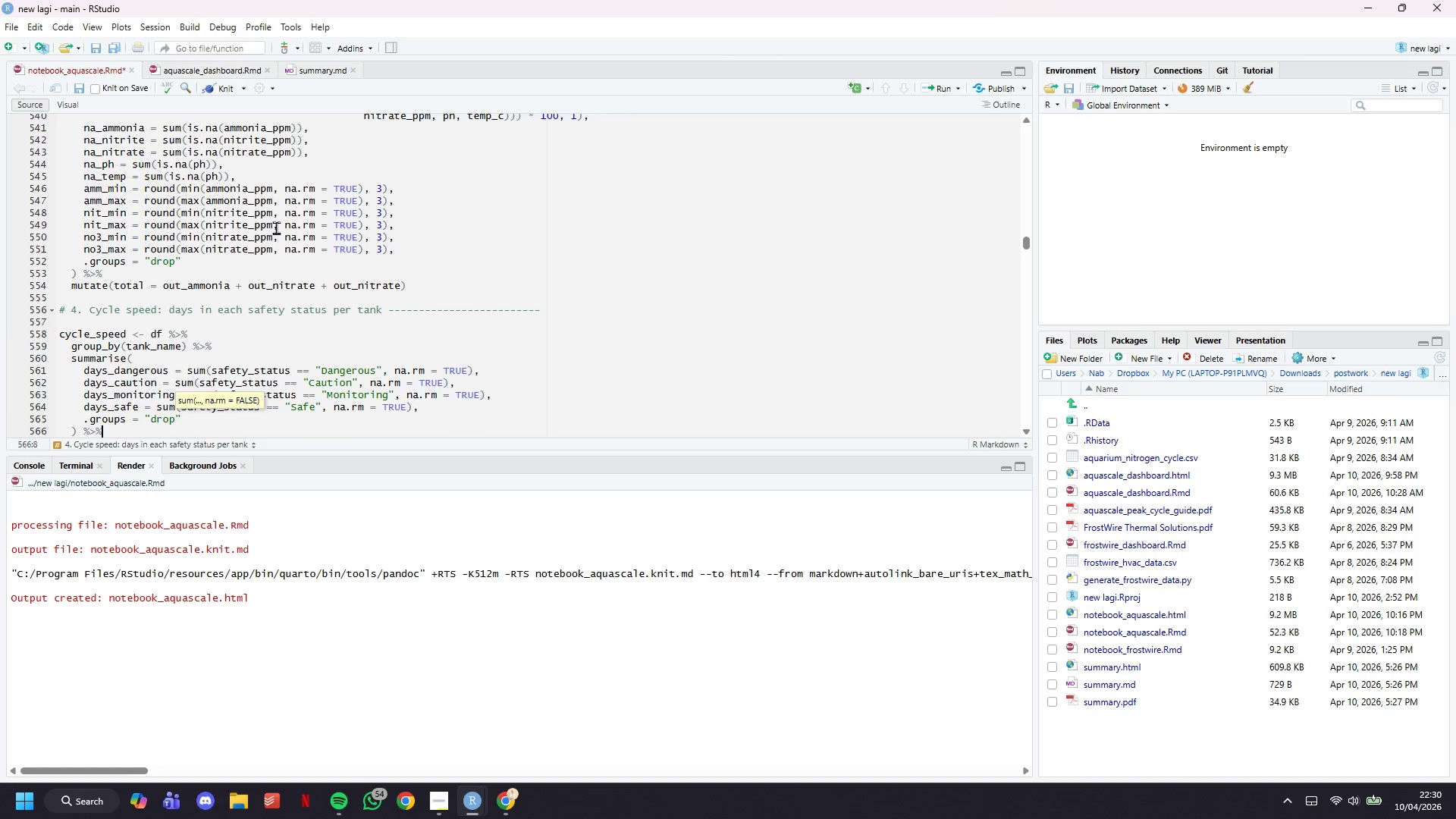 
key(Enter)
 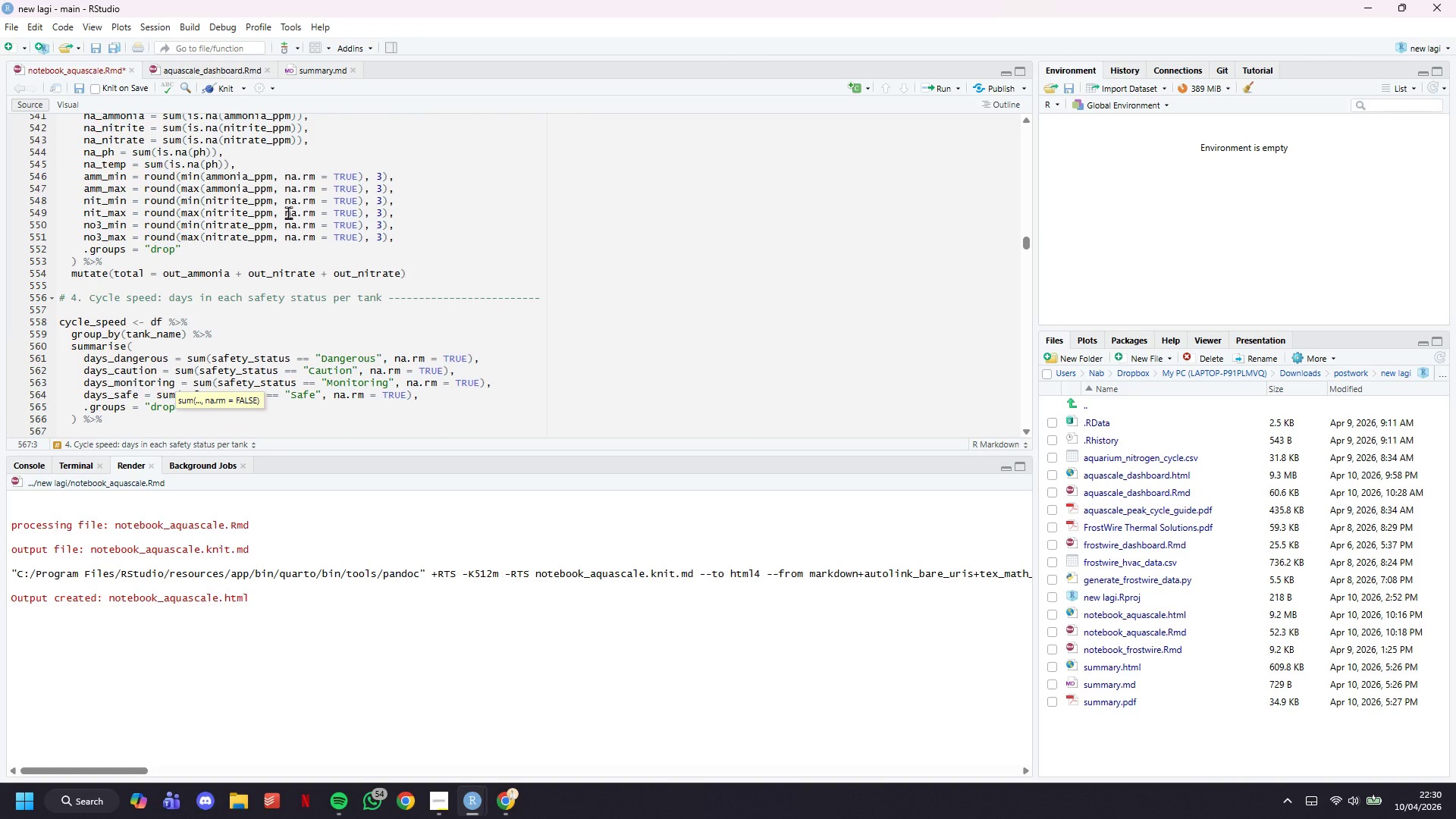 
scroll: coordinate [293, 205], scroll_direction: down, amount: 3.0
 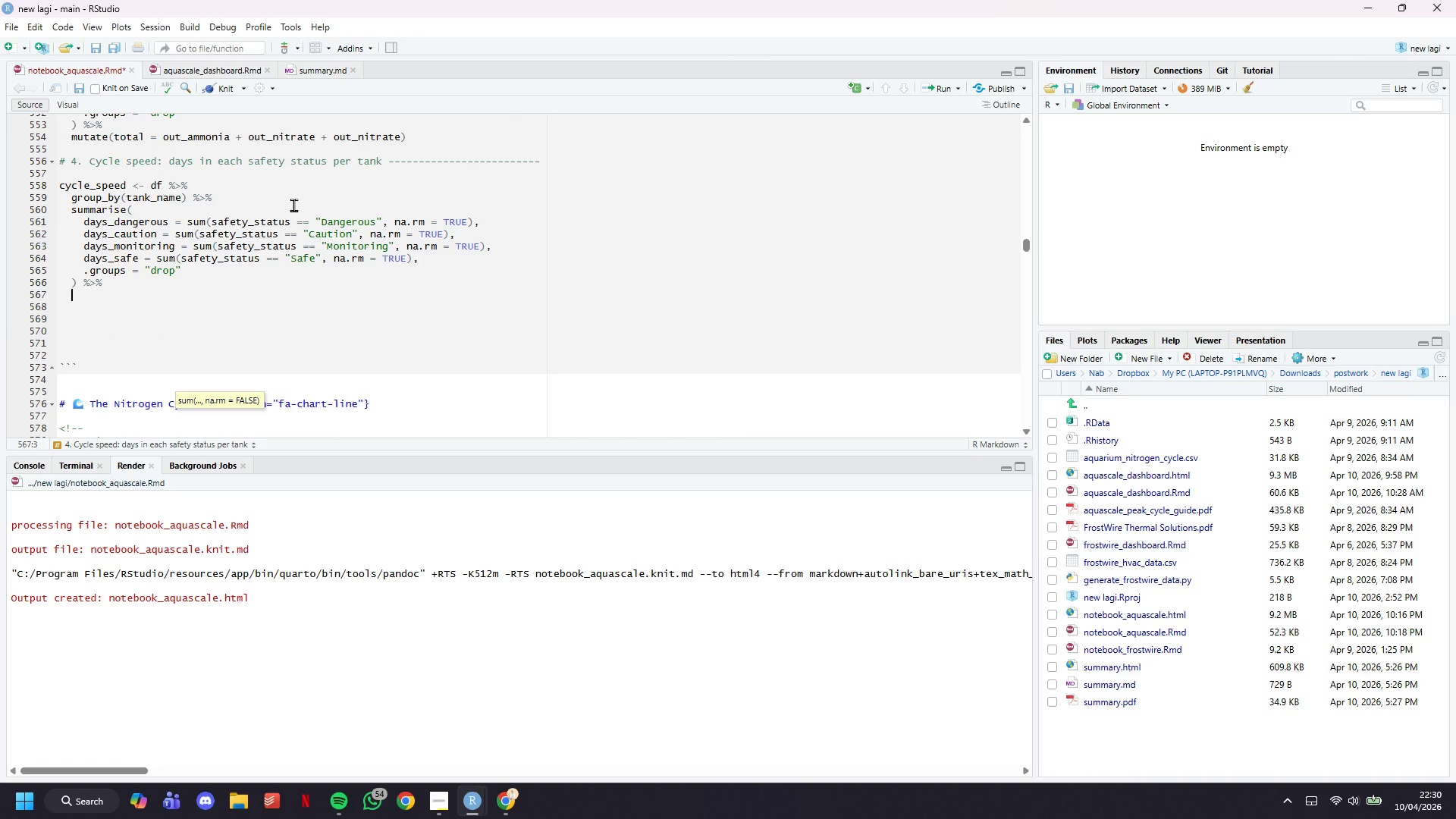 
type(left_k)
key(Backspace)
type(join(milestones %>% select(tank_name, safe_day)
 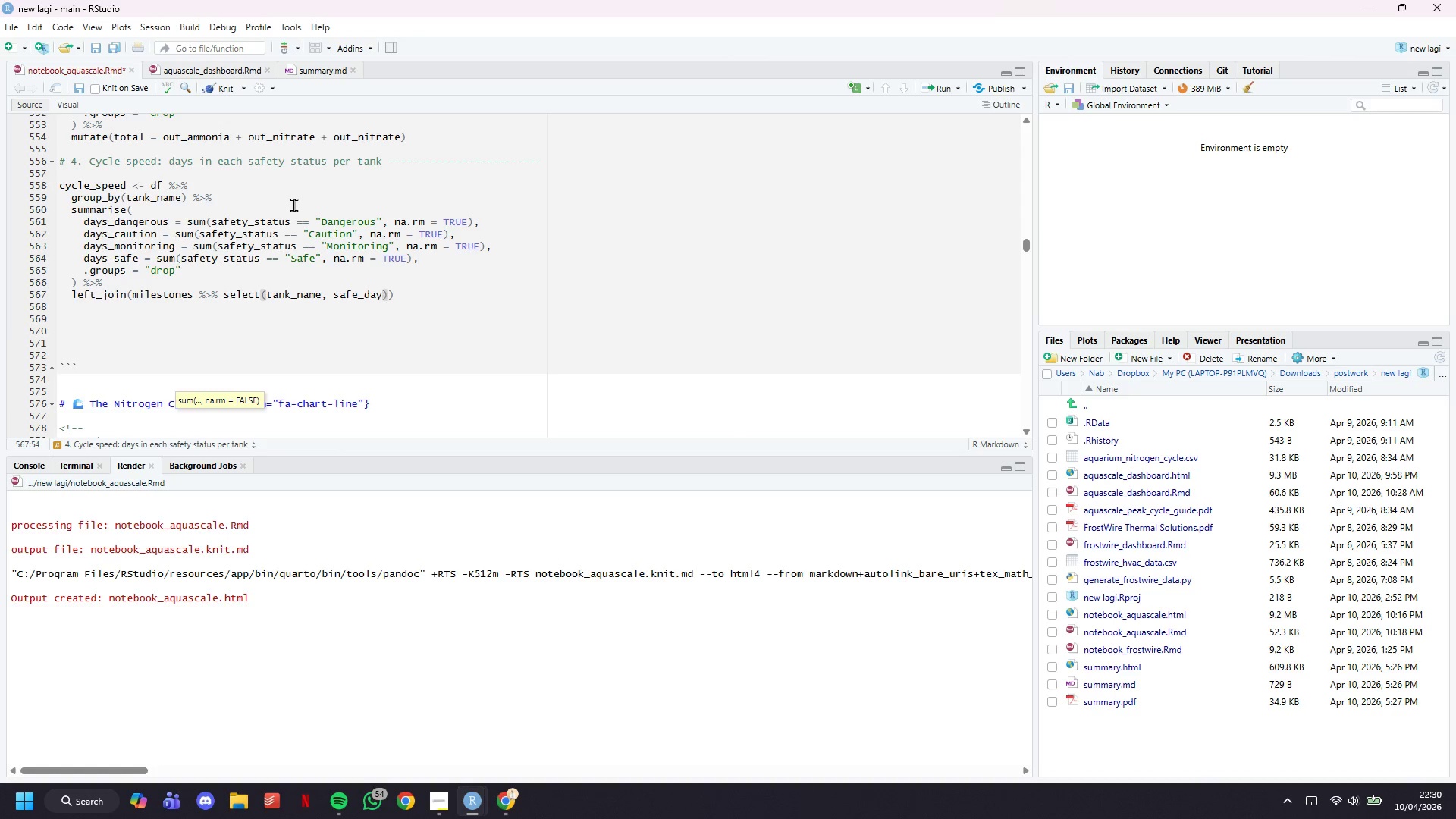 
key(ArrowRight)
 